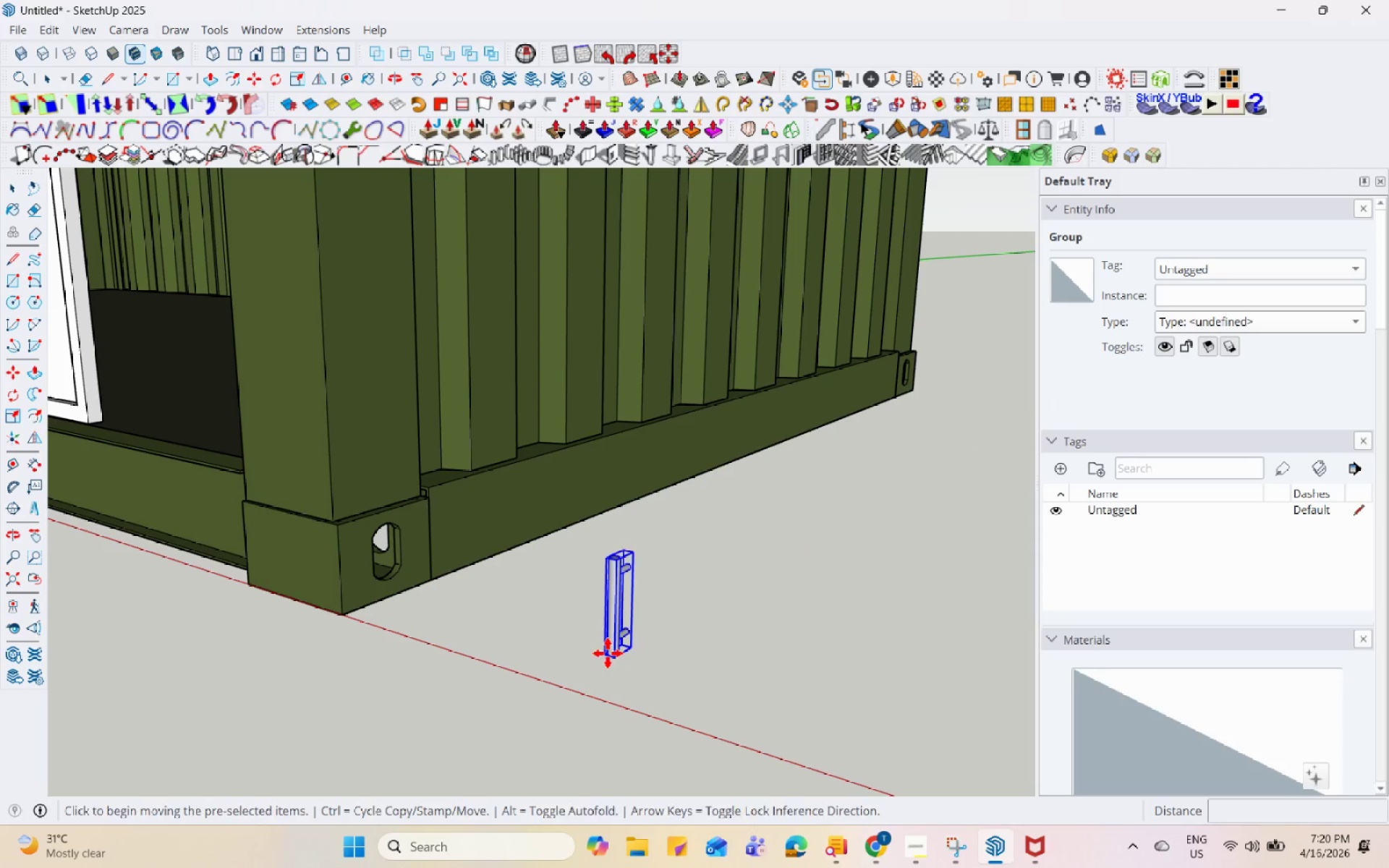 
key(Space)
 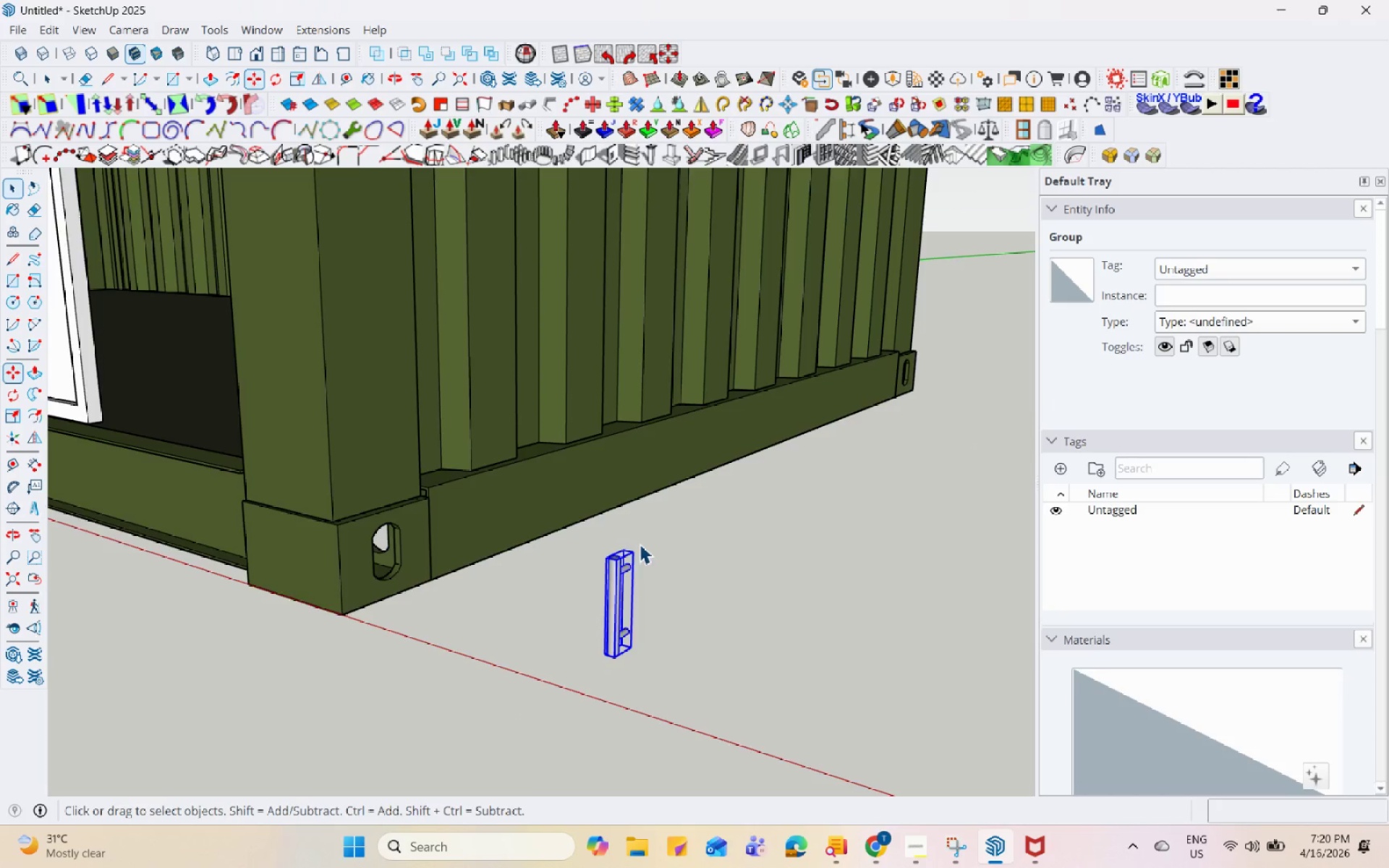 
scroll: coordinate [640, 543], scroll_direction: up, amount: 4.0
 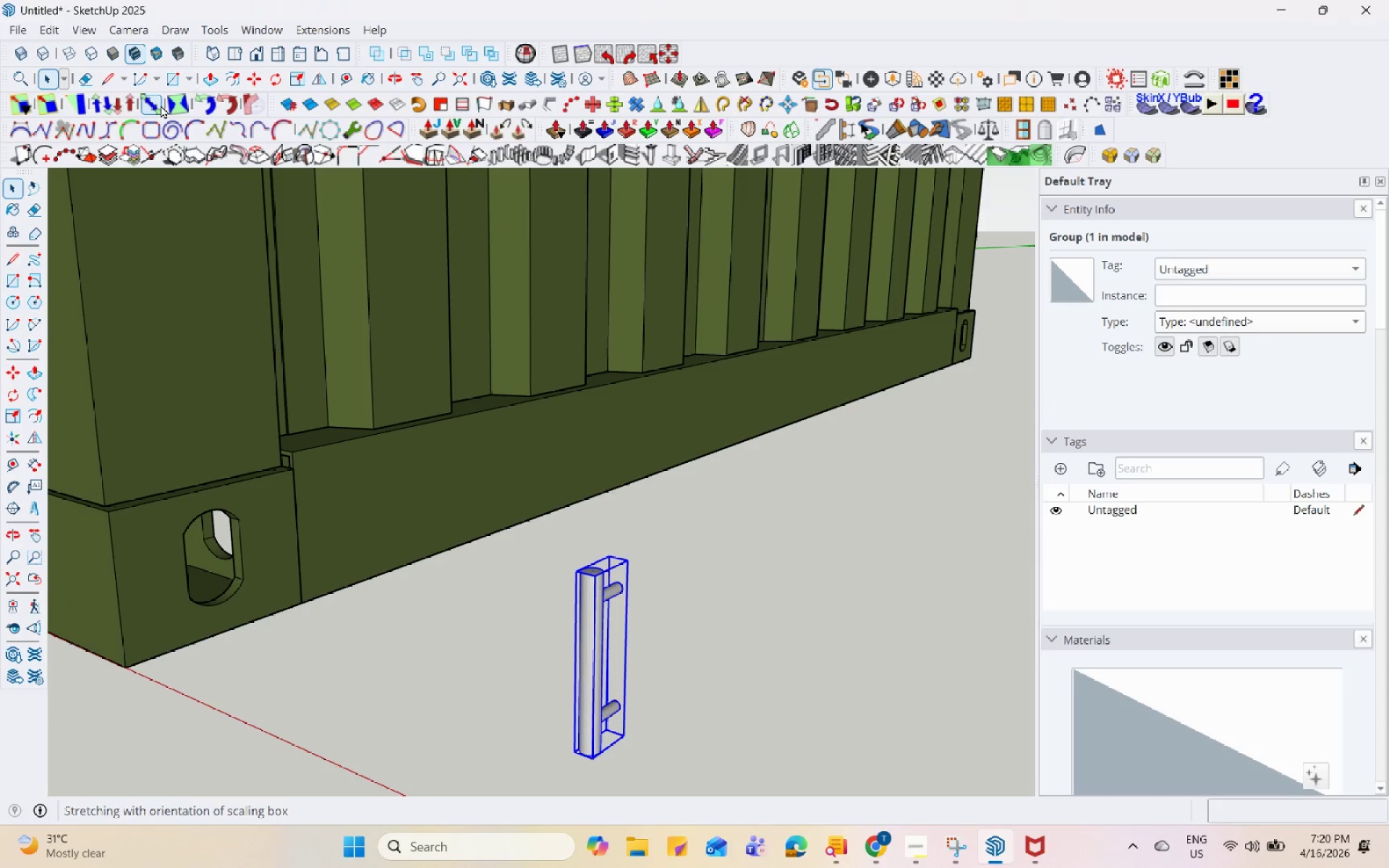 
left_click_drag(start_coordinate=[161, 105], to_coordinate=[598, 566])
 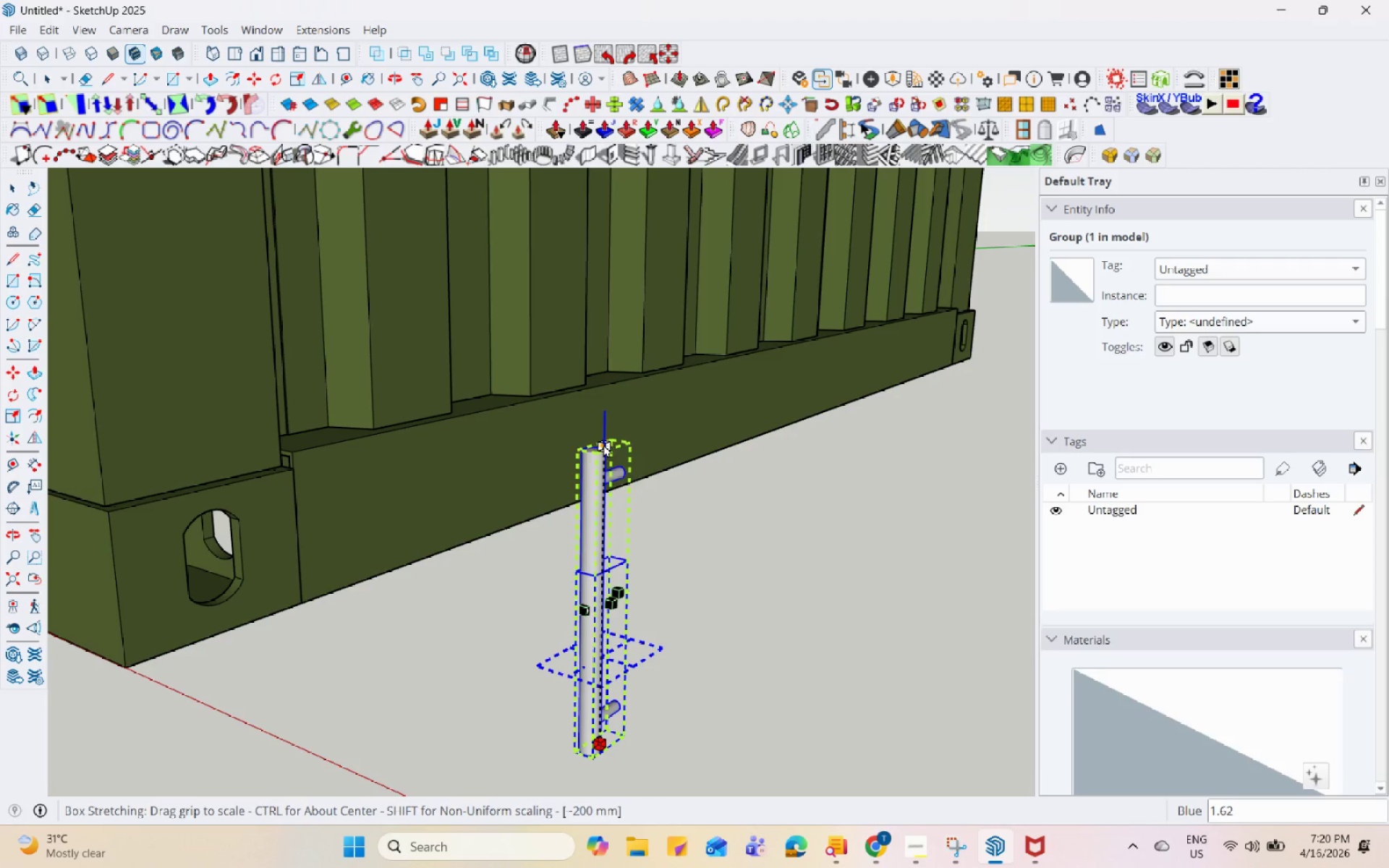 
double_click([713, 617])
 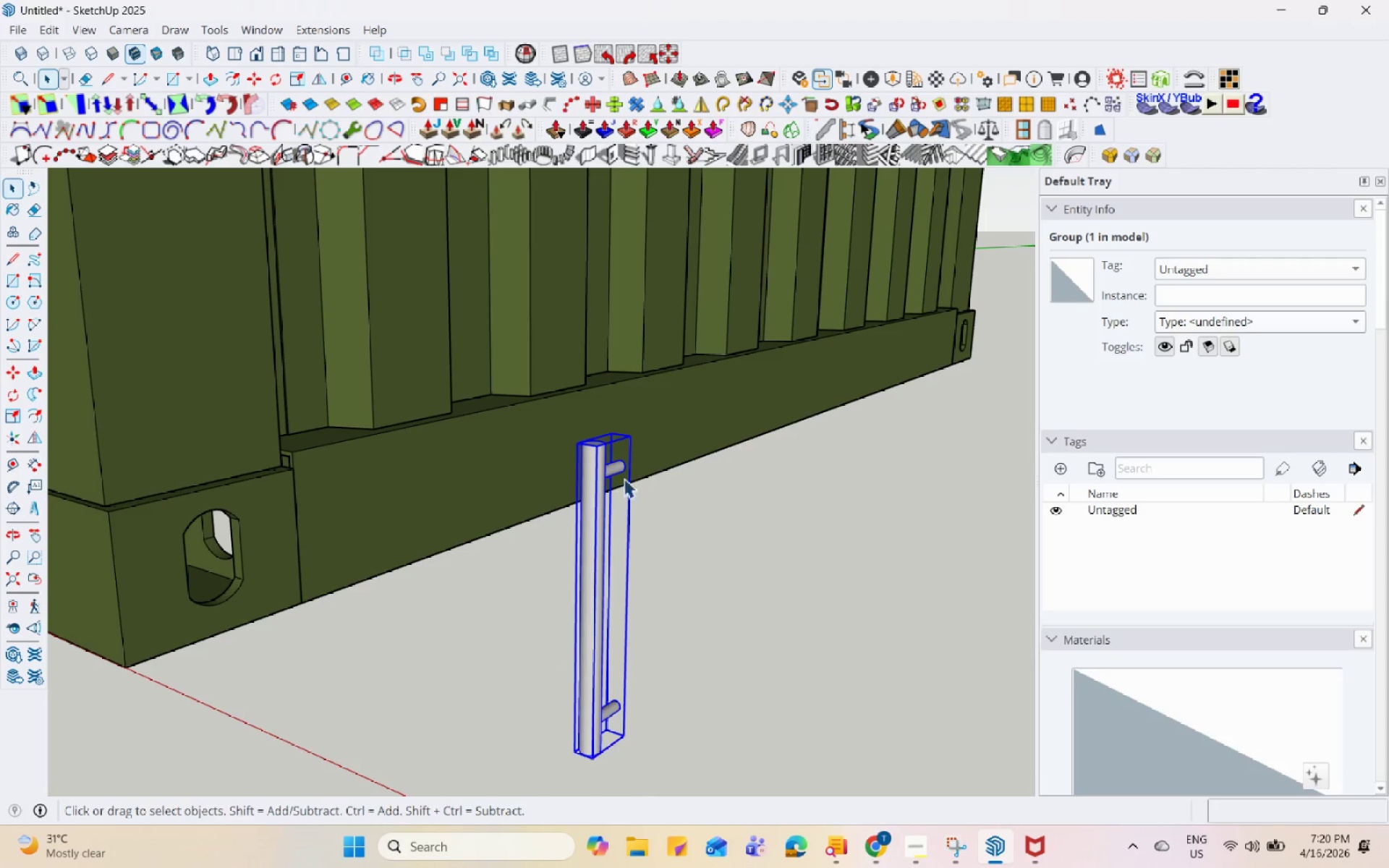 
key(M)
 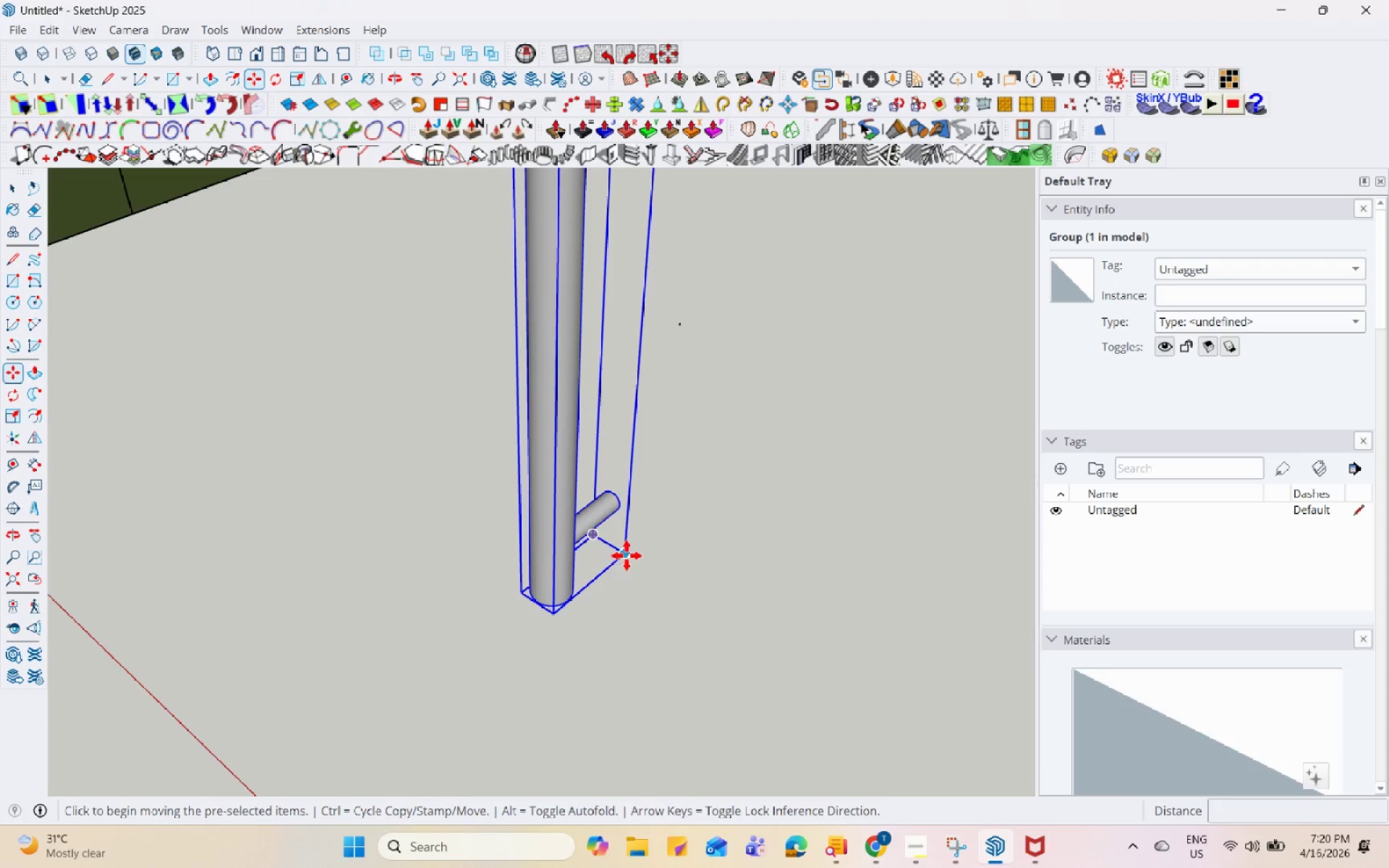 
scroll: coordinate [632, 591], scroll_direction: up, amount: 9.0
 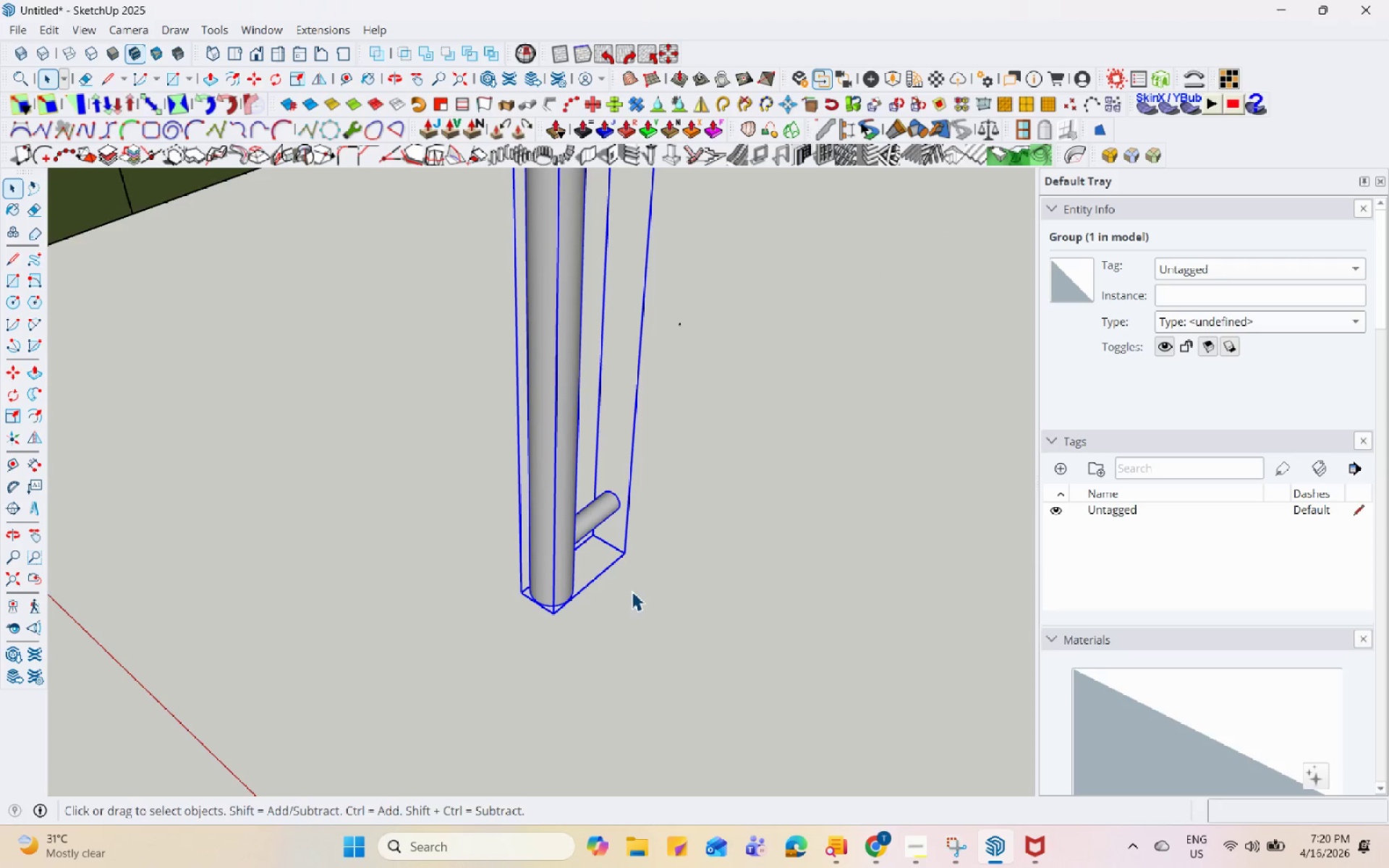 
left_click([628, 554])
 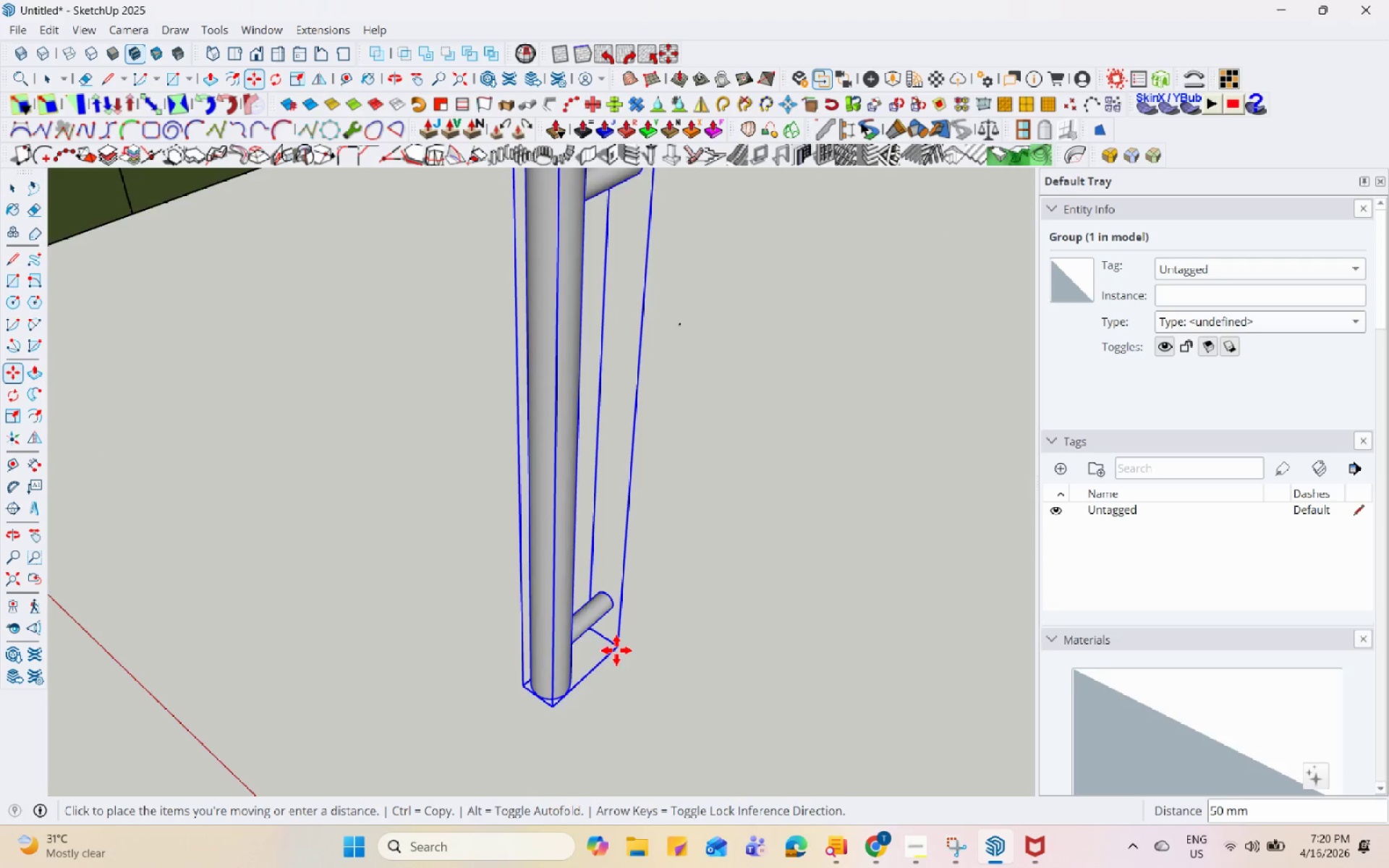 
scroll: coordinate [730, 653], scroll_direction: down, amount: 29.0
 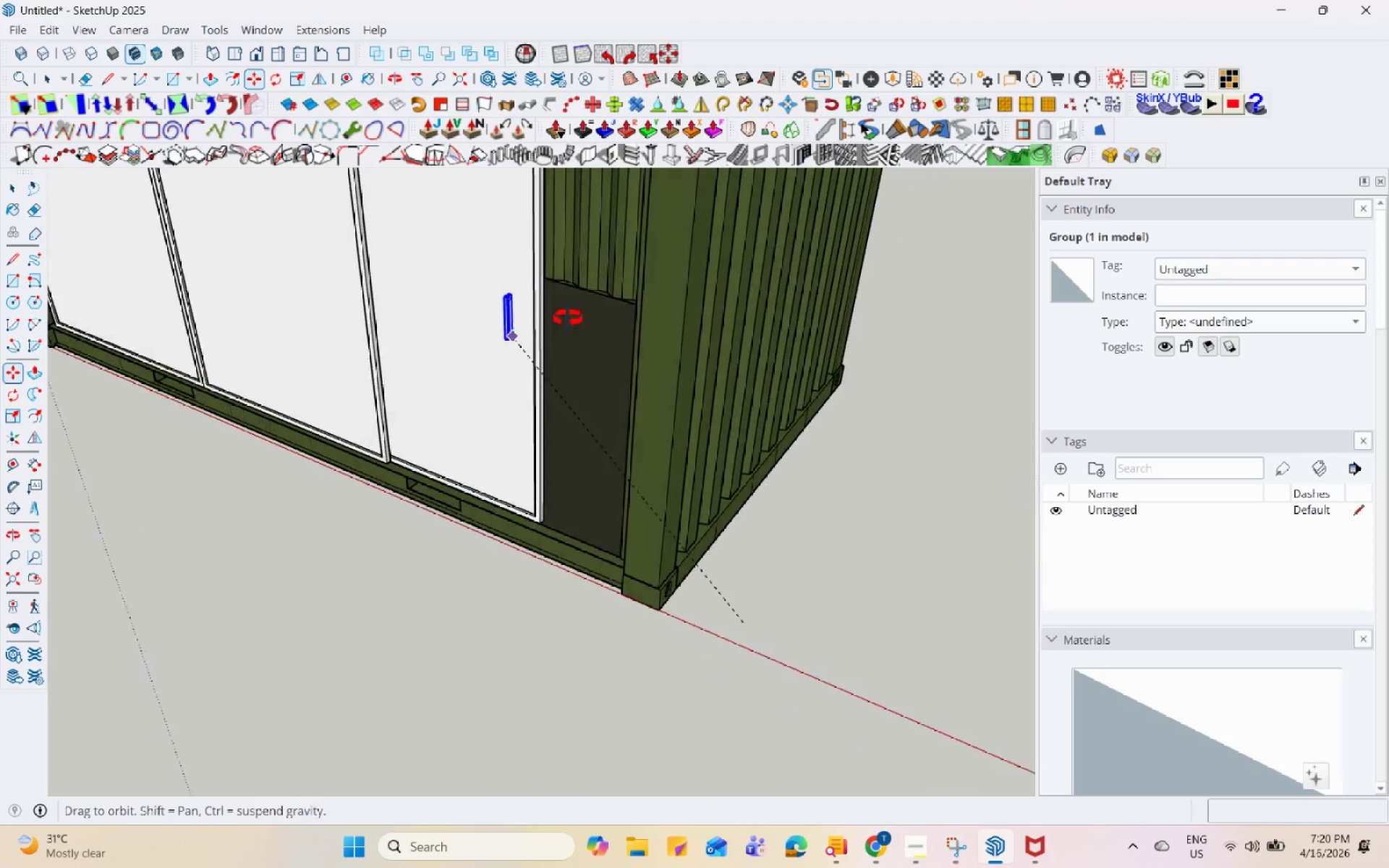 
scroll: coordinate [607, 451], scroll_direction: up, amount: 6.0
 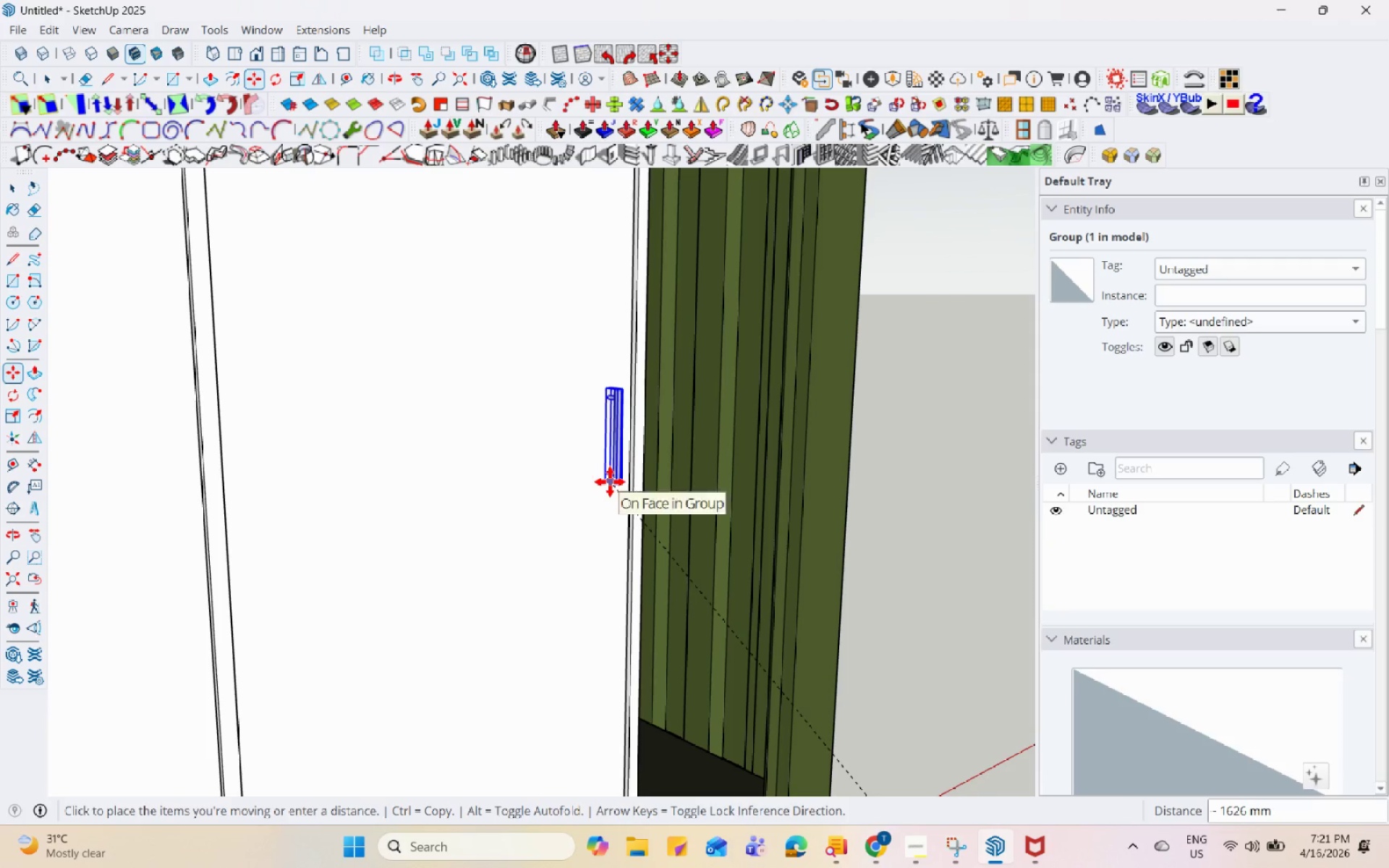 
key(Space)
 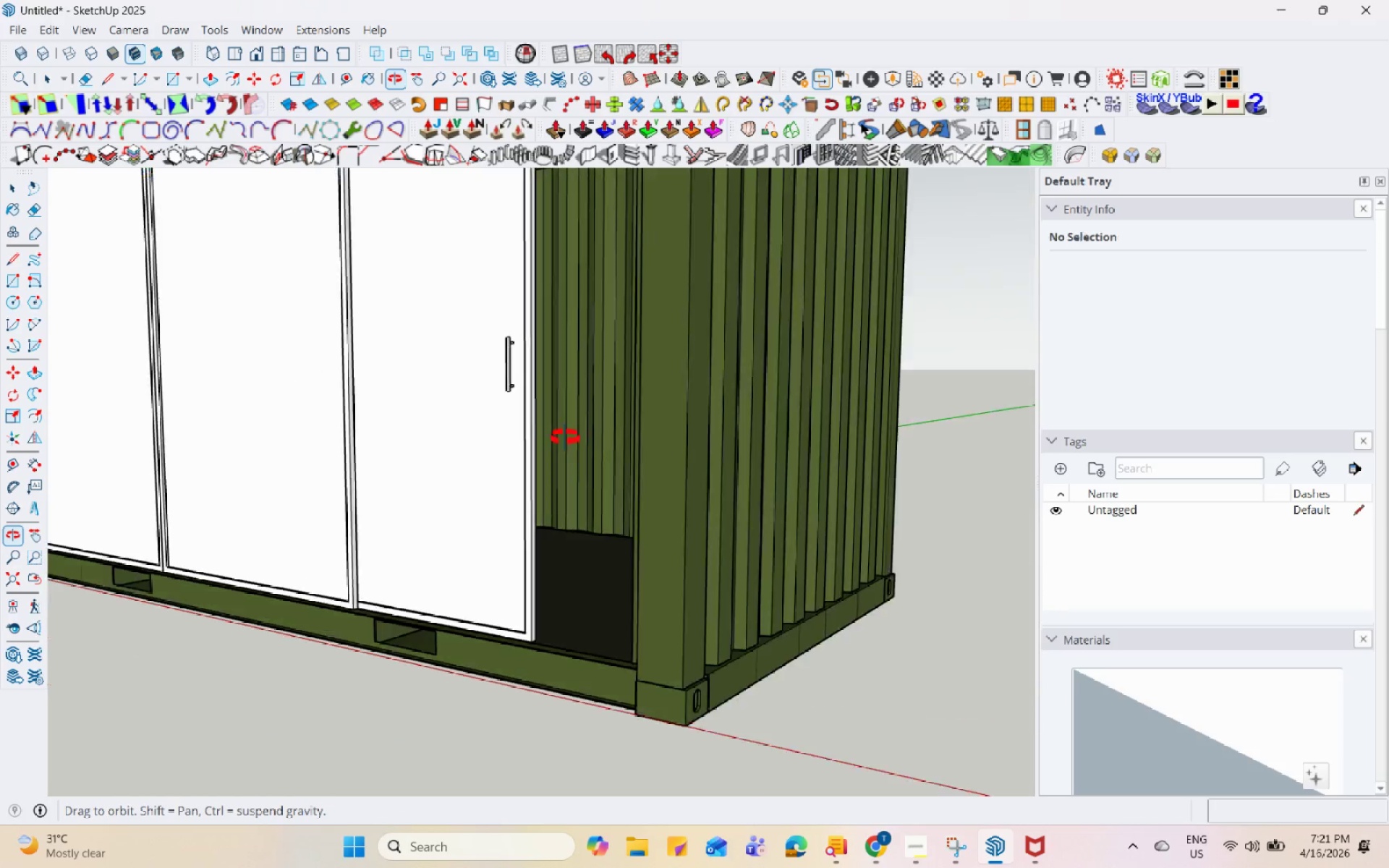 
scroll: coordinate [643, 322], scroll_direction: down, amount: 5.0
 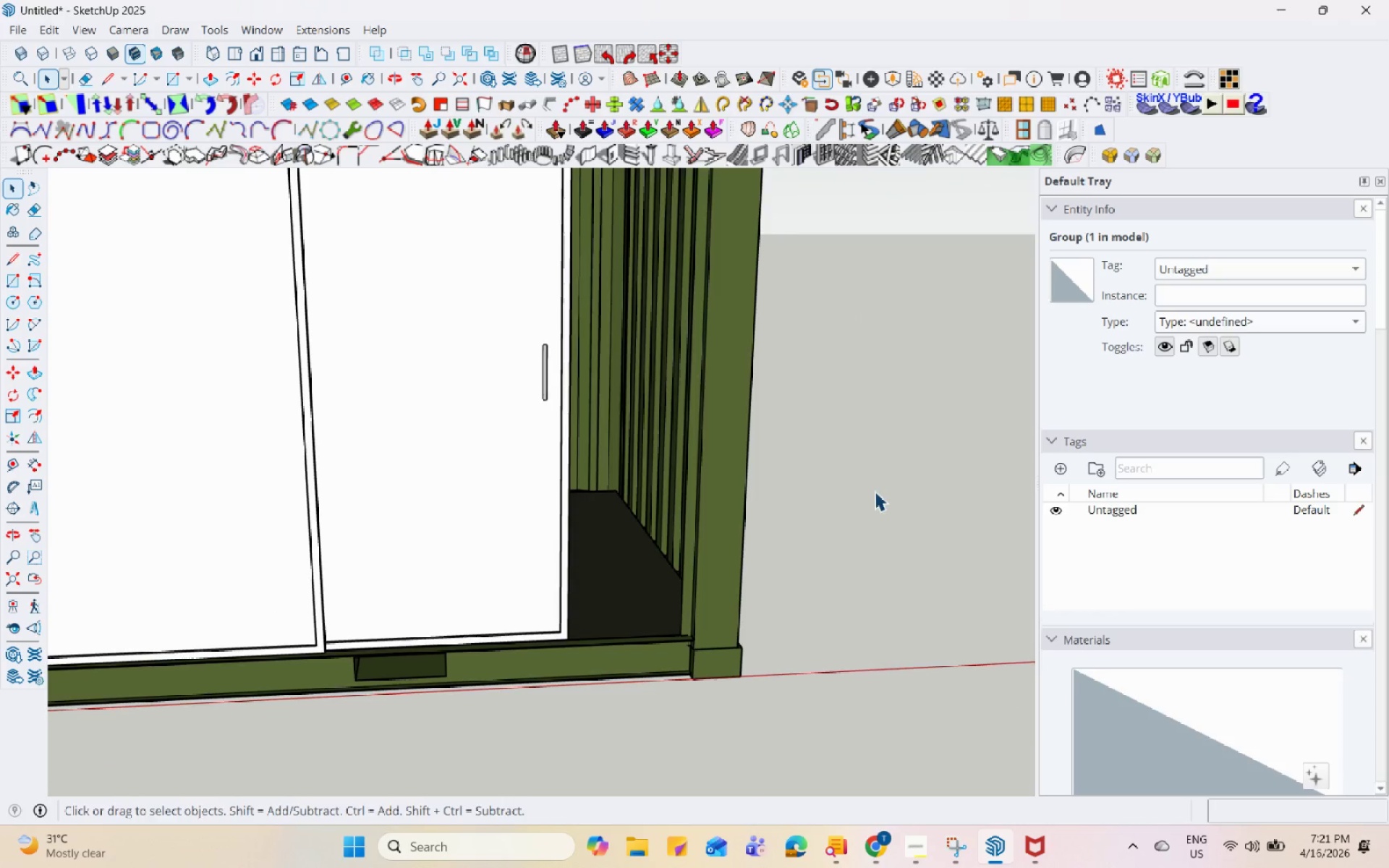 
left_click([498, 362])
 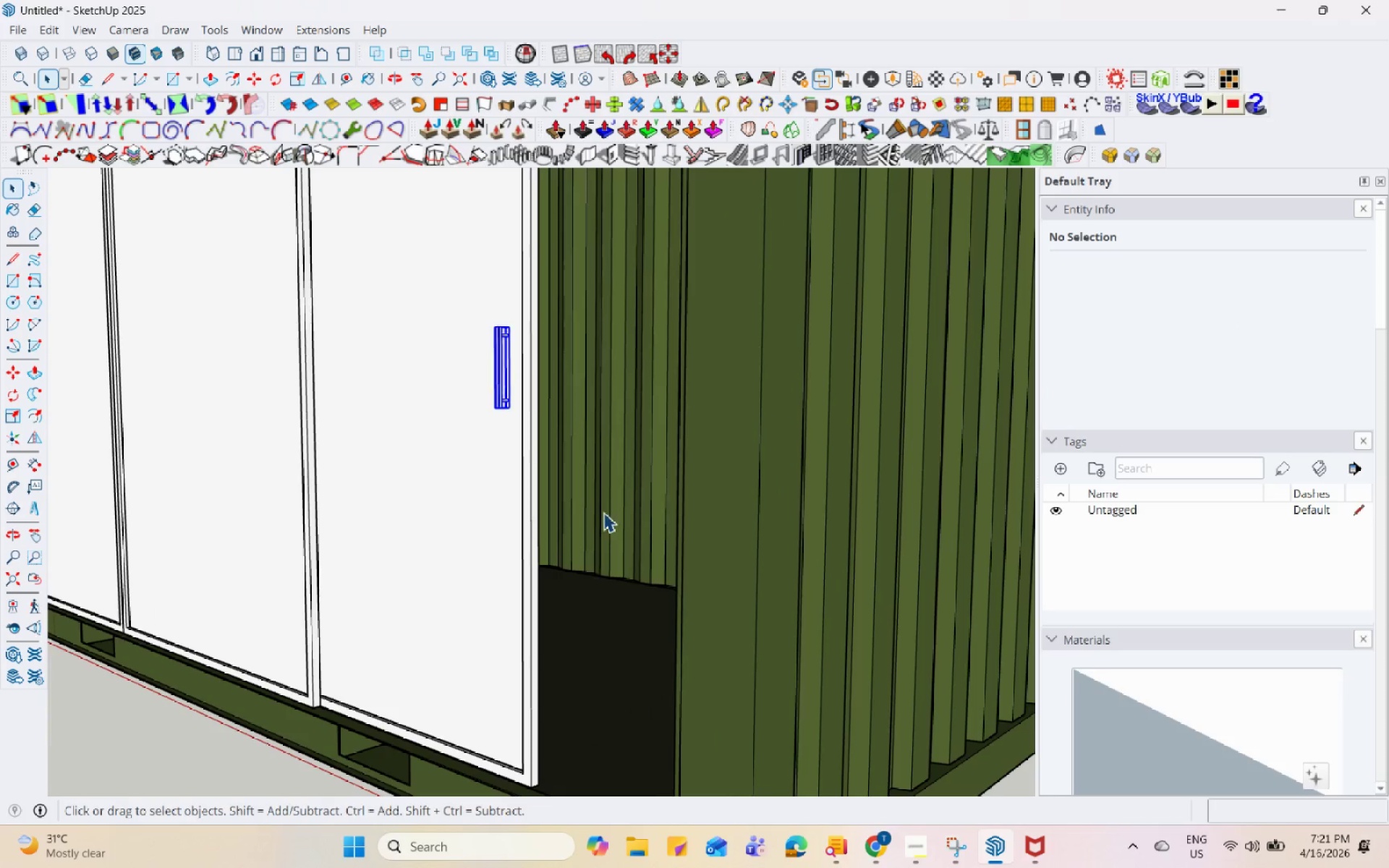 
scroll: coordinate [509, 354], scroll_direction: up, amount: 4.0
 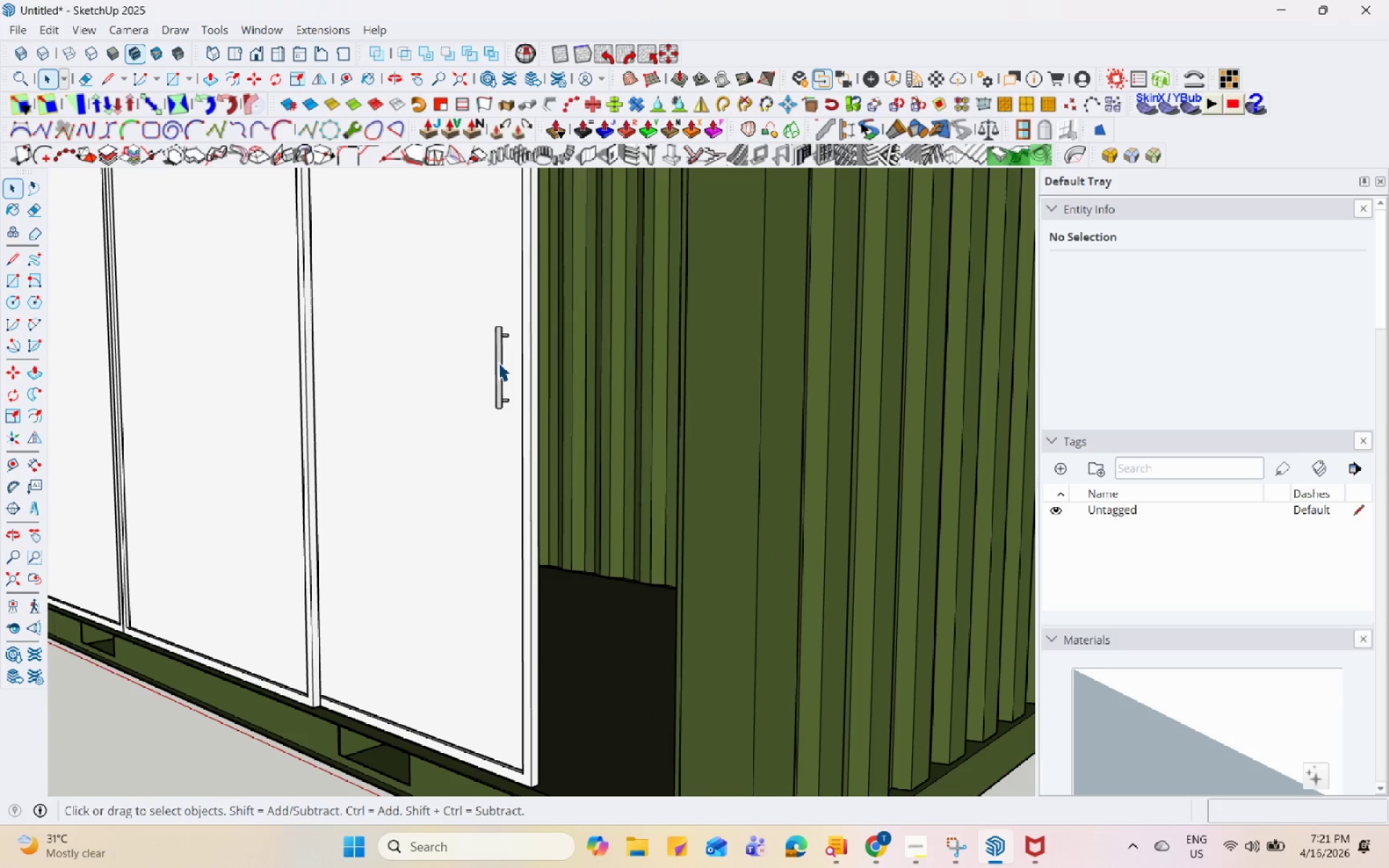 
scroll: coordinate [632, 529], scroll_direction: down, amount: 10.0
 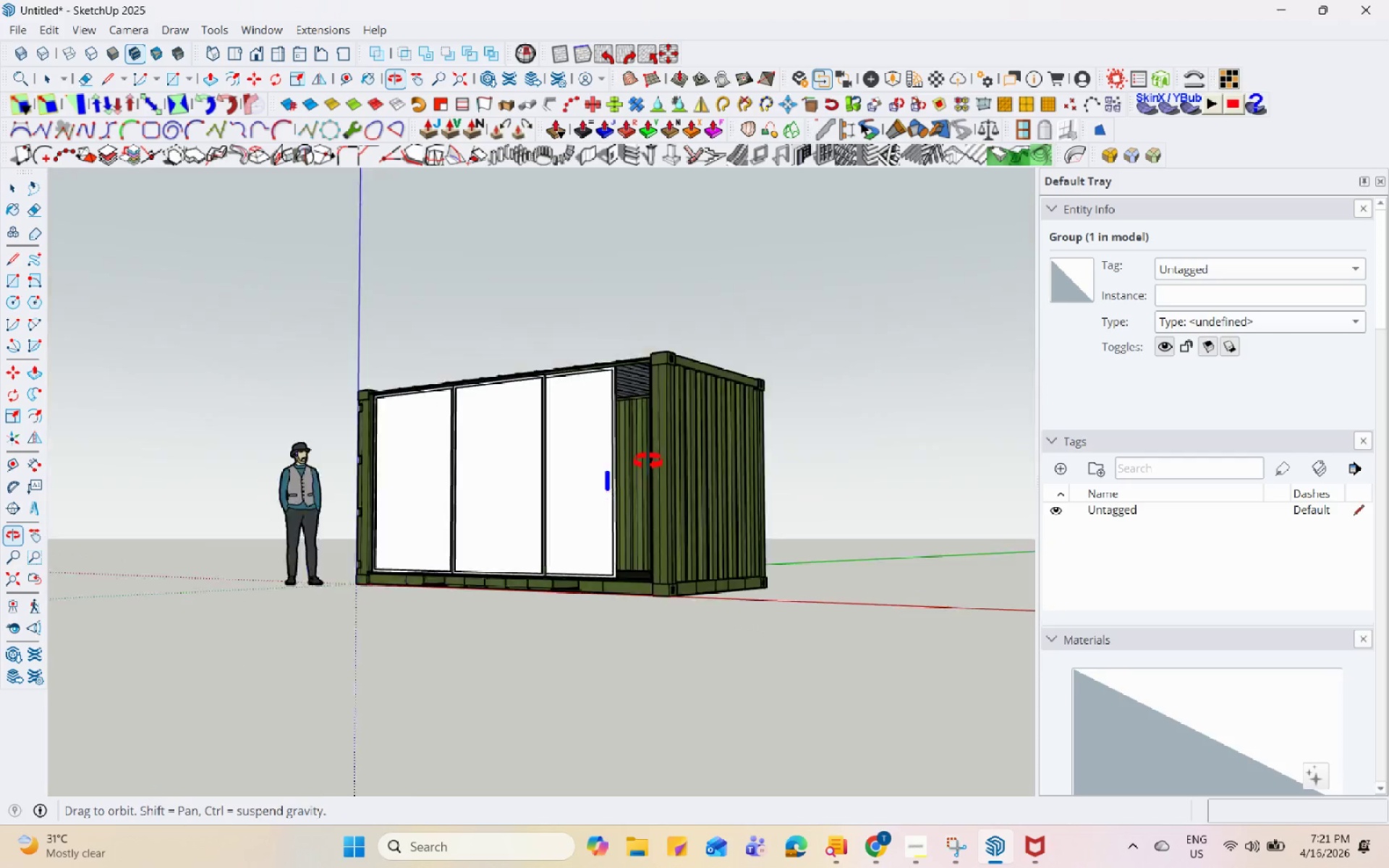 
scroll: coordinate [666, 626], scroll_direction: up, amount: 30.0
 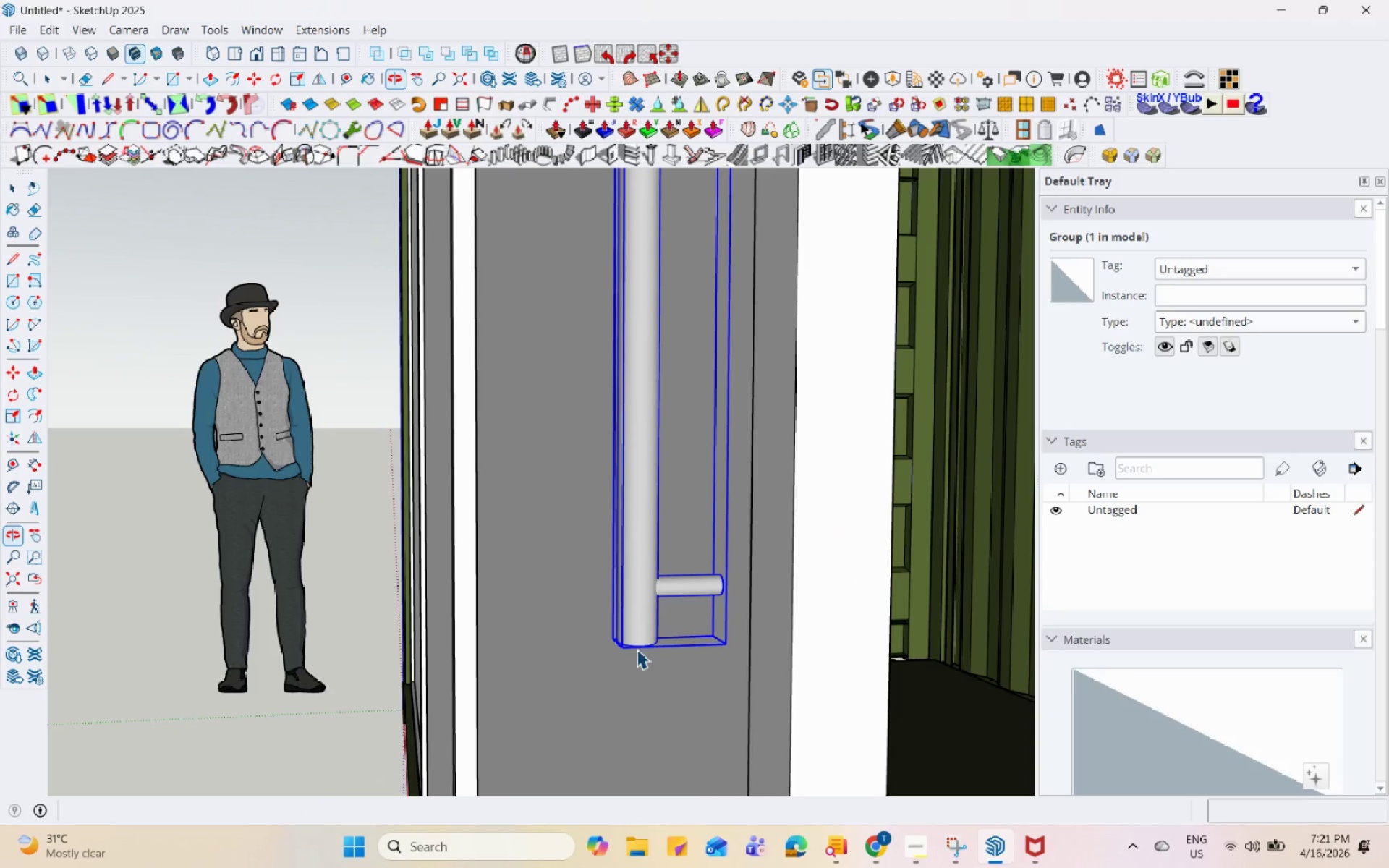 
key(M)
 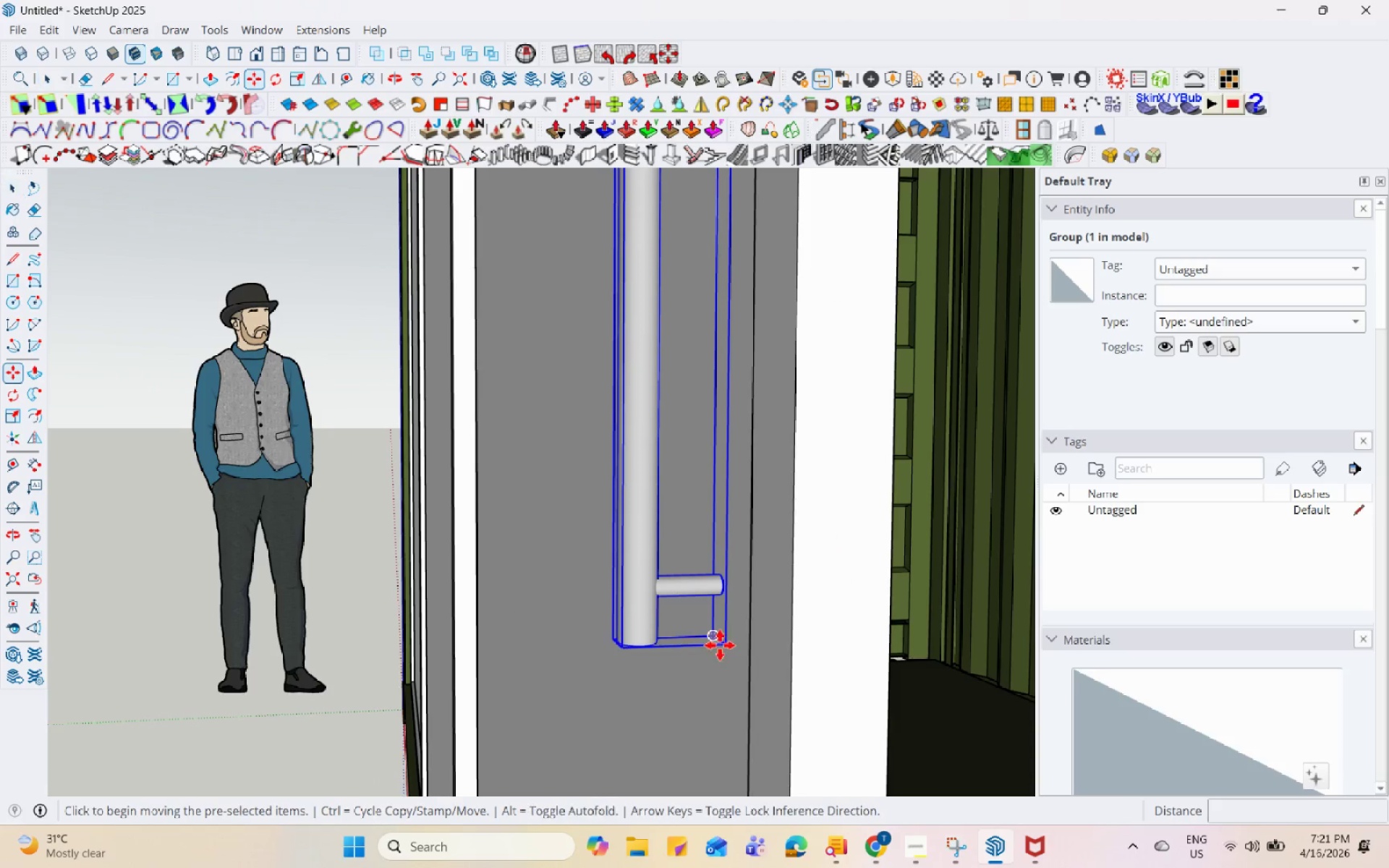 
left_click([723, 644])
 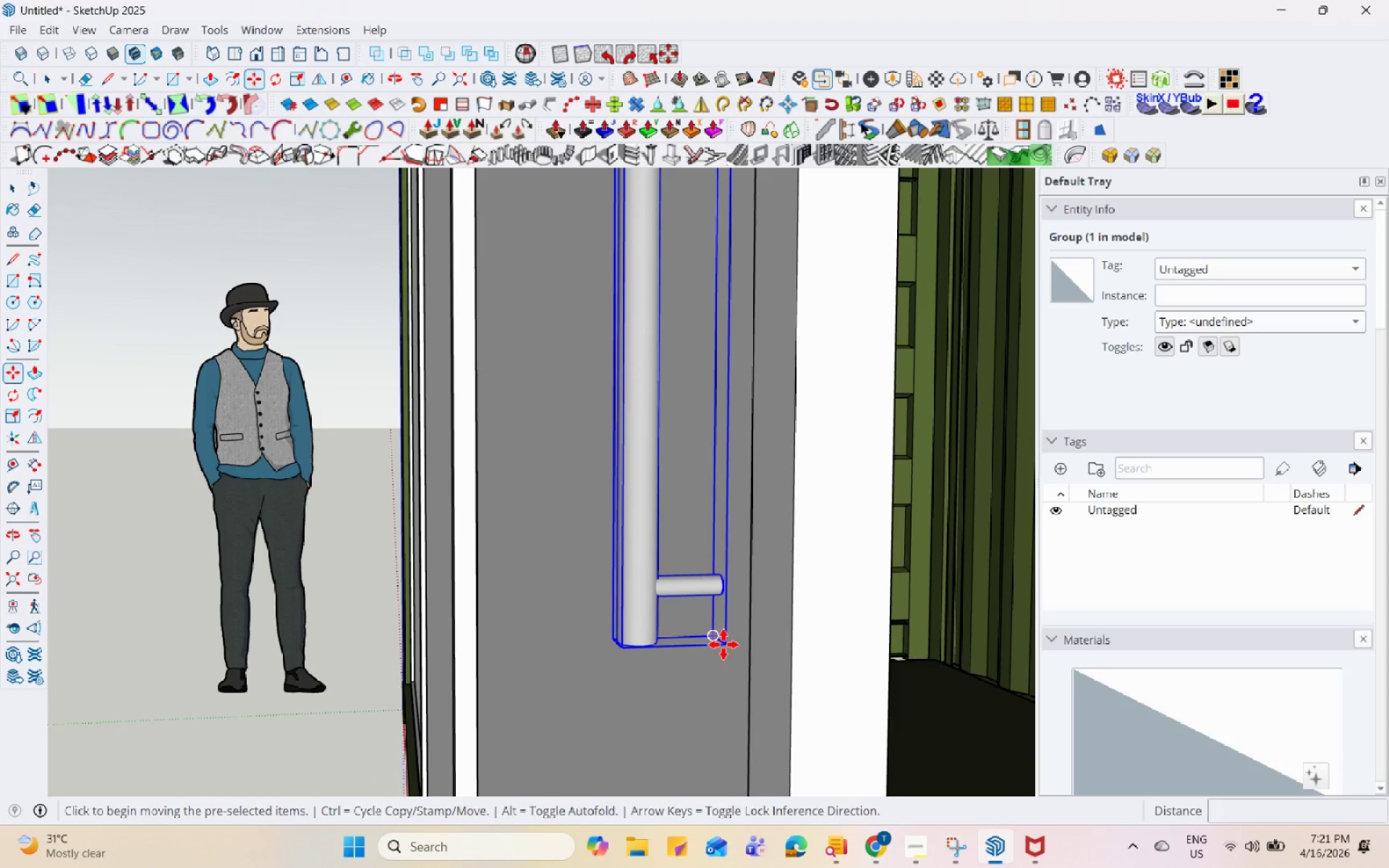 
key(Control+ControlLeft)
 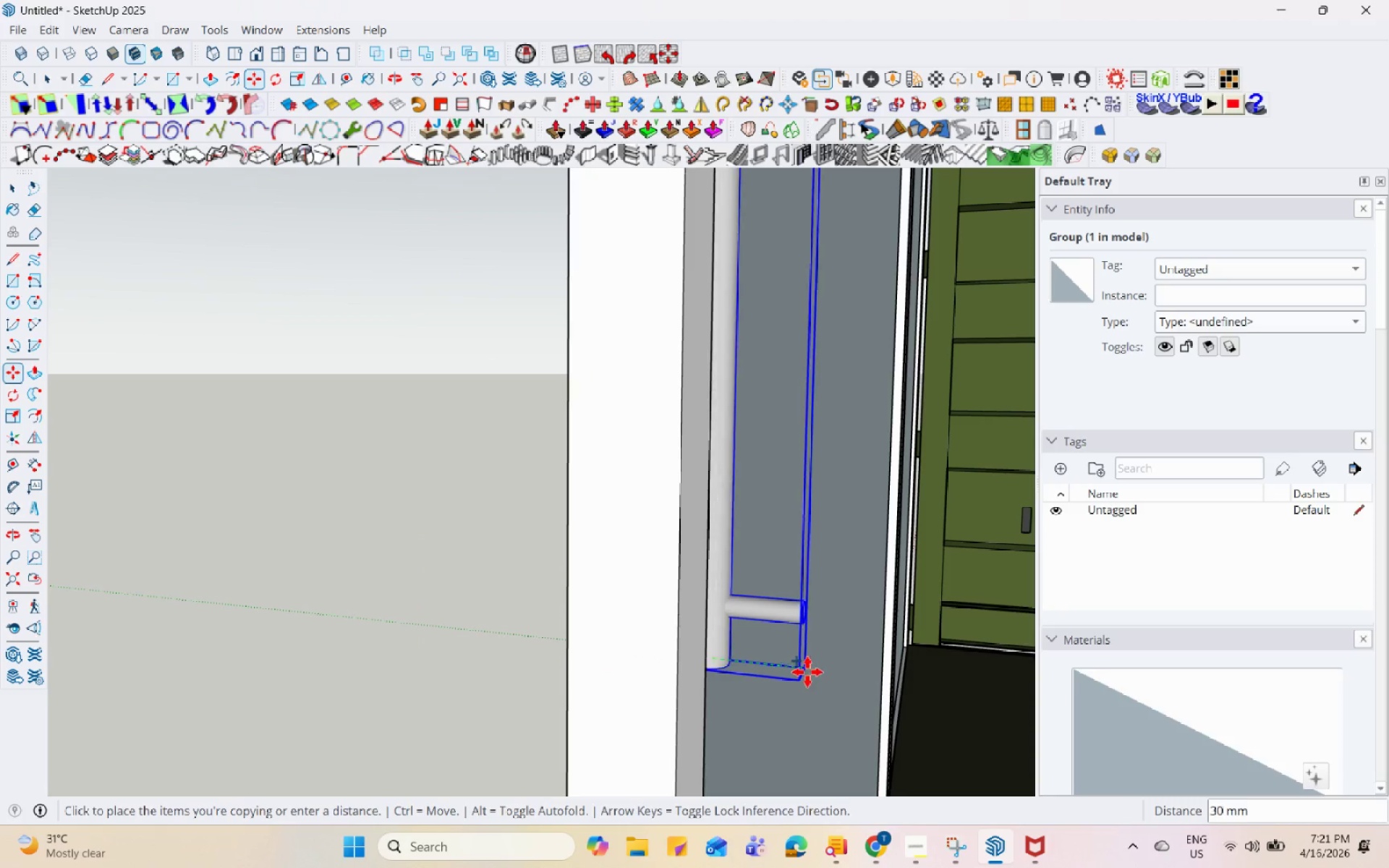 
left_click([840, 677])
 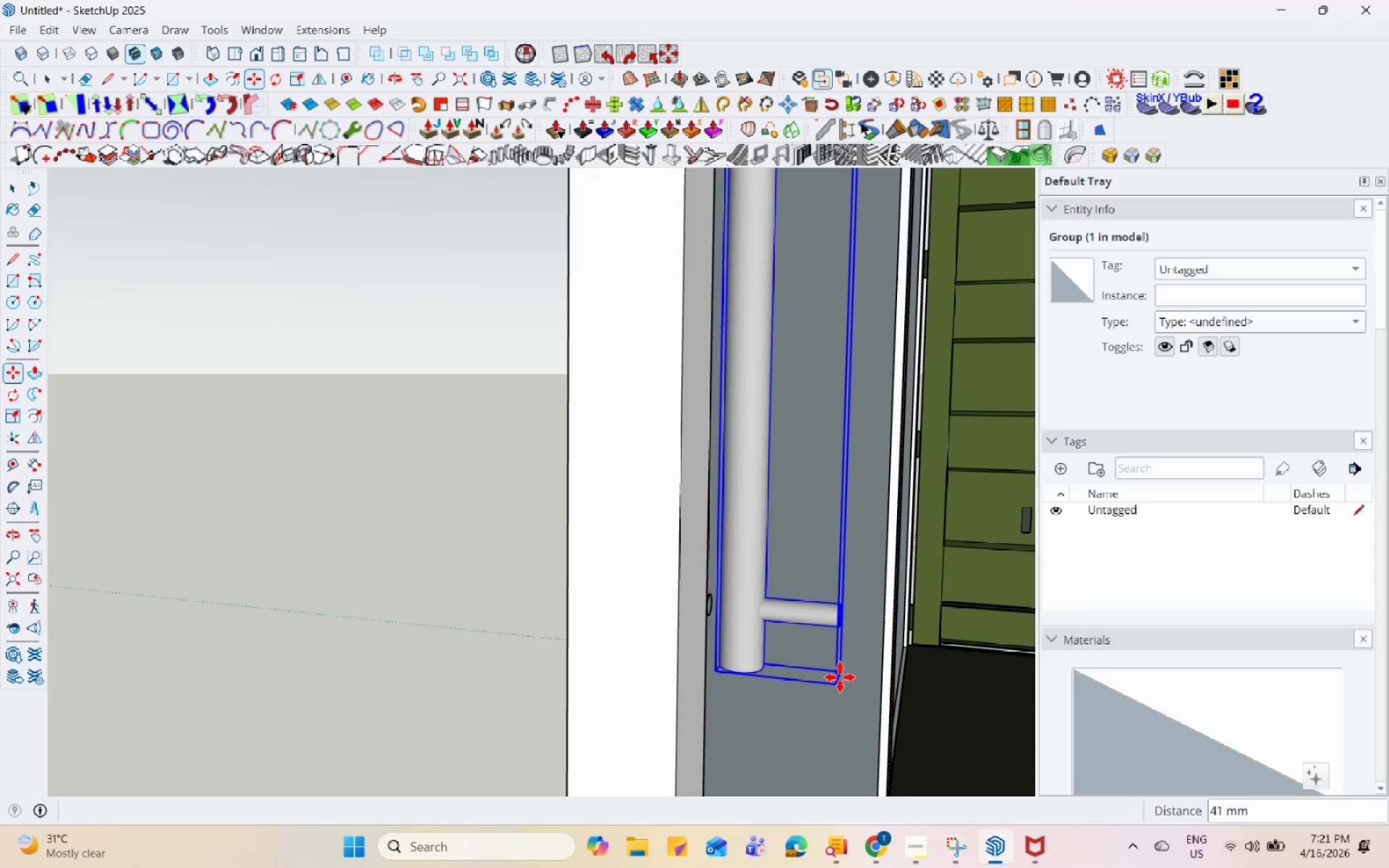 
key(Space)
 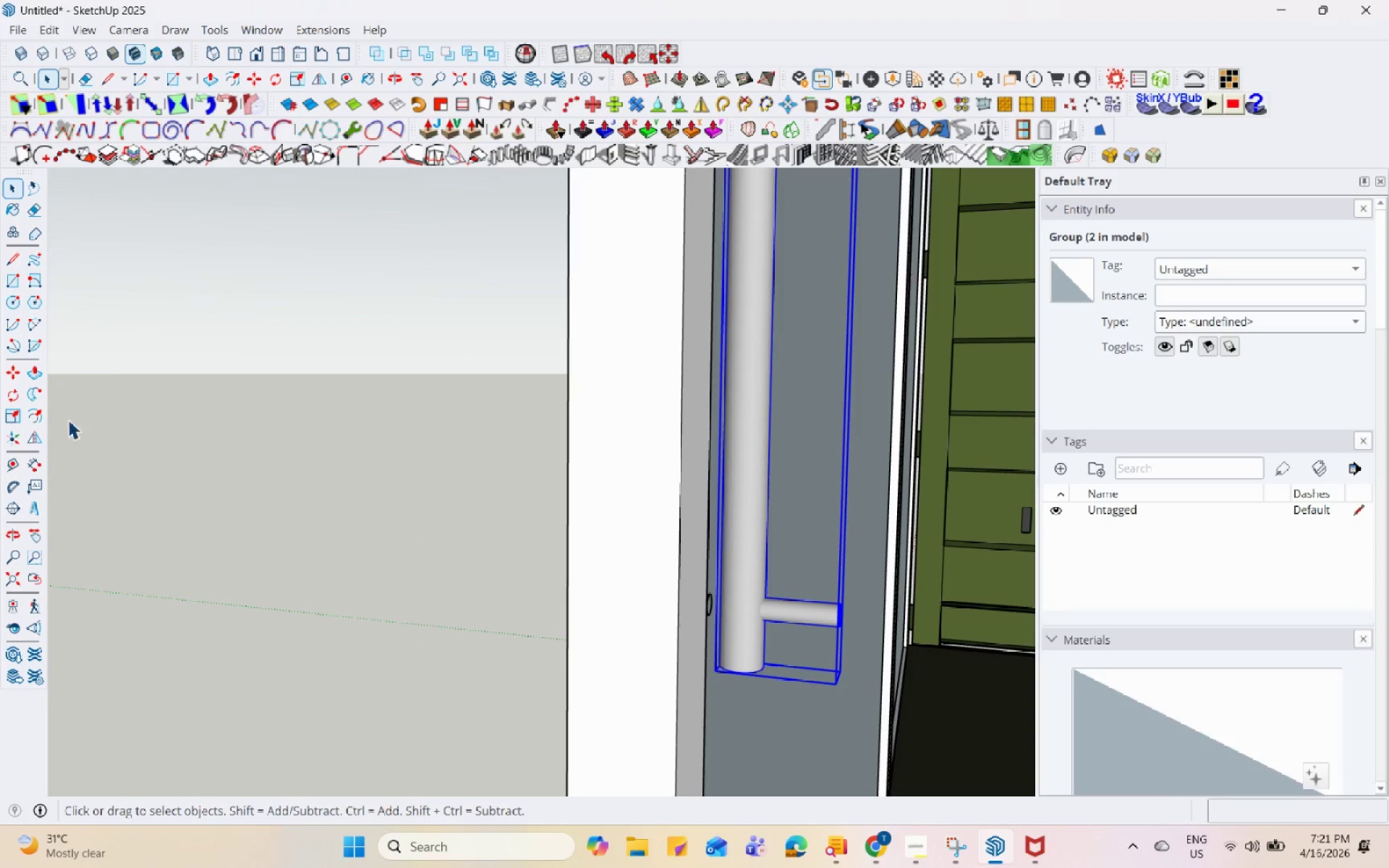 
left_click([38, 446])
 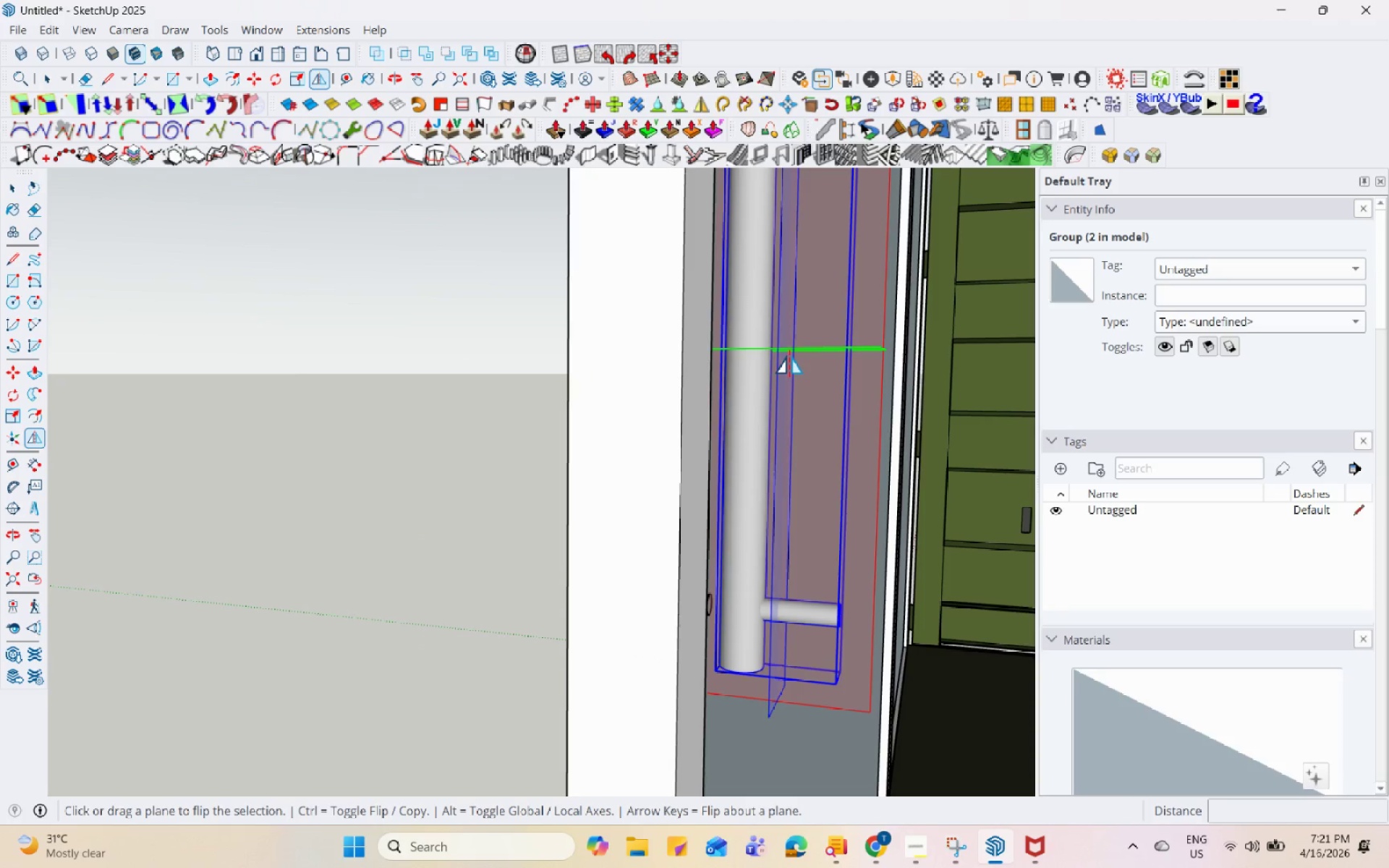 
left_click([780, 357])
 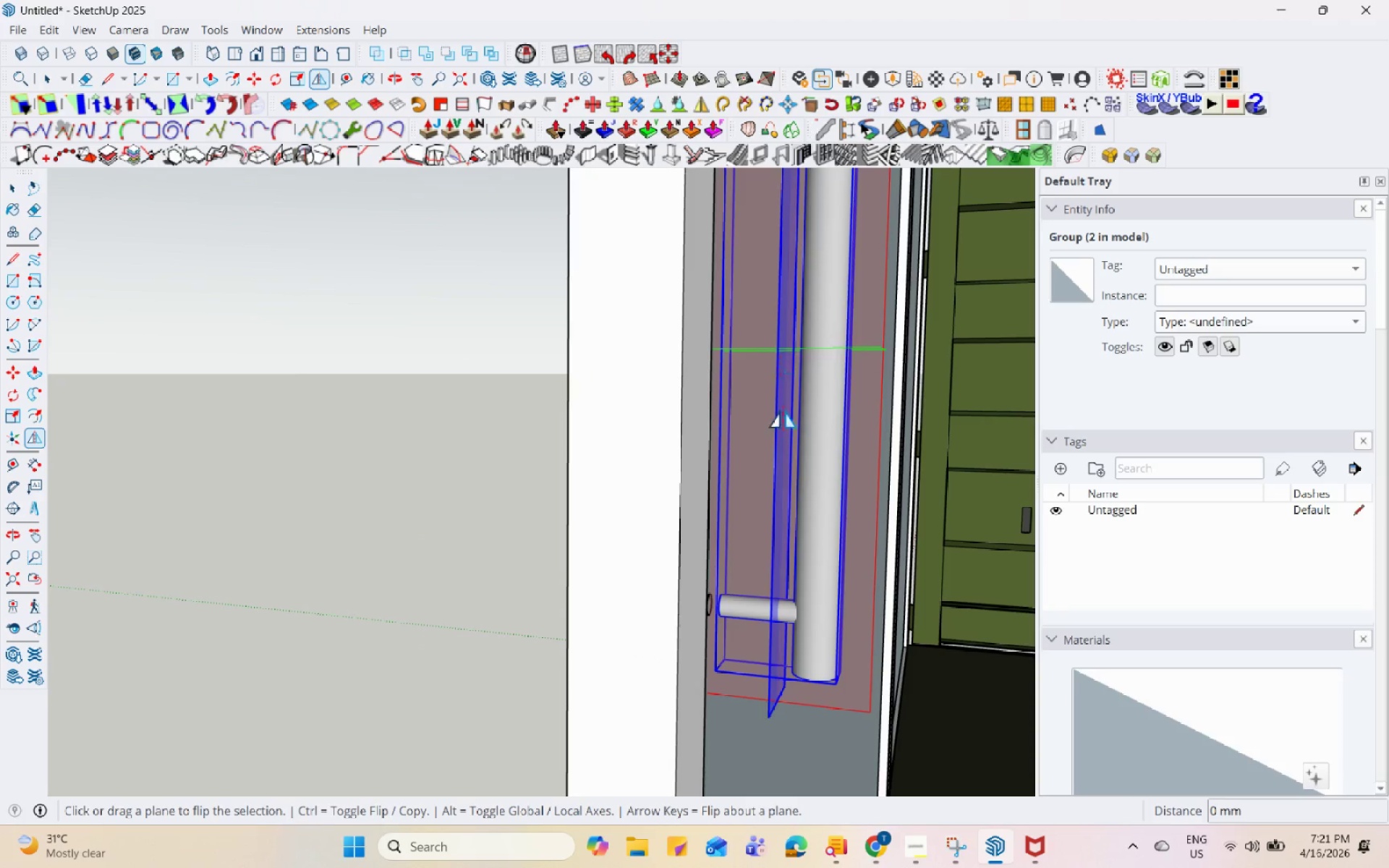 
key(Space)
 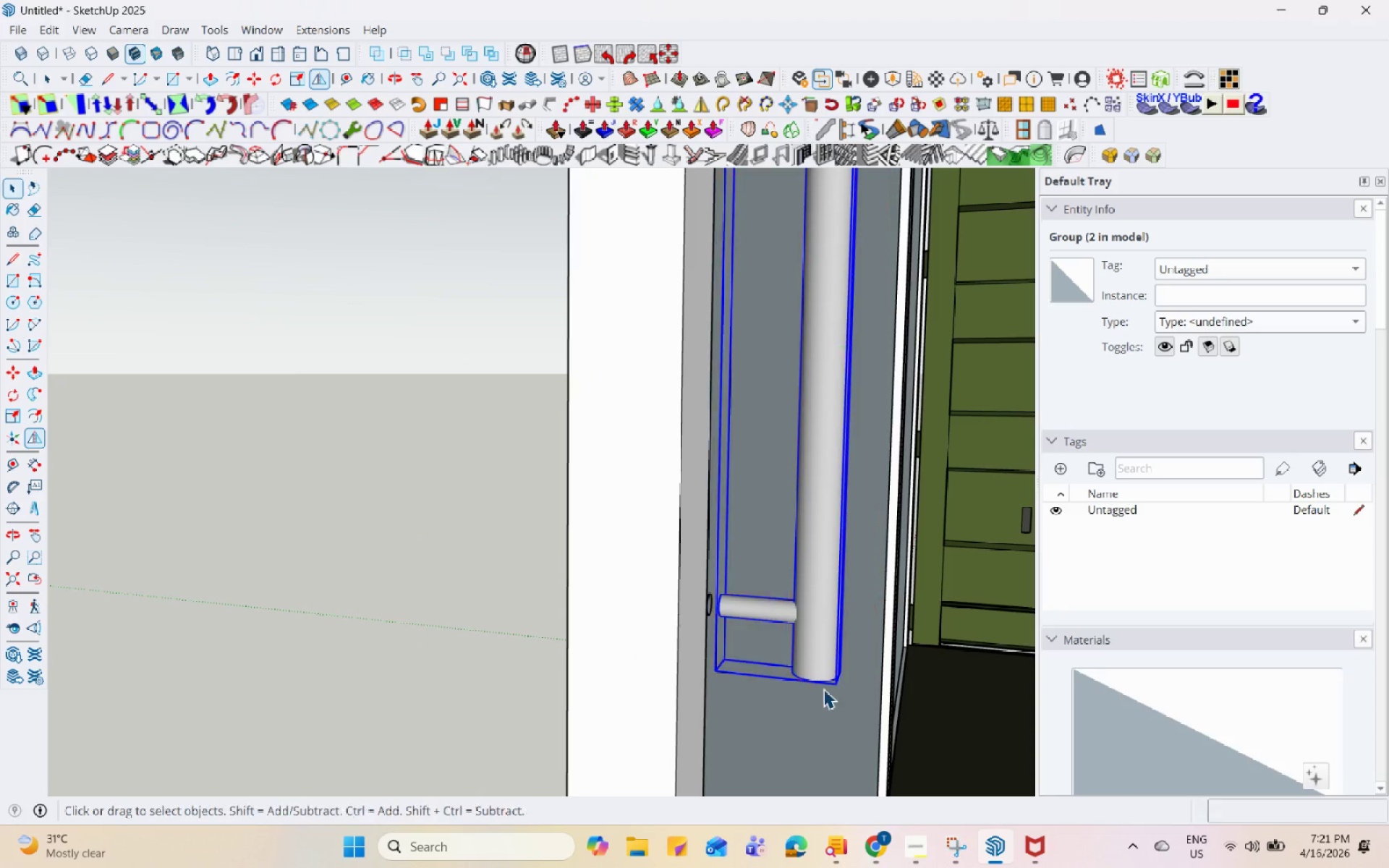 
scroll: coordinate [742, 680], scroll_direction: up, amount: 4.0
 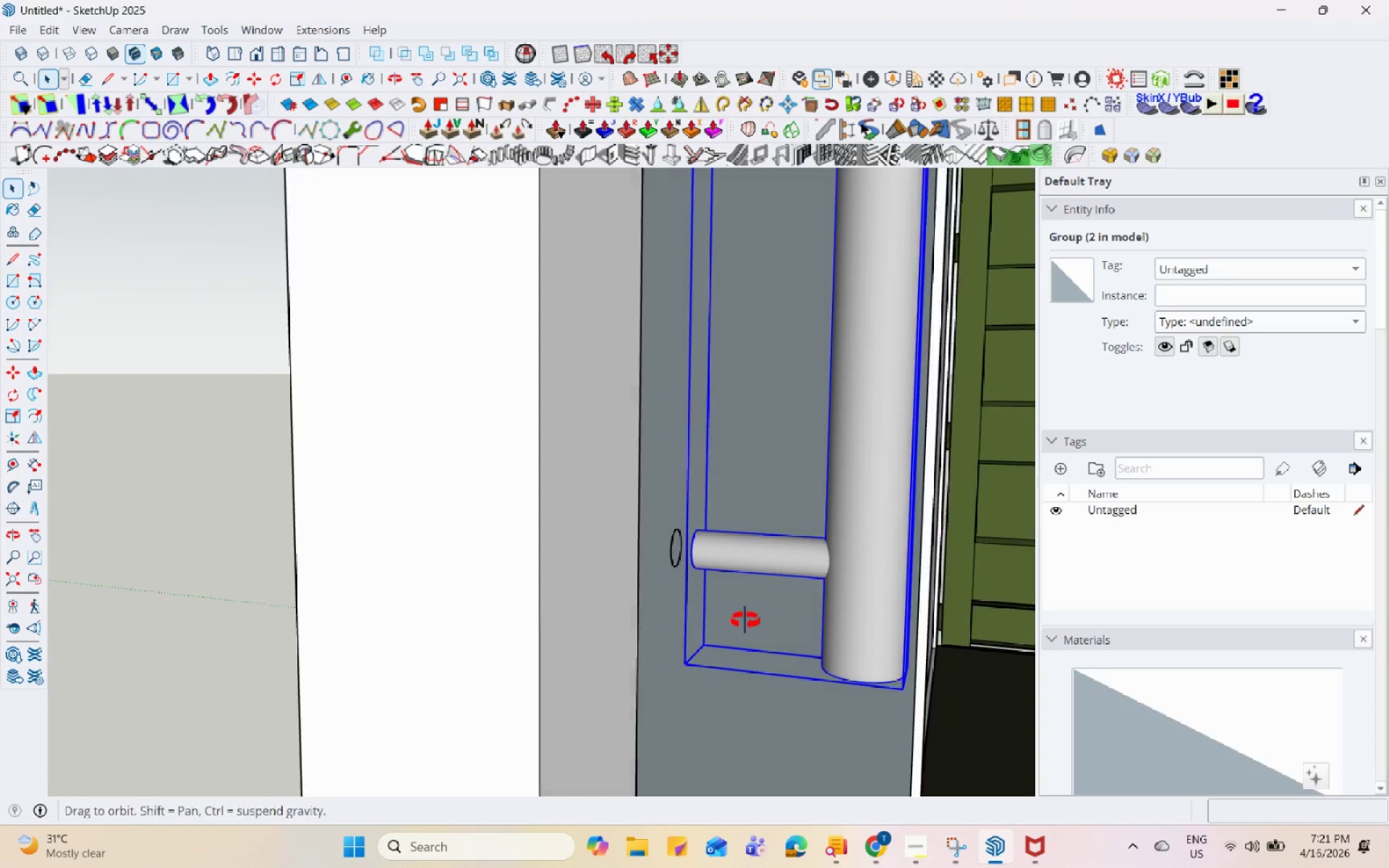 
key(M)
 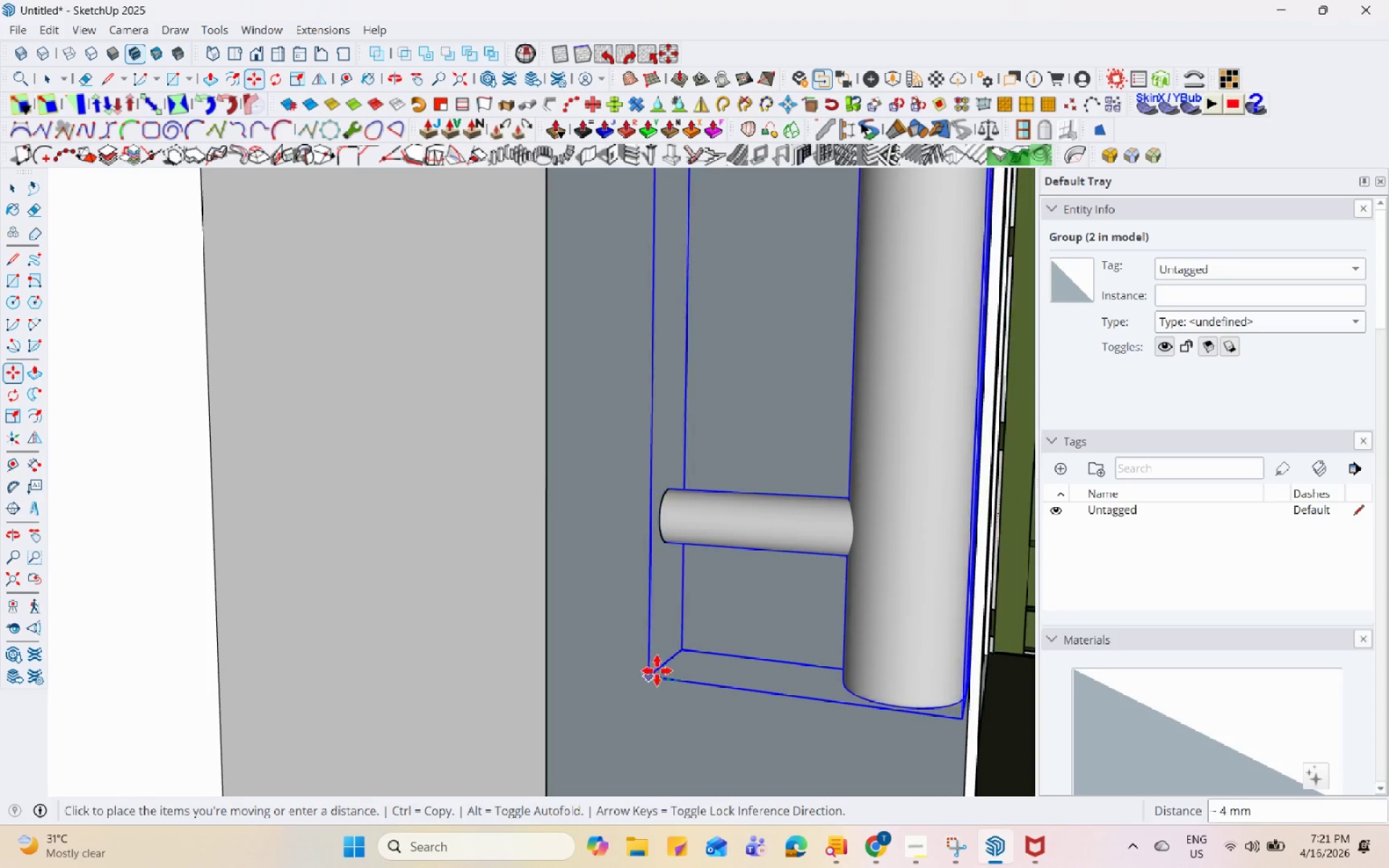 
scroll: coordinate [683, 647], scroll_direction: up, amount: 3.0
 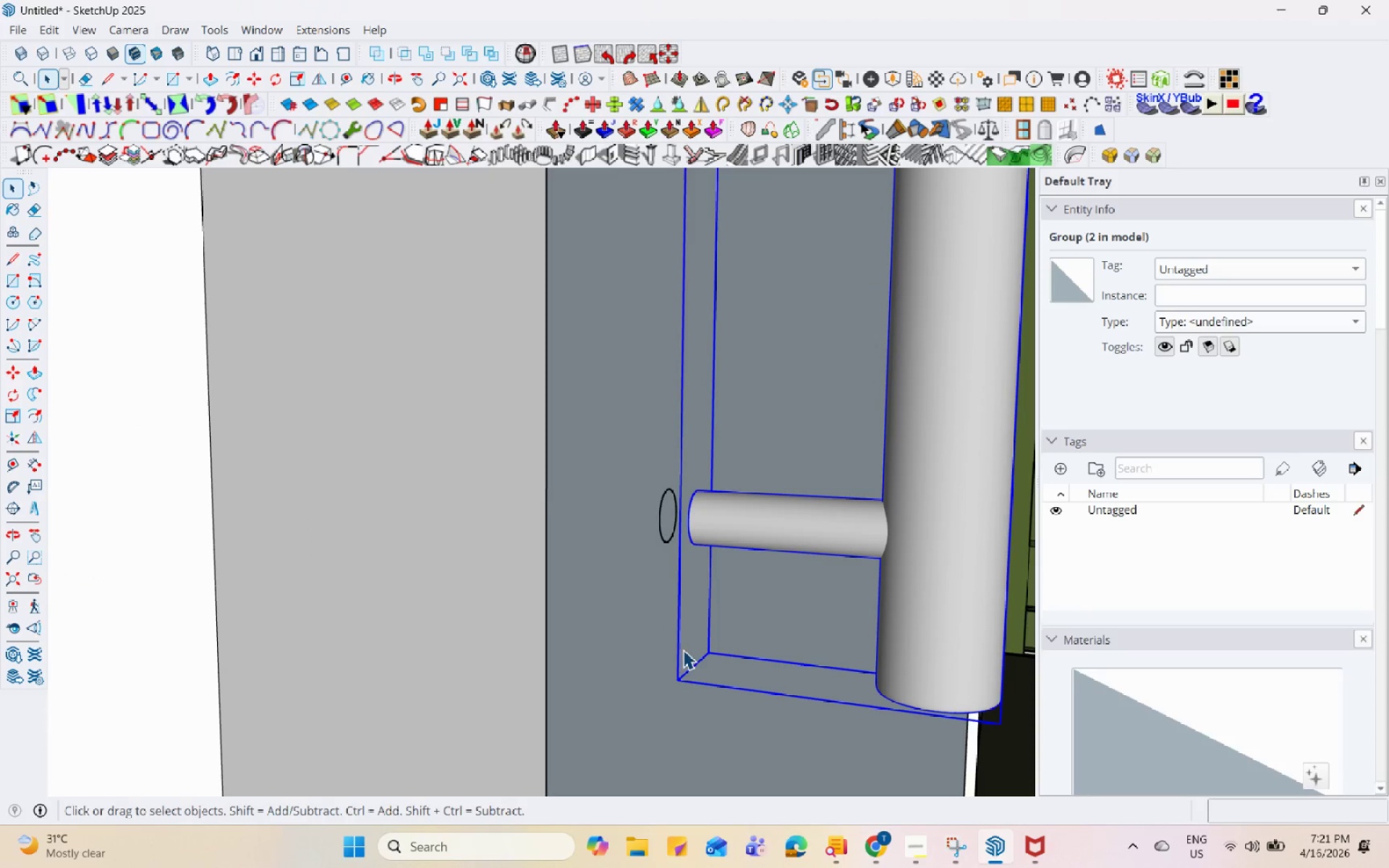 
left_click([647, 665])
 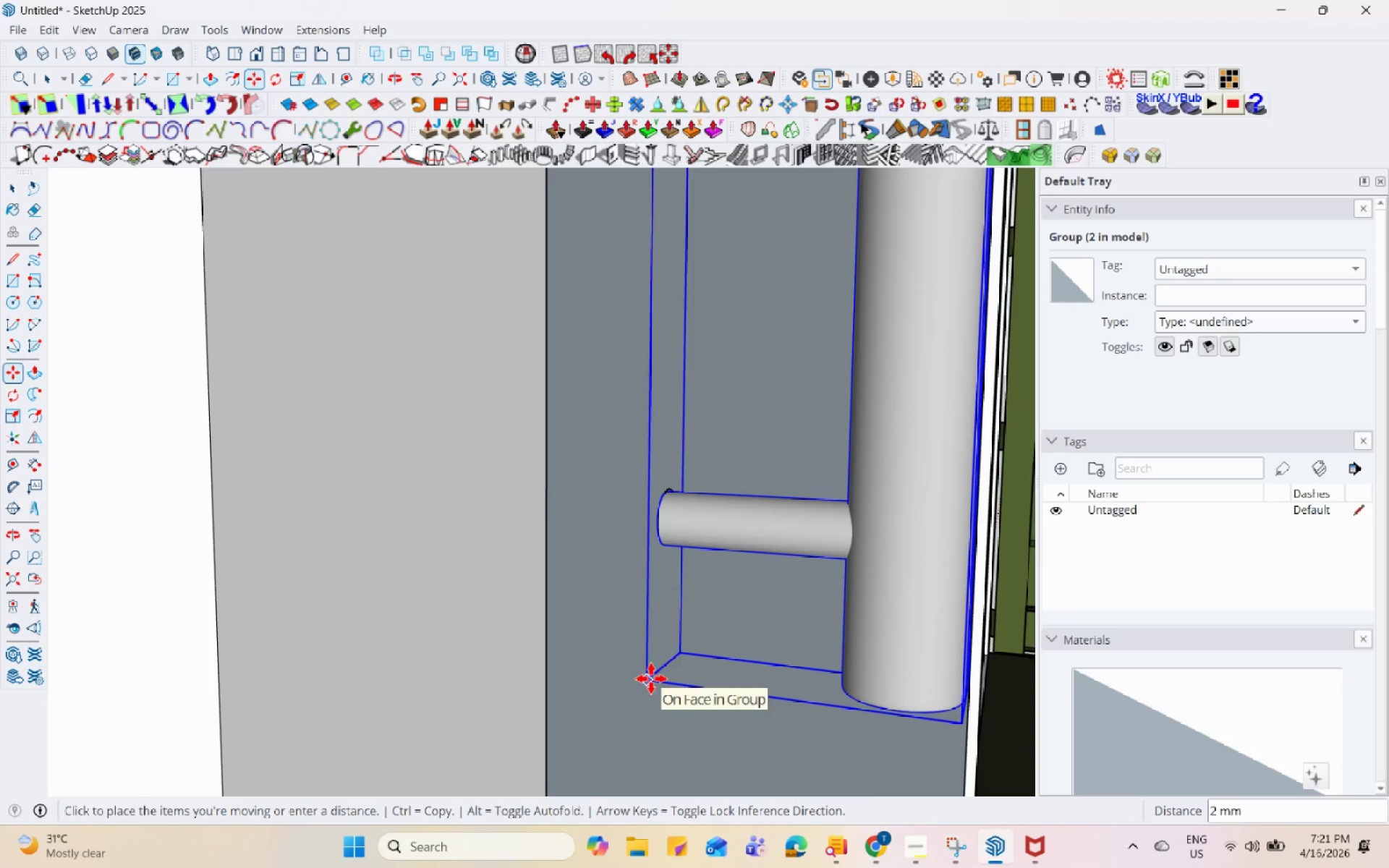 
key(Space)
 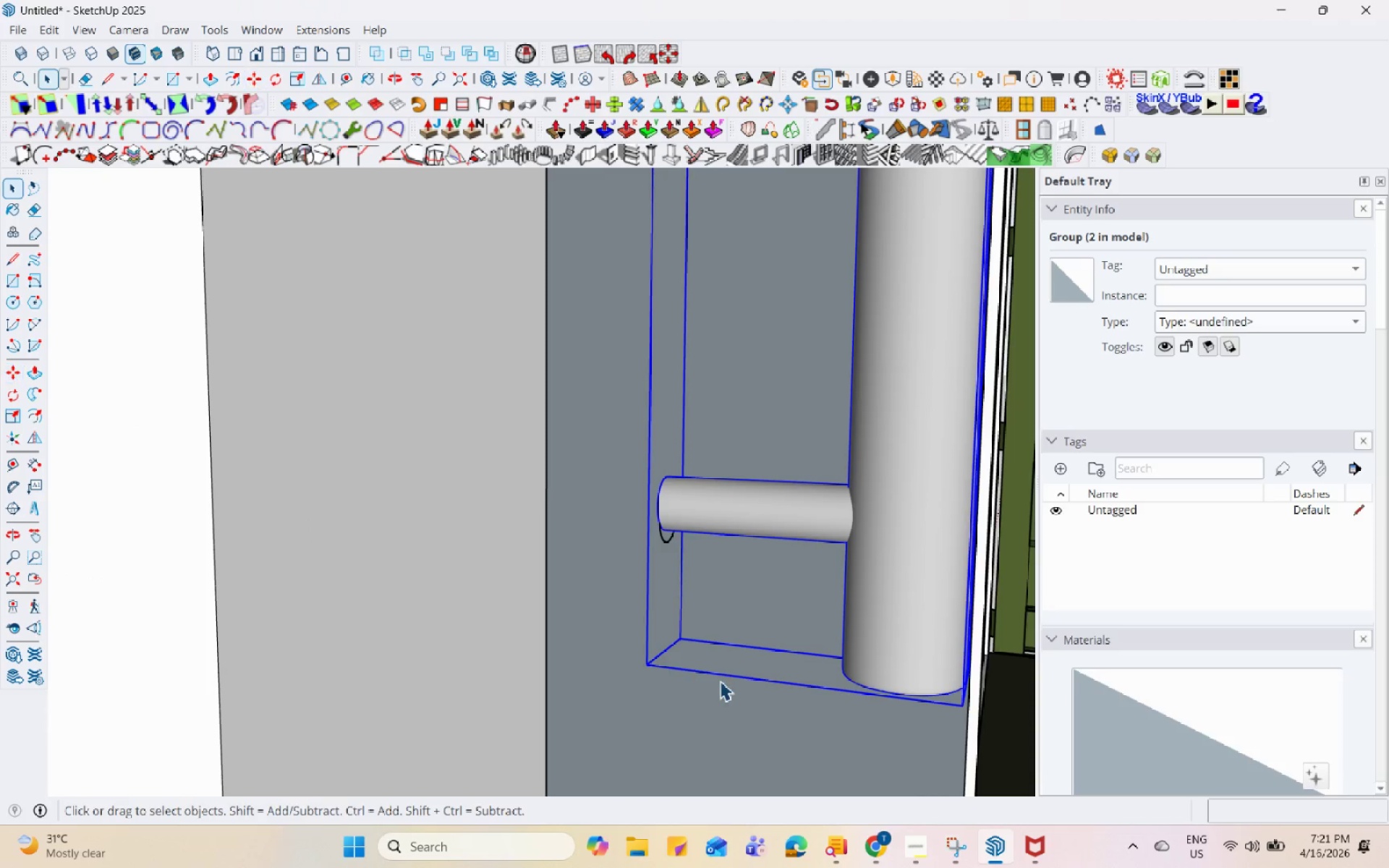 
key(Control+Z)
 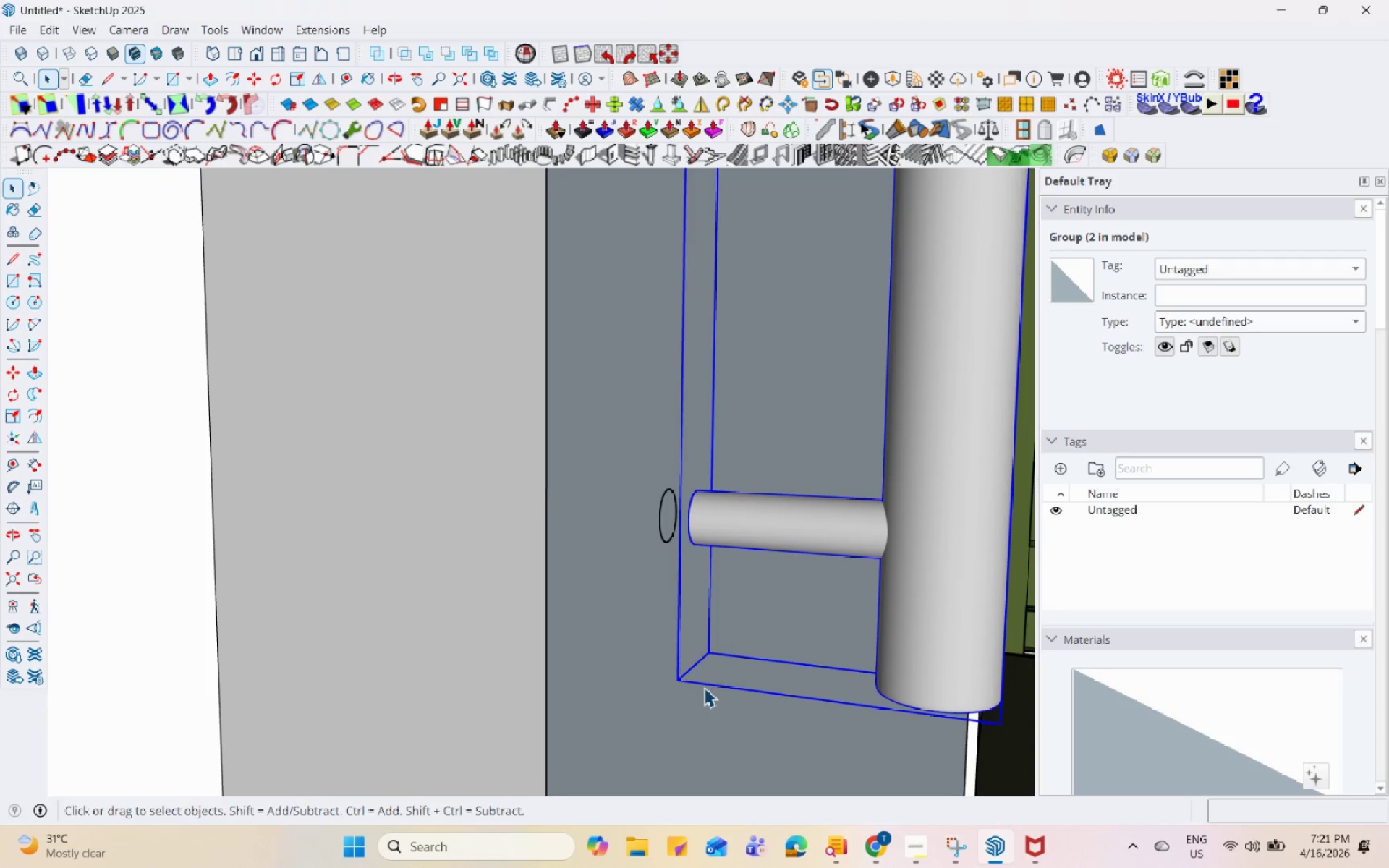 
key(M)
 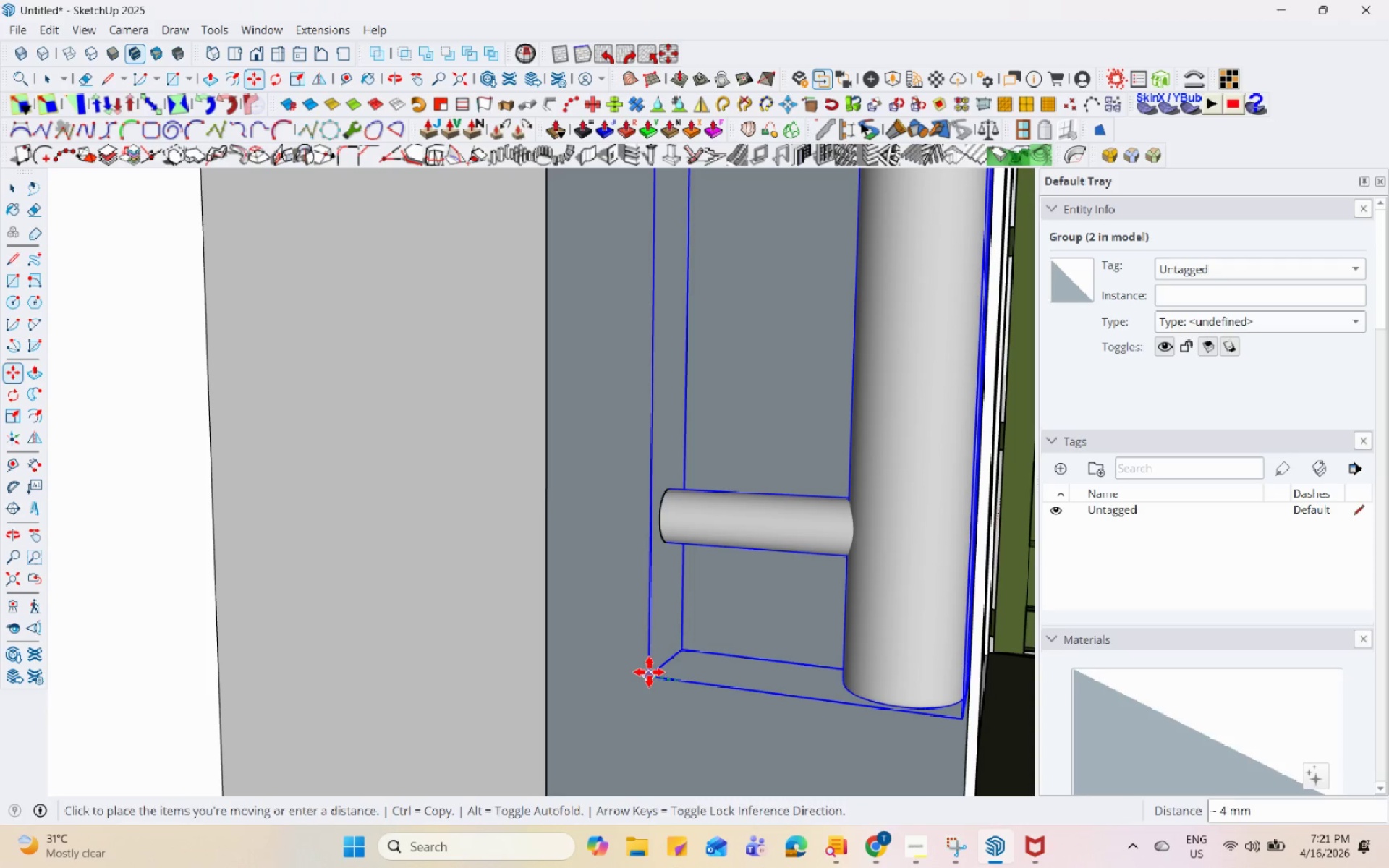 
scroll: coordinate [634, 668], scroll_direction: down, amount: 3.0
 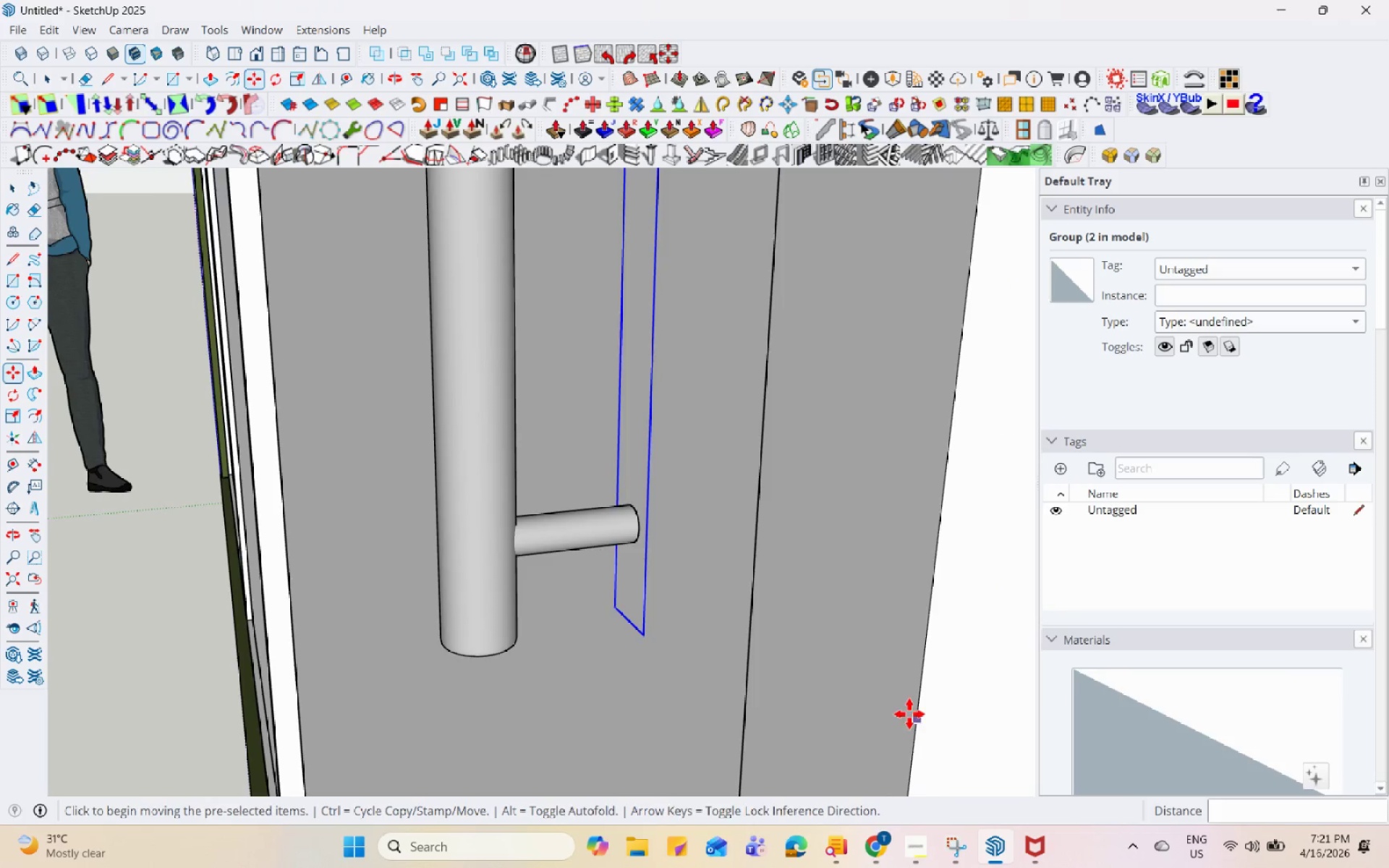 
key(Space)
 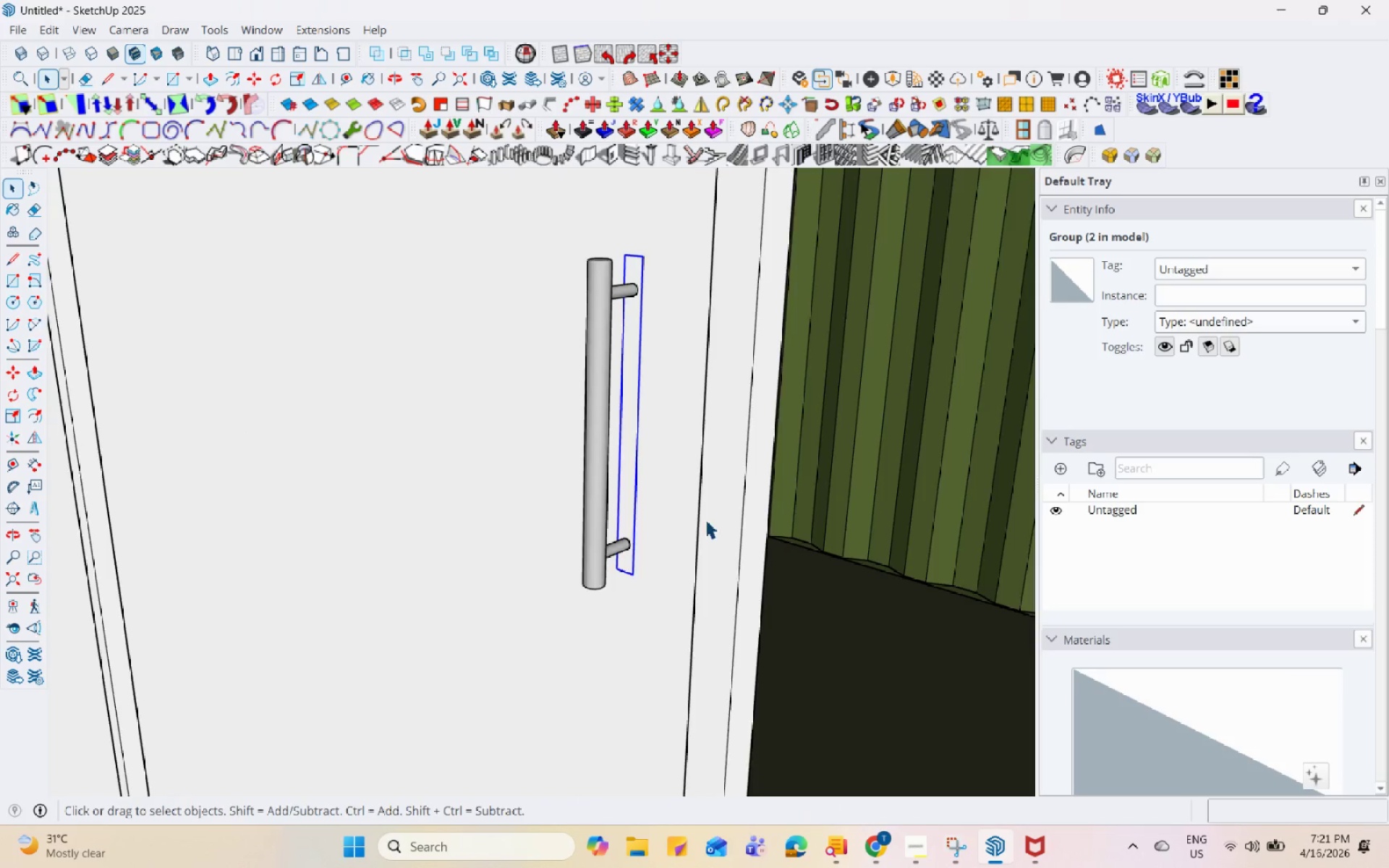 
scroll: coordinate [672, 580], scroll_direction: down, amount: 14.0
 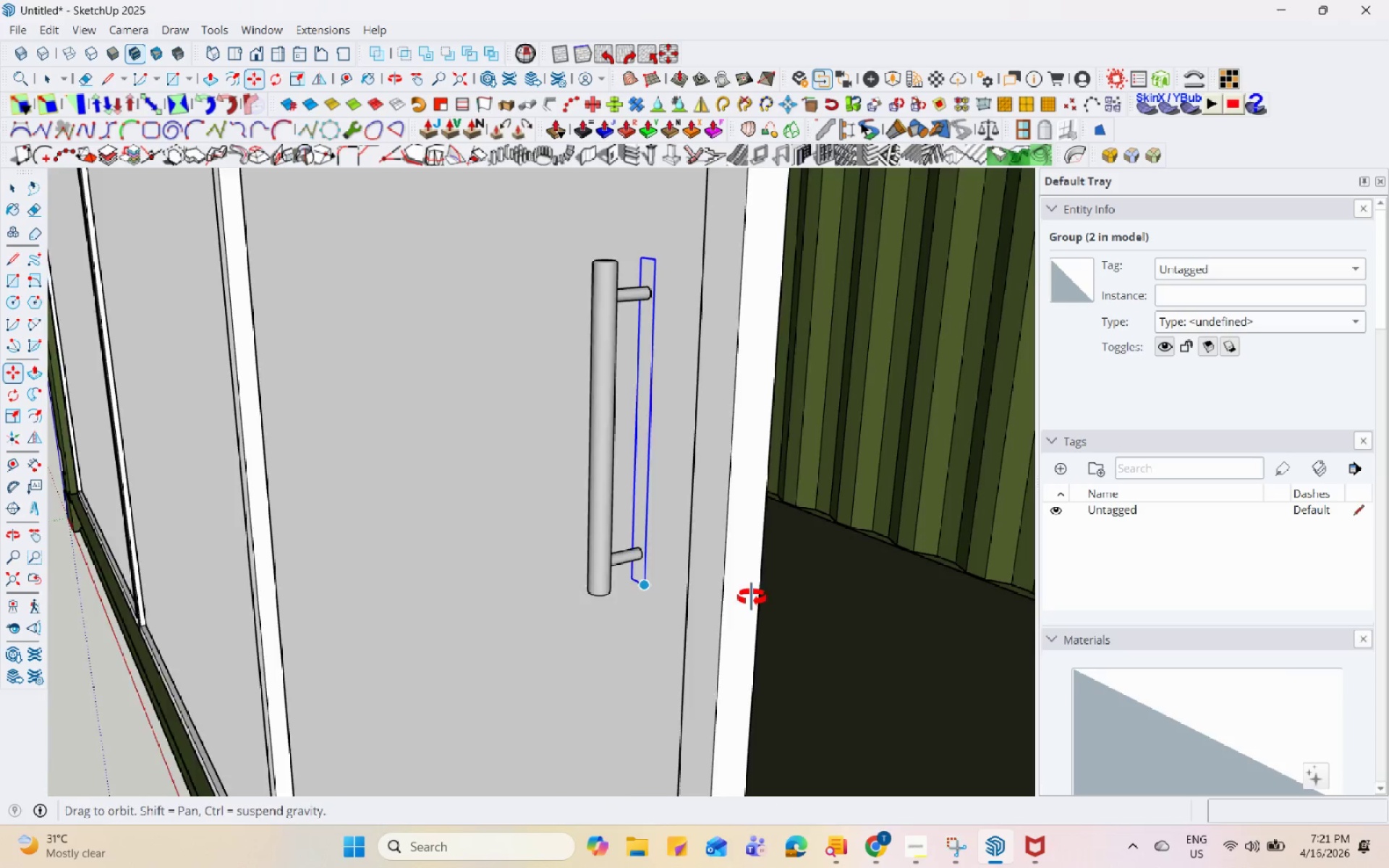 
left_click([641, 440])
 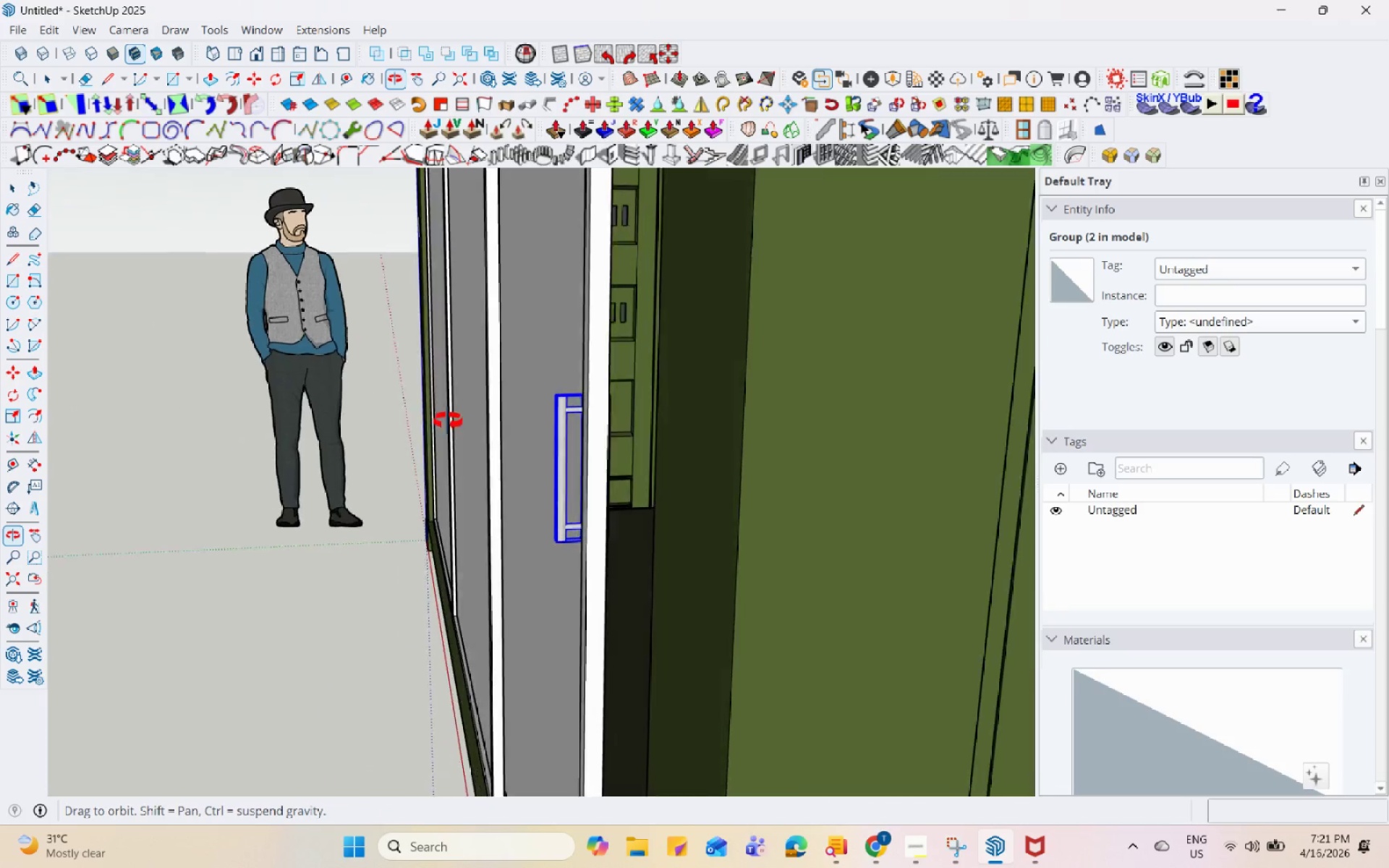 
scroll: coordinate [669, 502], scroll_direction: down, amount: 10.0
 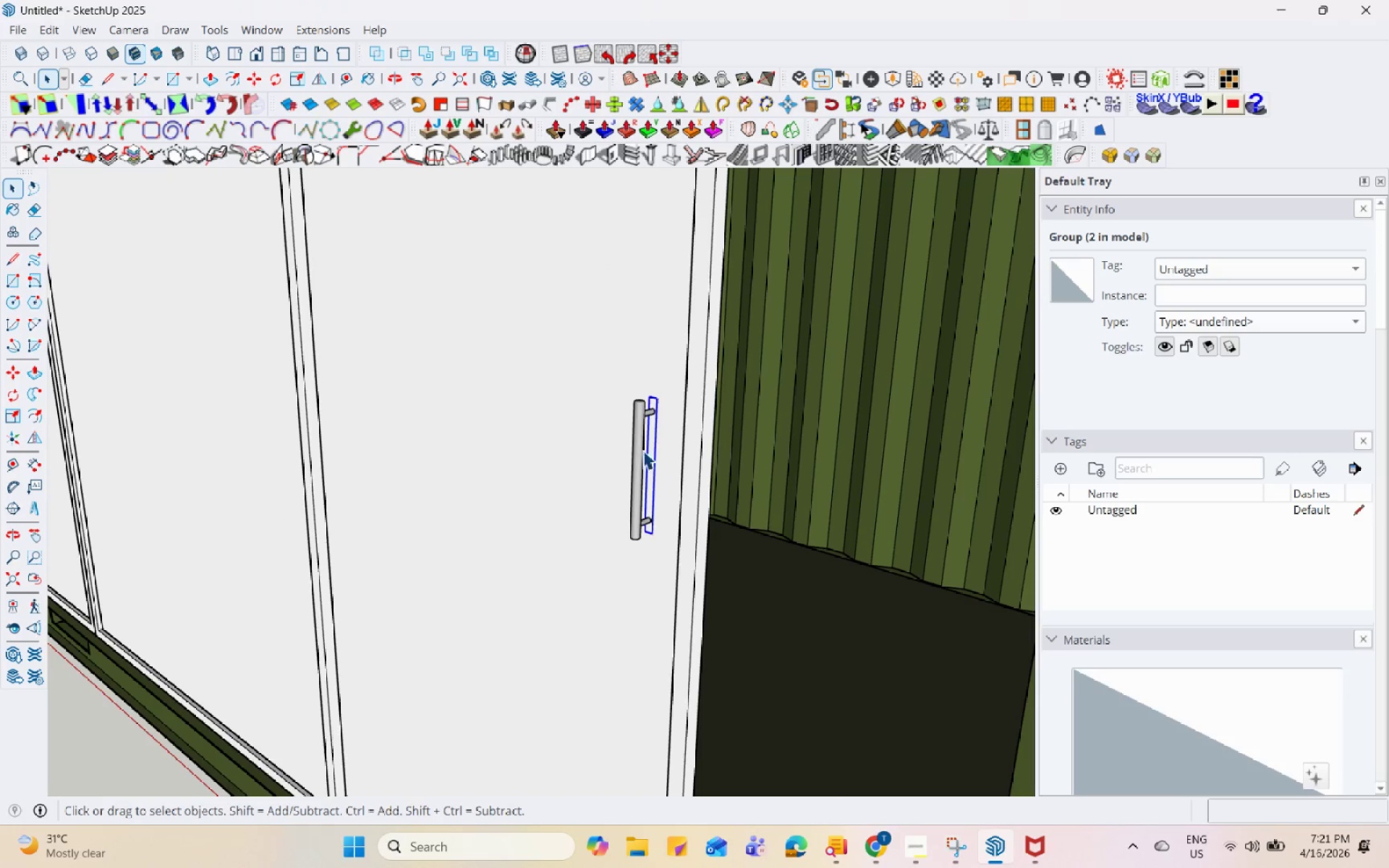 
scroll: coordinate [650, 410], scroll_direction: up, amount: 7.0
 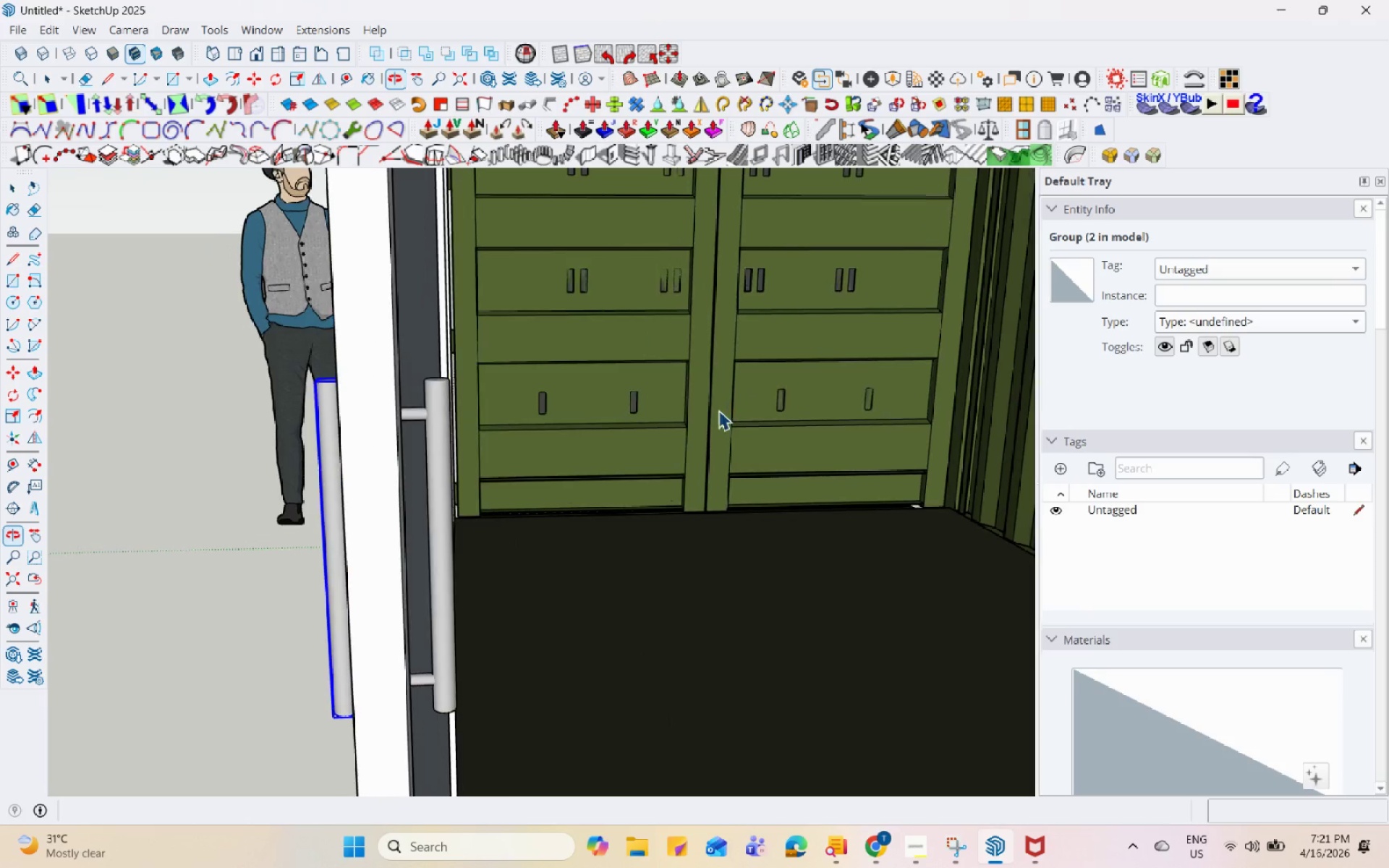 
hold_key(key=ControlLeft, duration=0.48)
left_click([451, 458])
 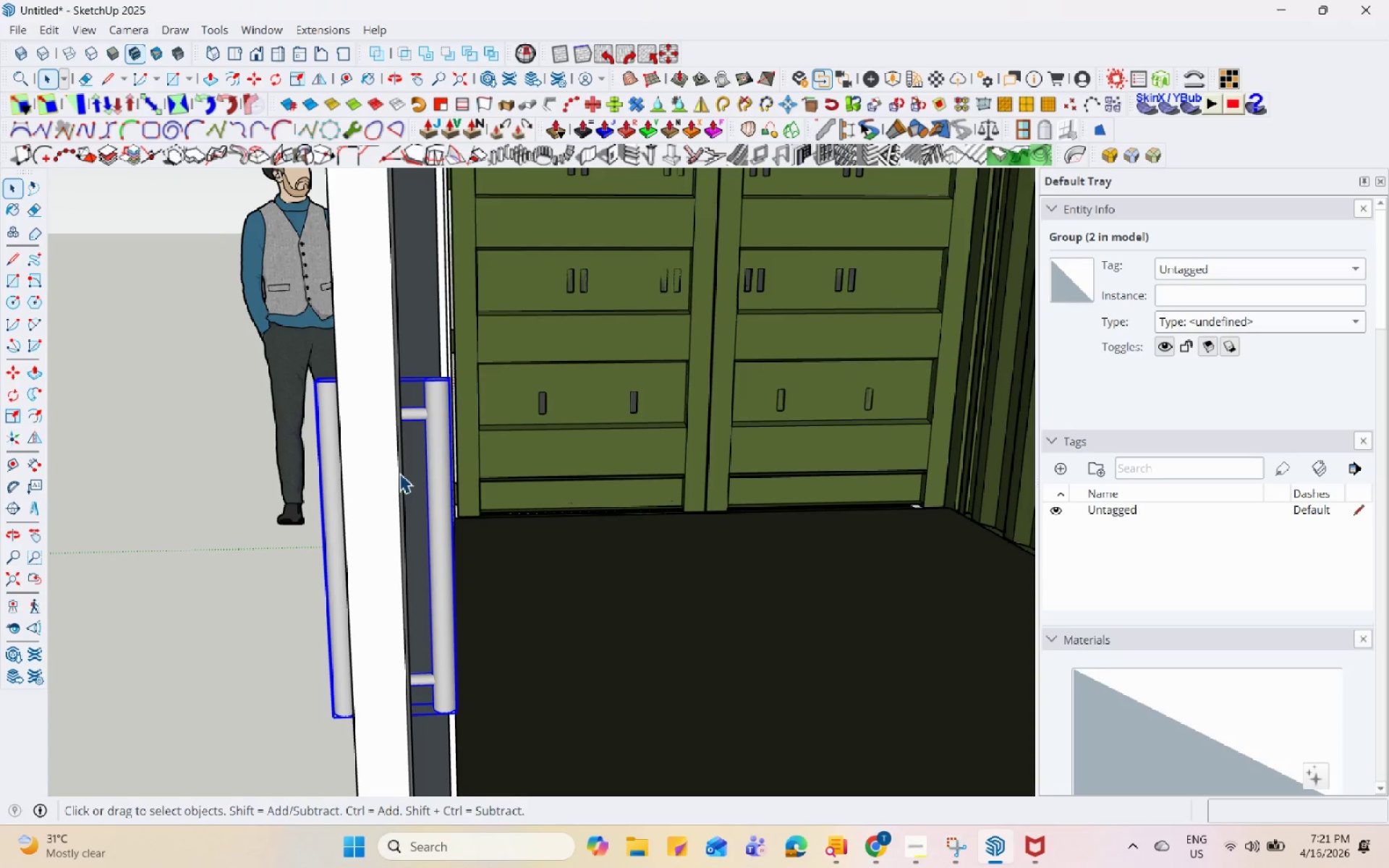 
key(Control+ControlLeft)
 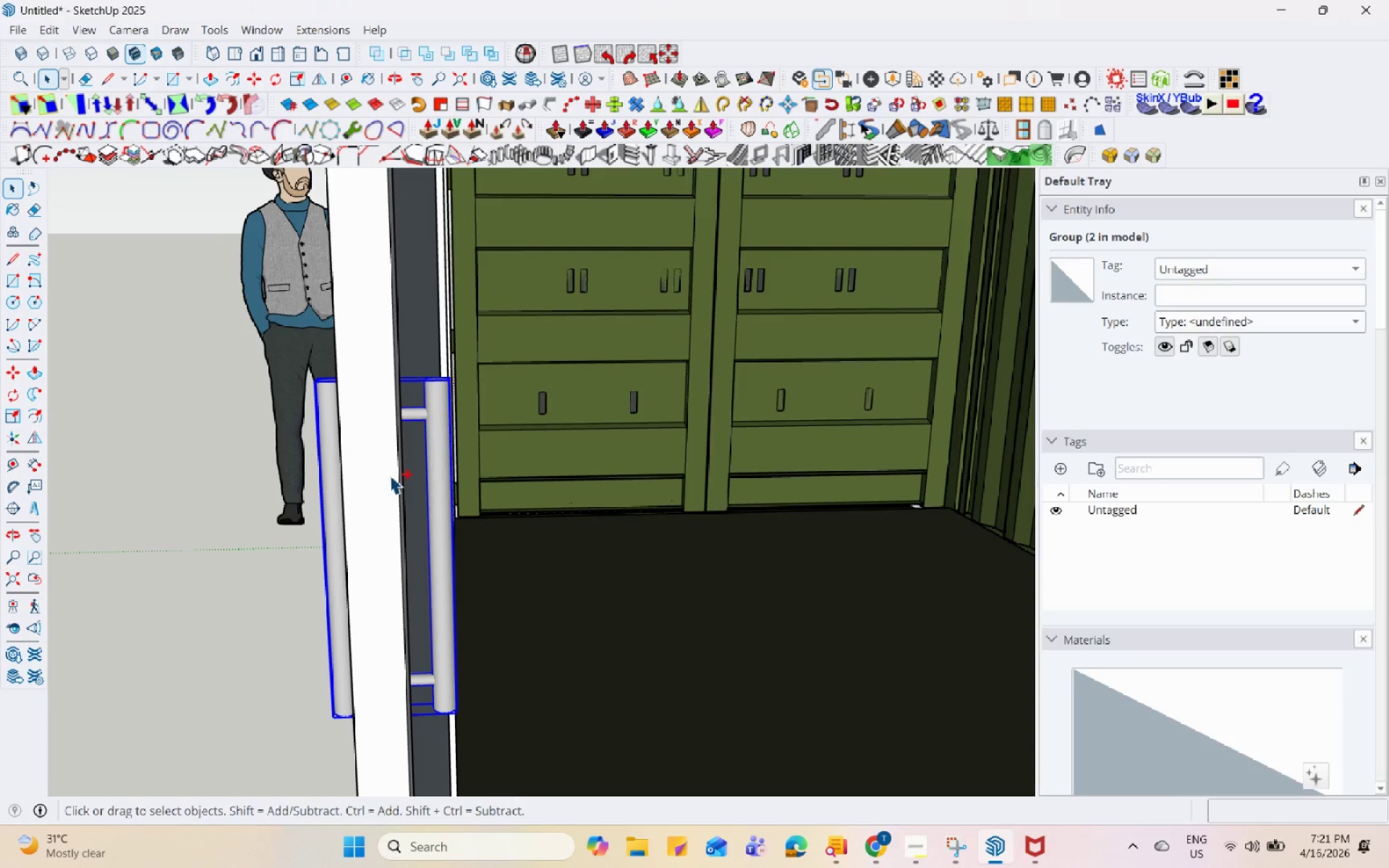 
double_click([389, 475])
 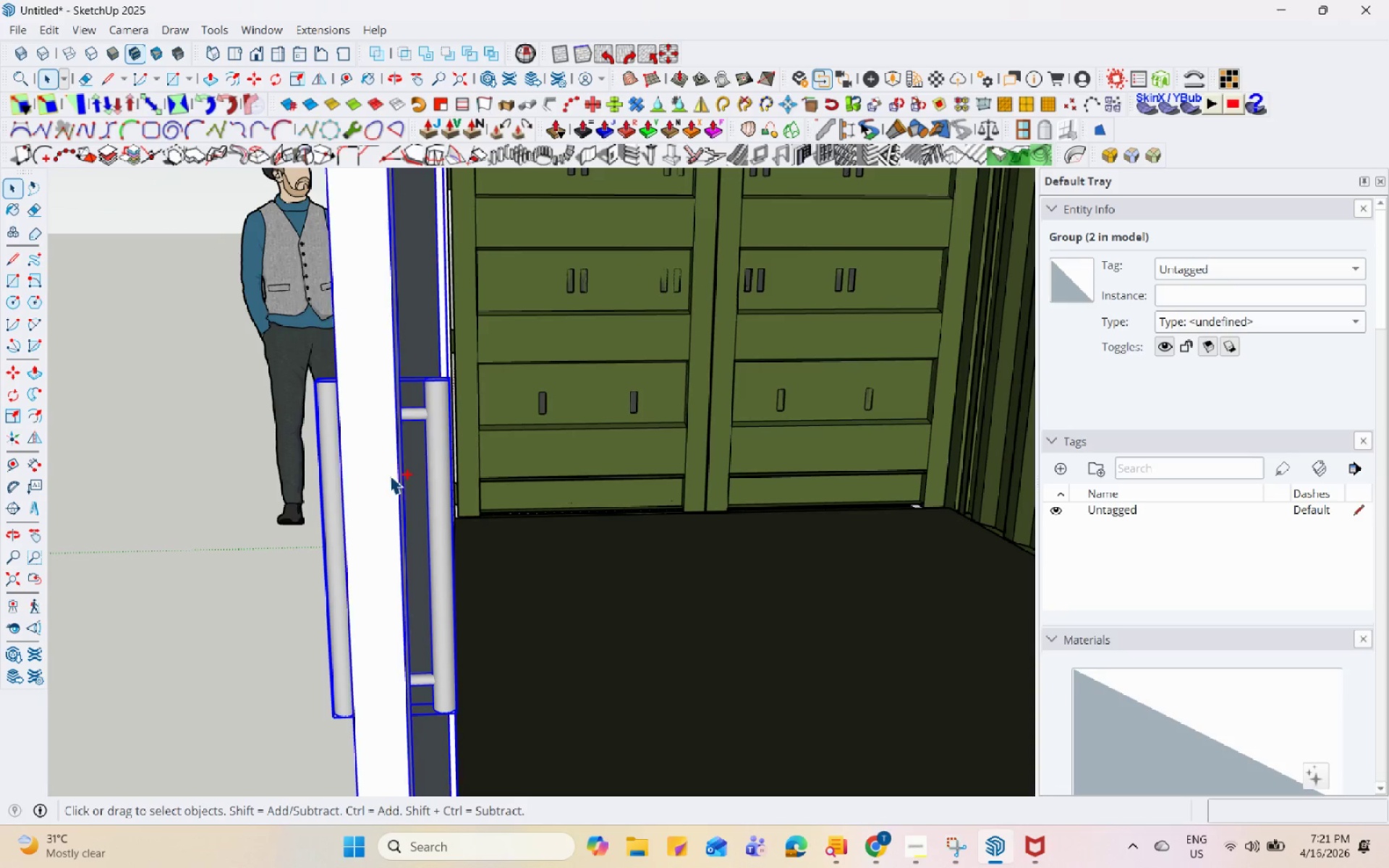 
right_click([389, 475])
 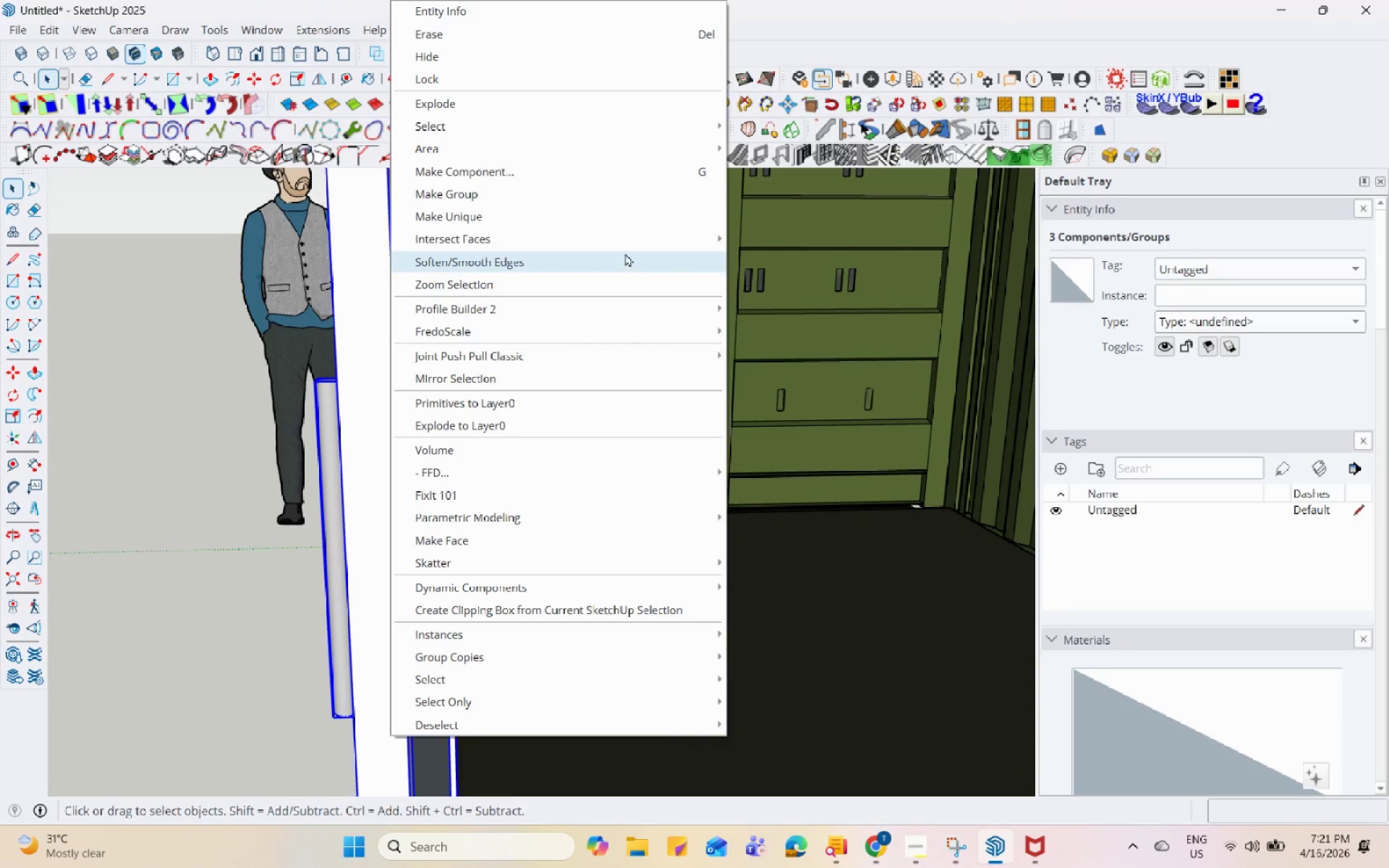 
left_click([631, 200])
 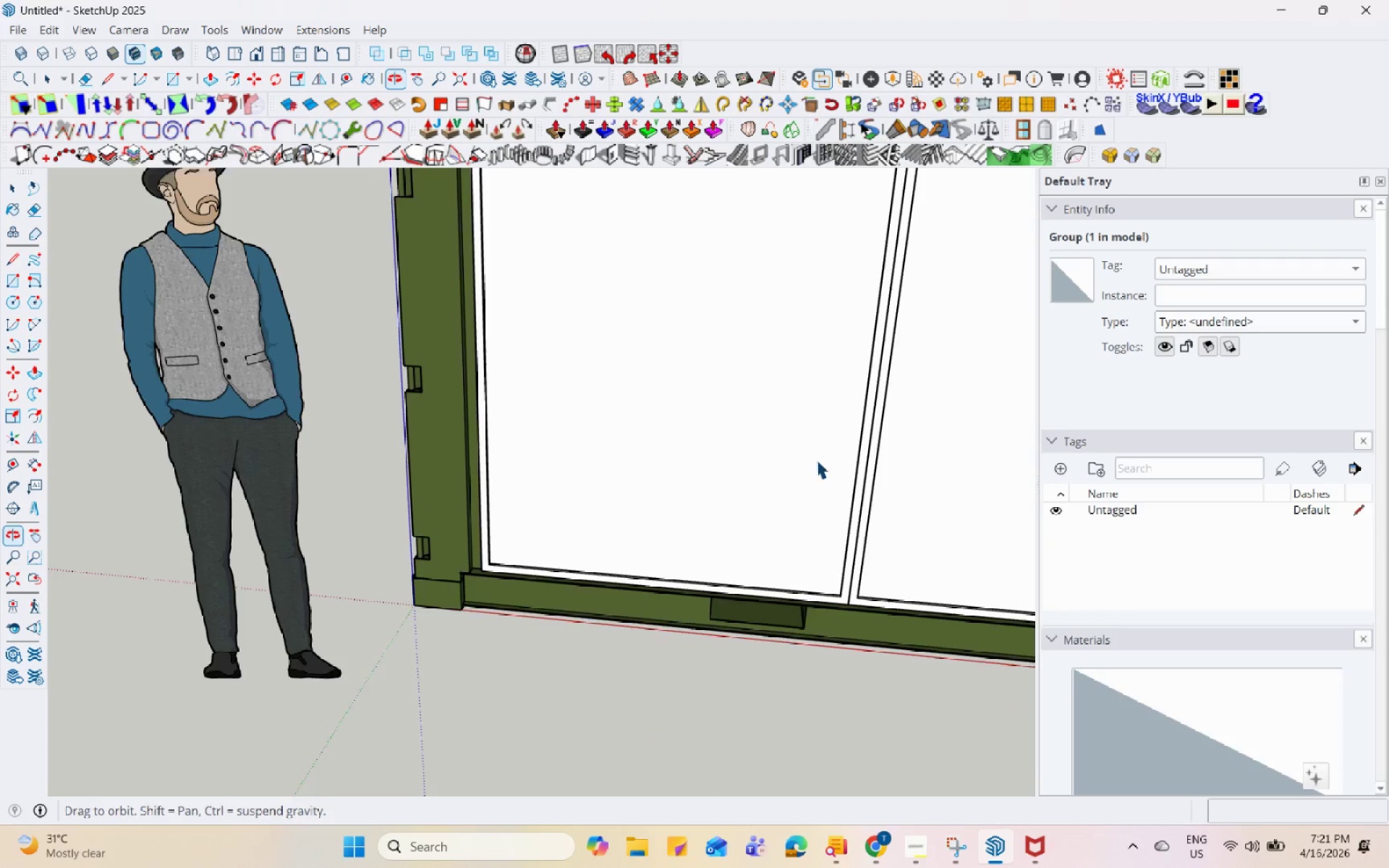 
hold_key(key=ControlLeft, duration=0.88)
left_click([573, 457])
 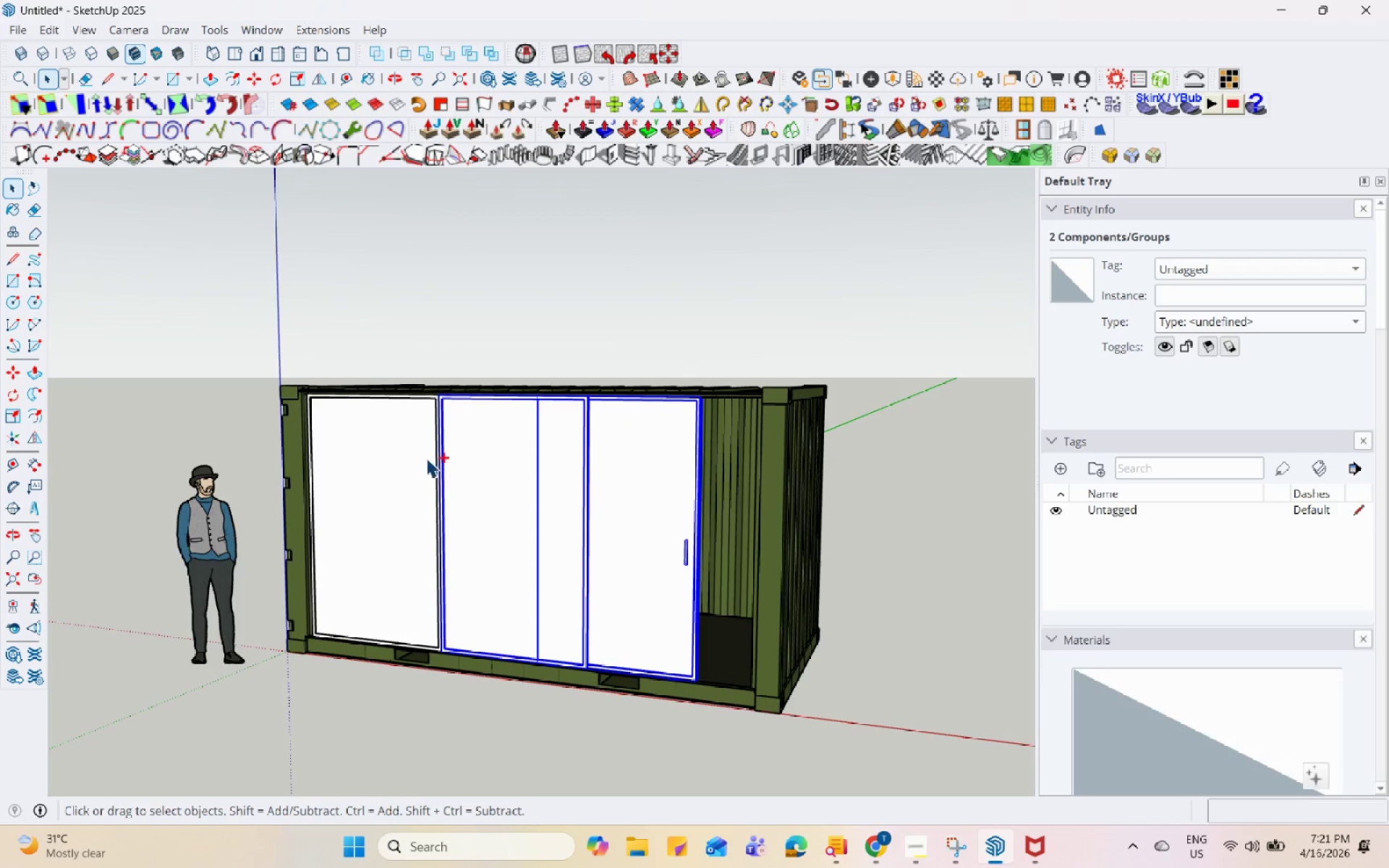 
scroll: coordinate [654, 446], scroll_direction: down, amount: 10.0
 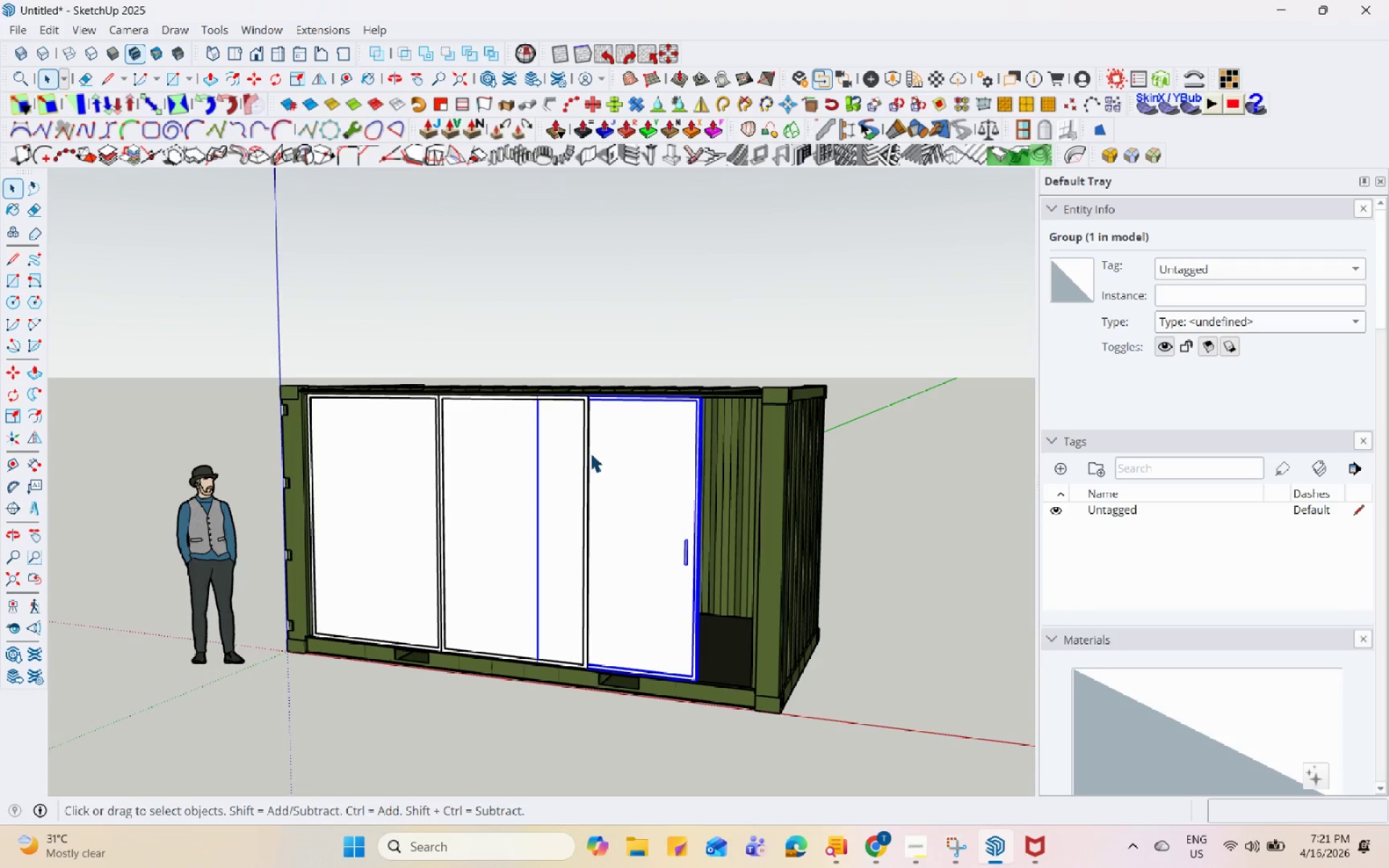 
right_click([428, 458])
 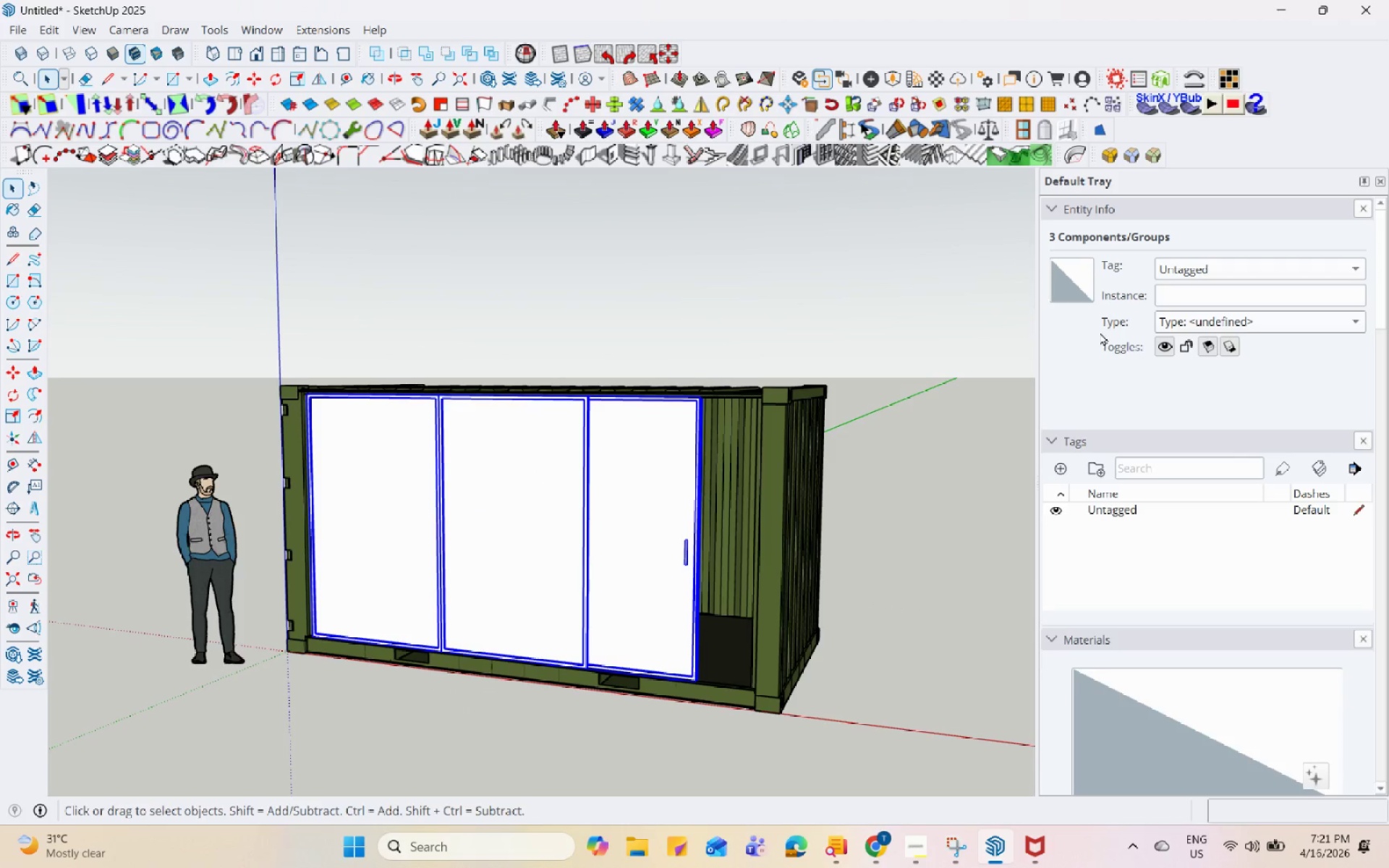 
left_click([1062, 467])
 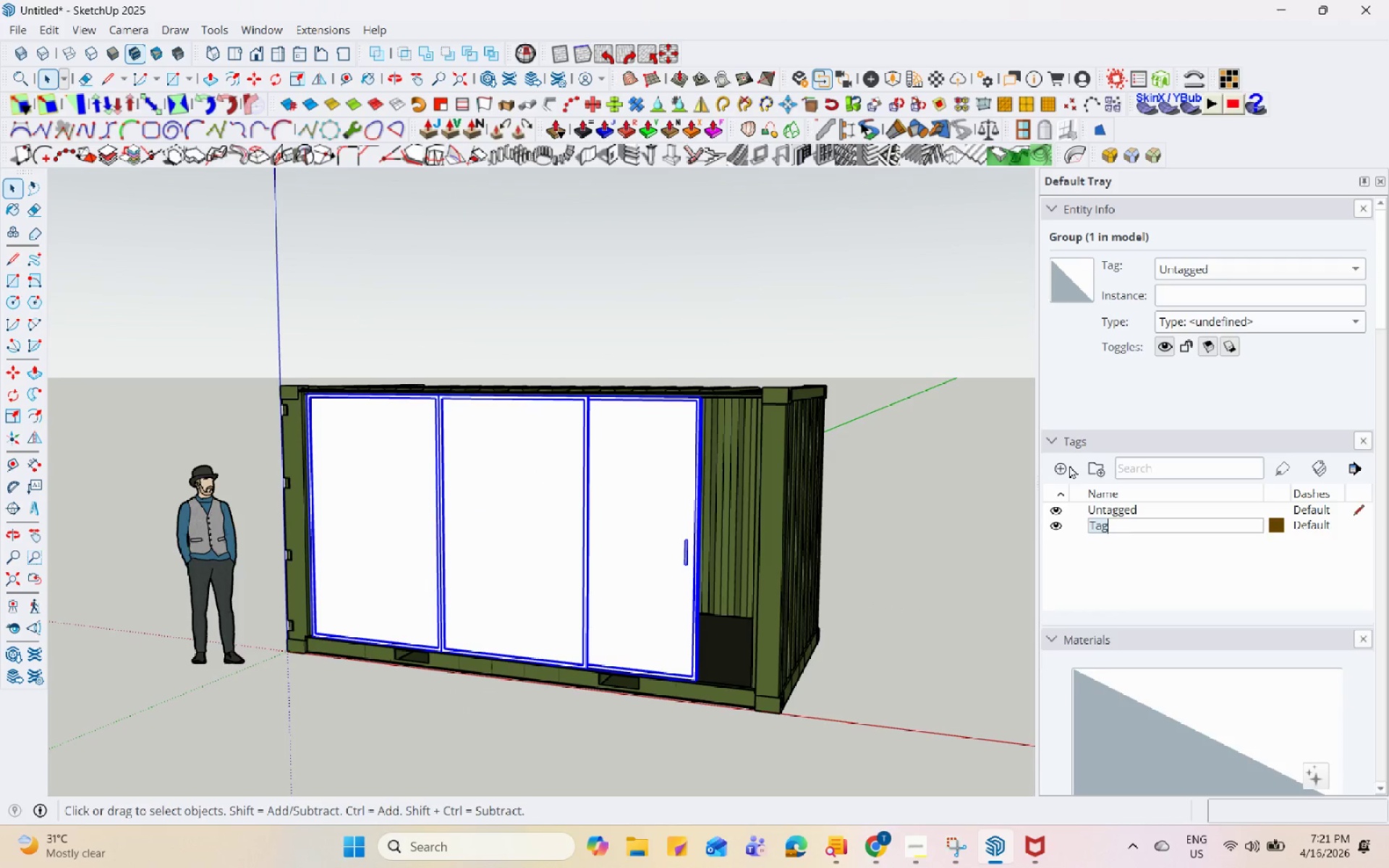 
type(Door)
 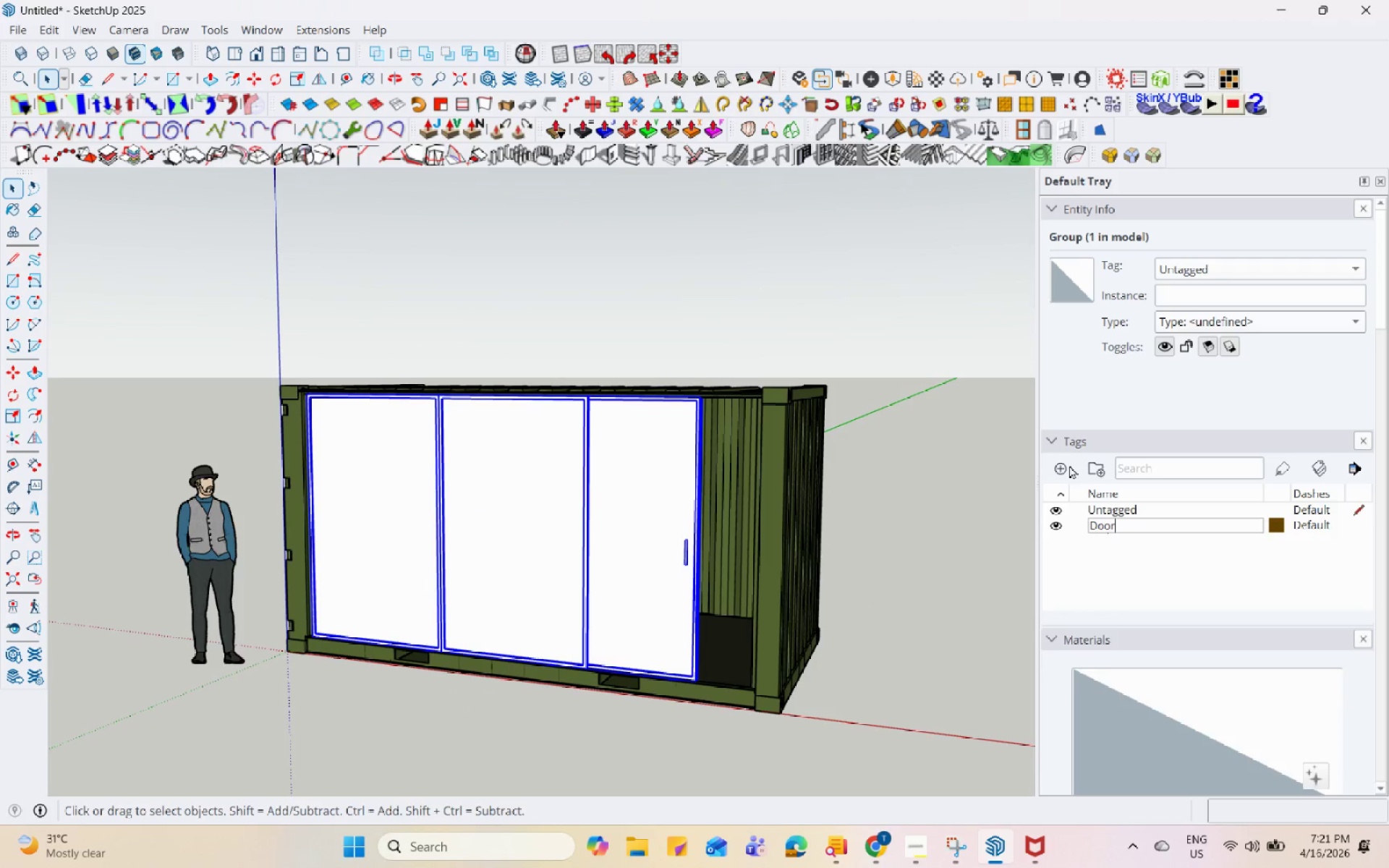 
key(Enter)
 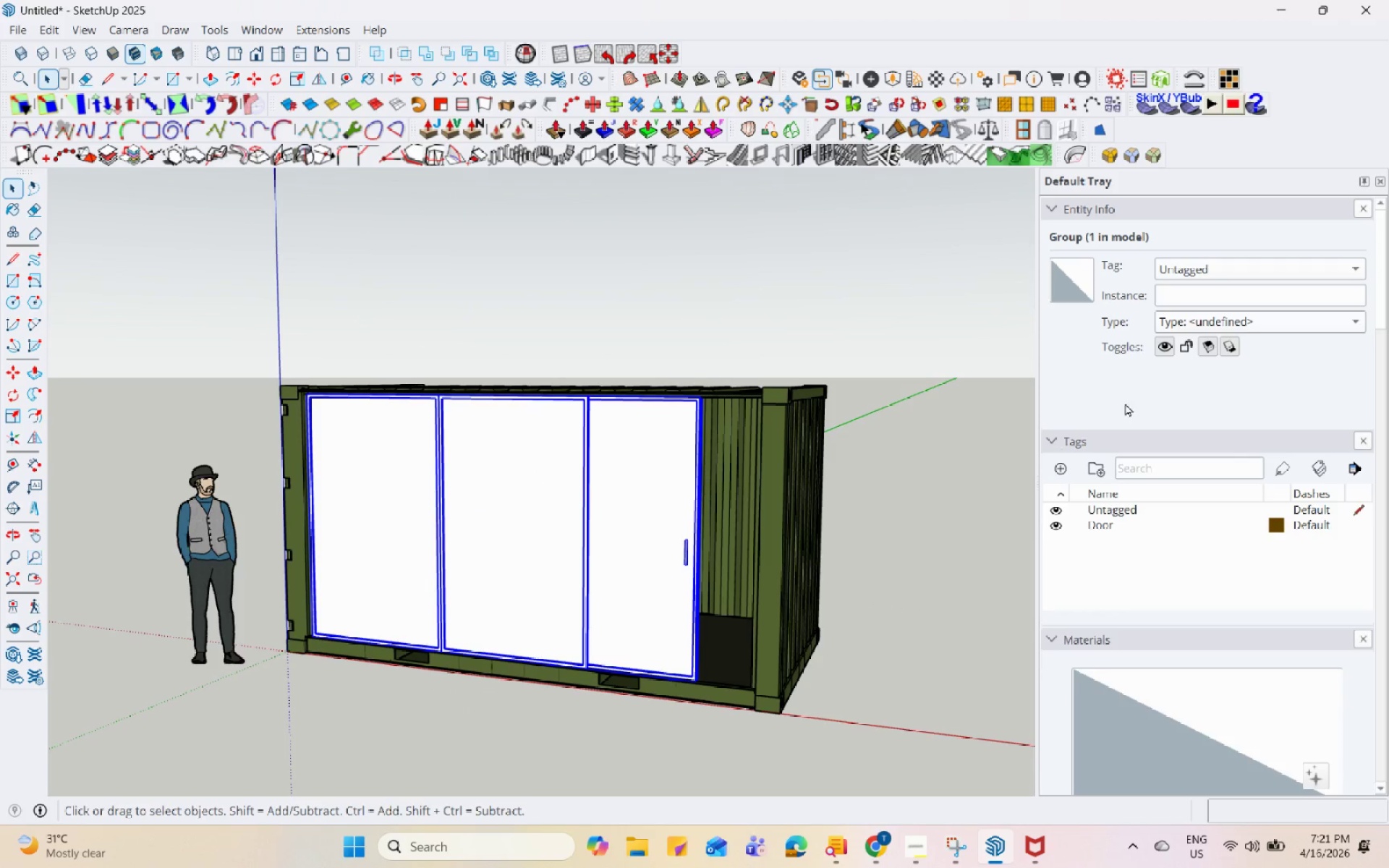 
left_click([1278, 263])
 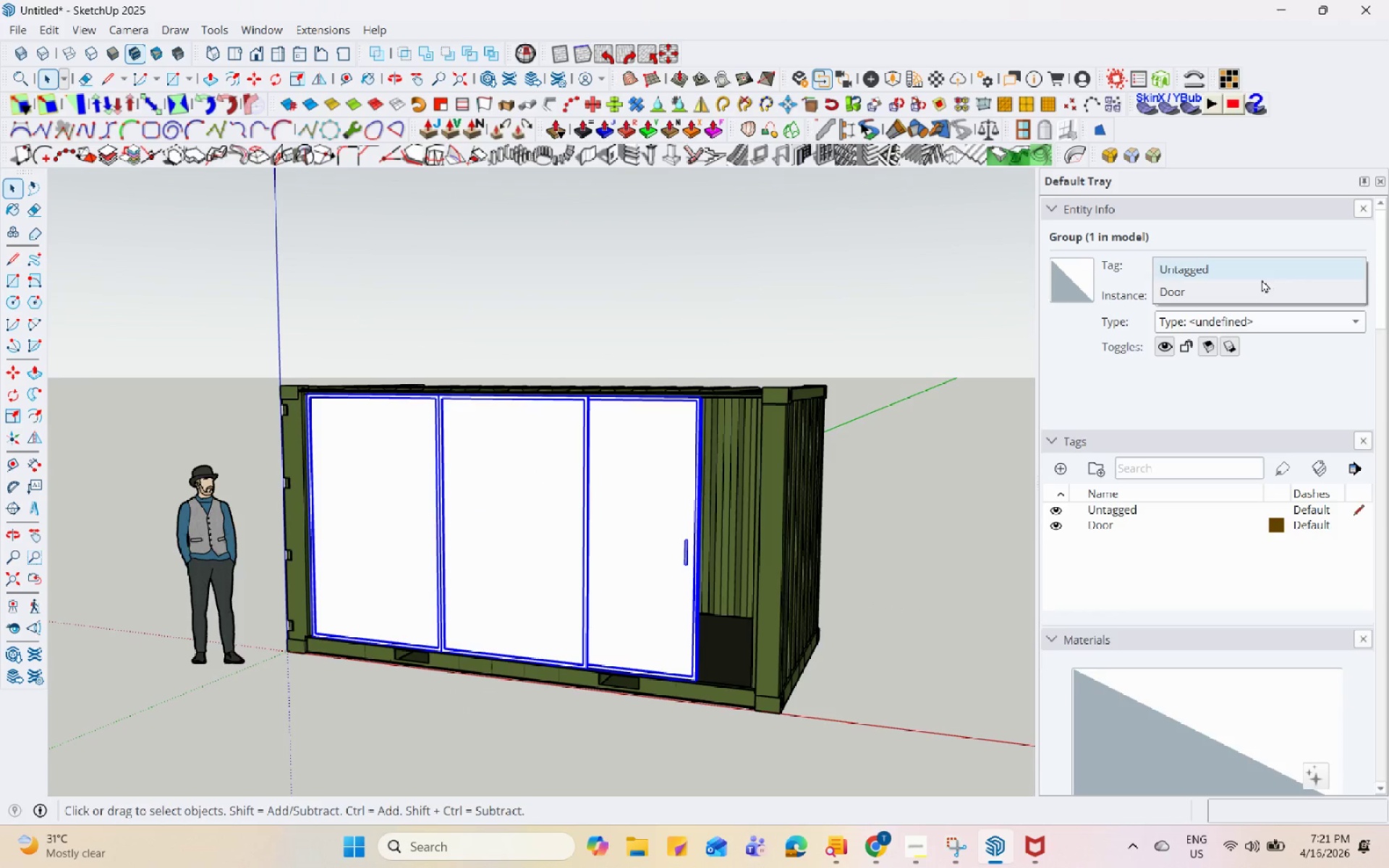 
left_click([1257, 292])
 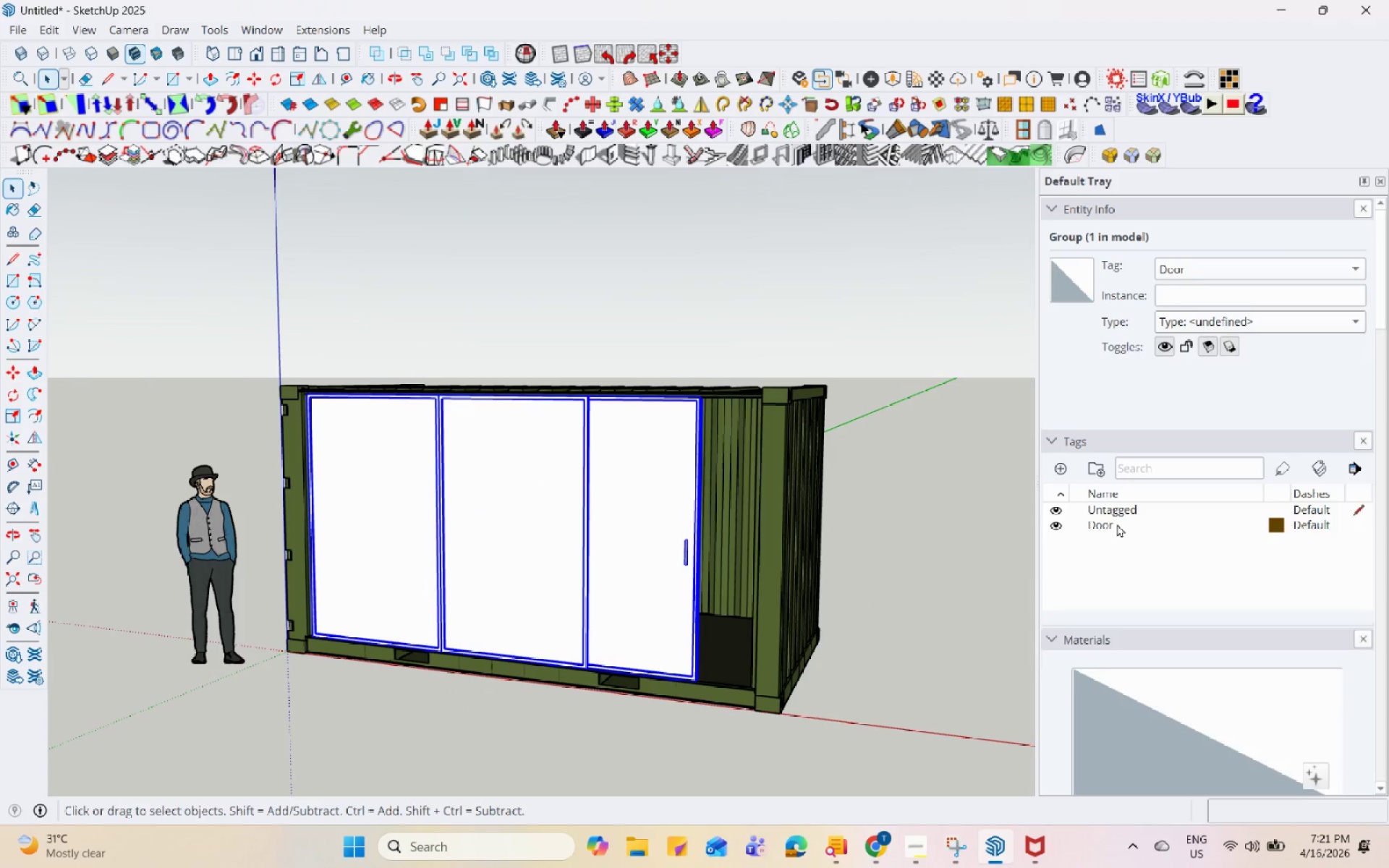 
double_click([1117, 524])
 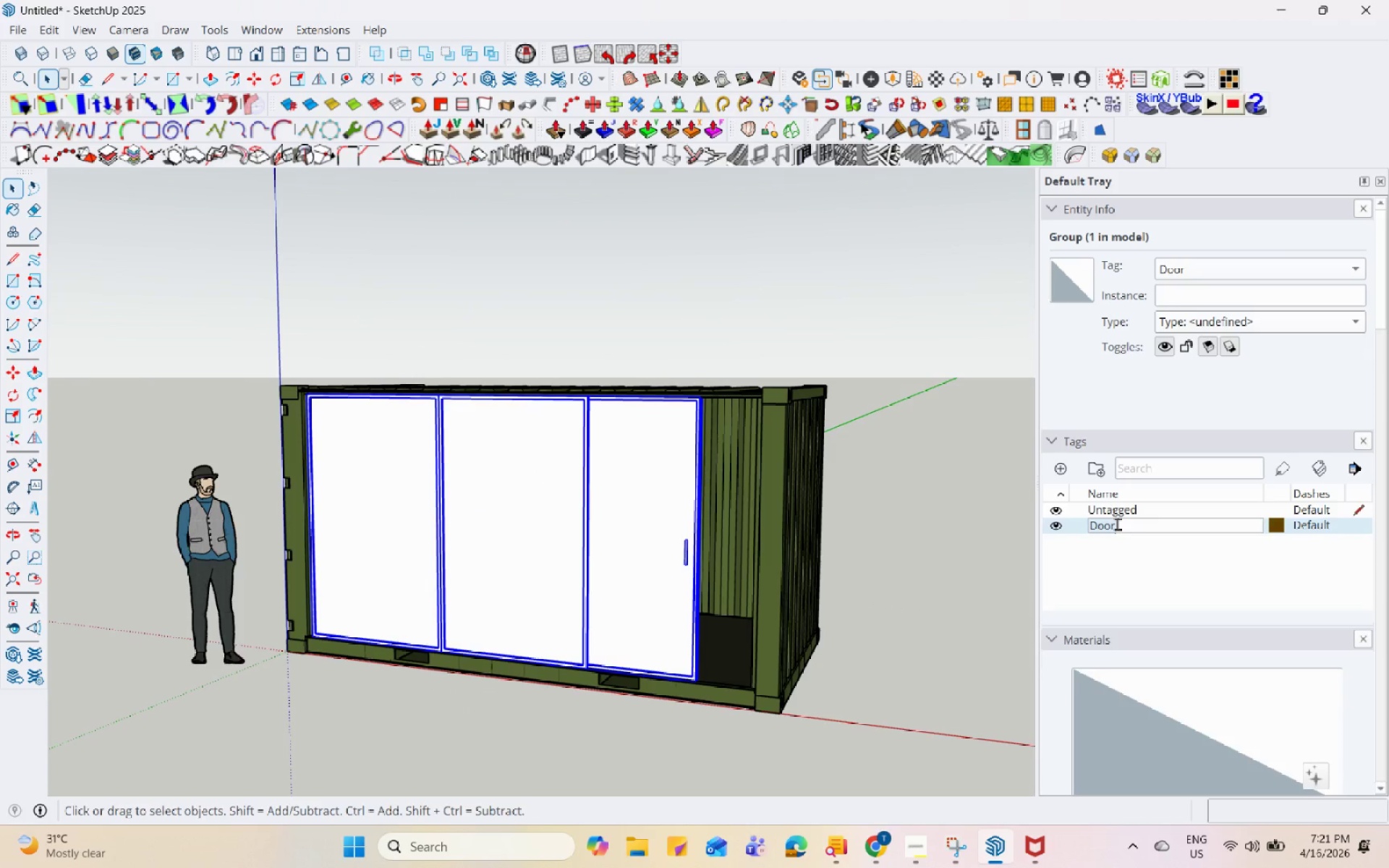 
key(Backspace)
type(DOOR)
 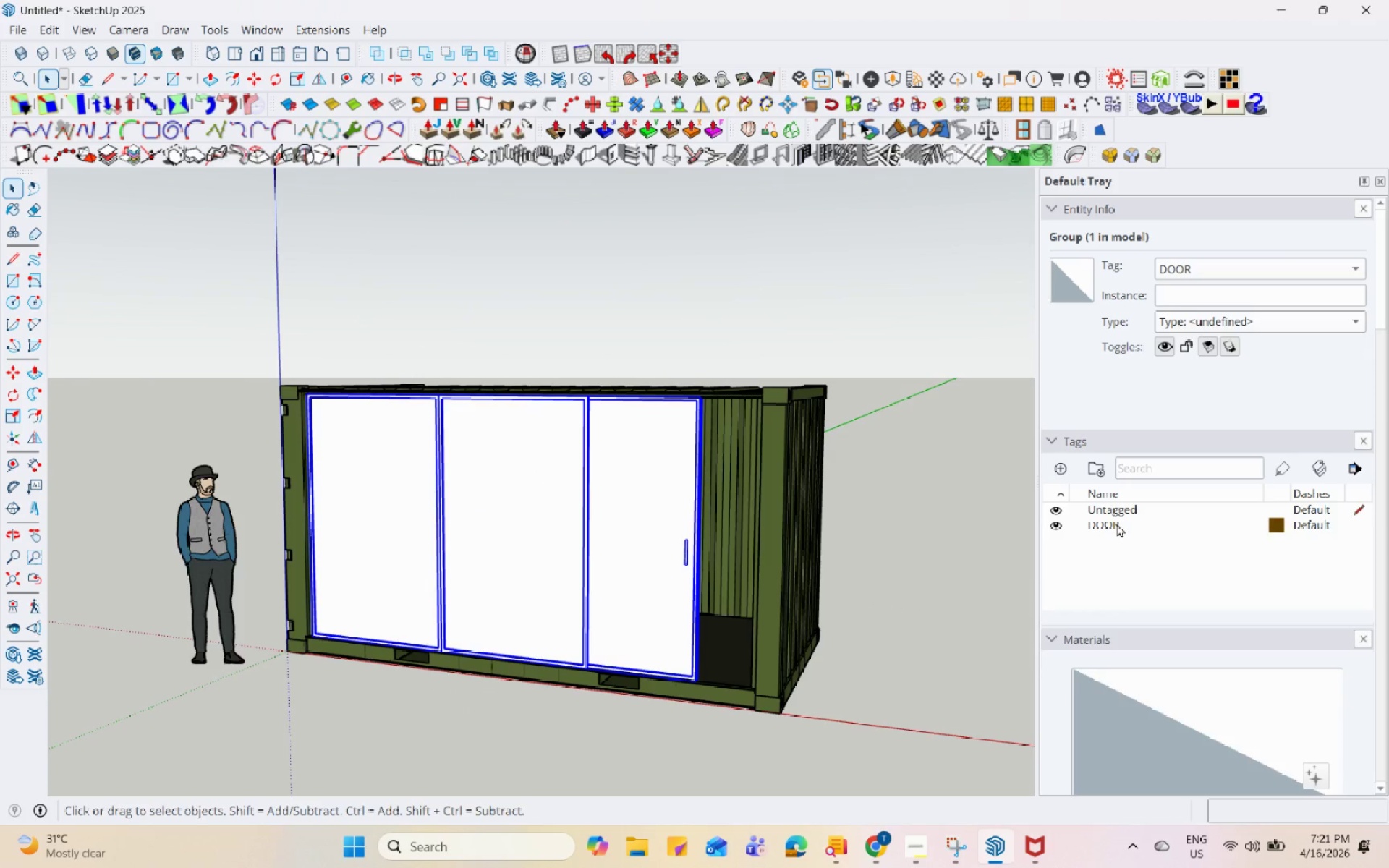 
 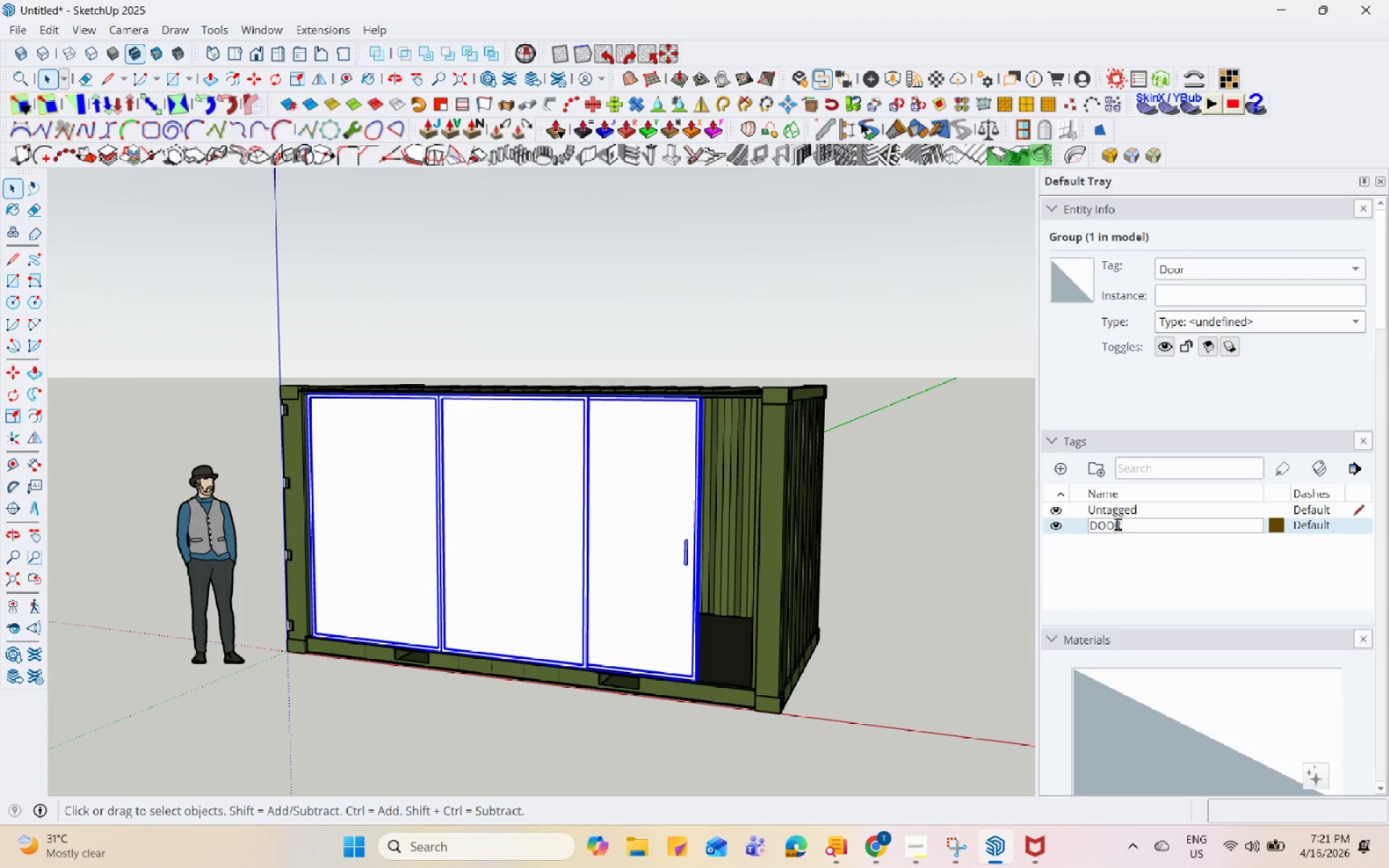 
key(Enter)
 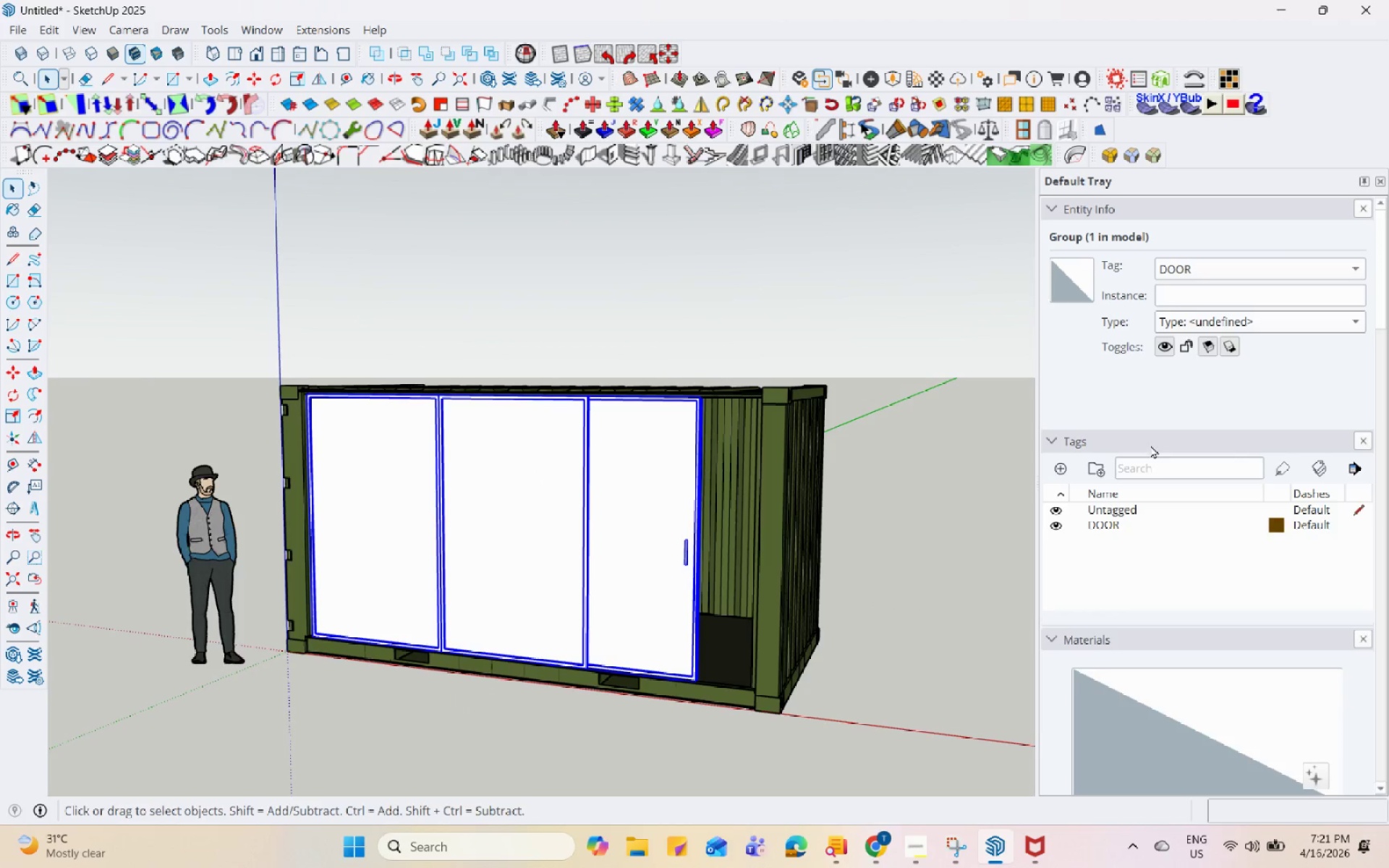 
left_click([899, 406])
 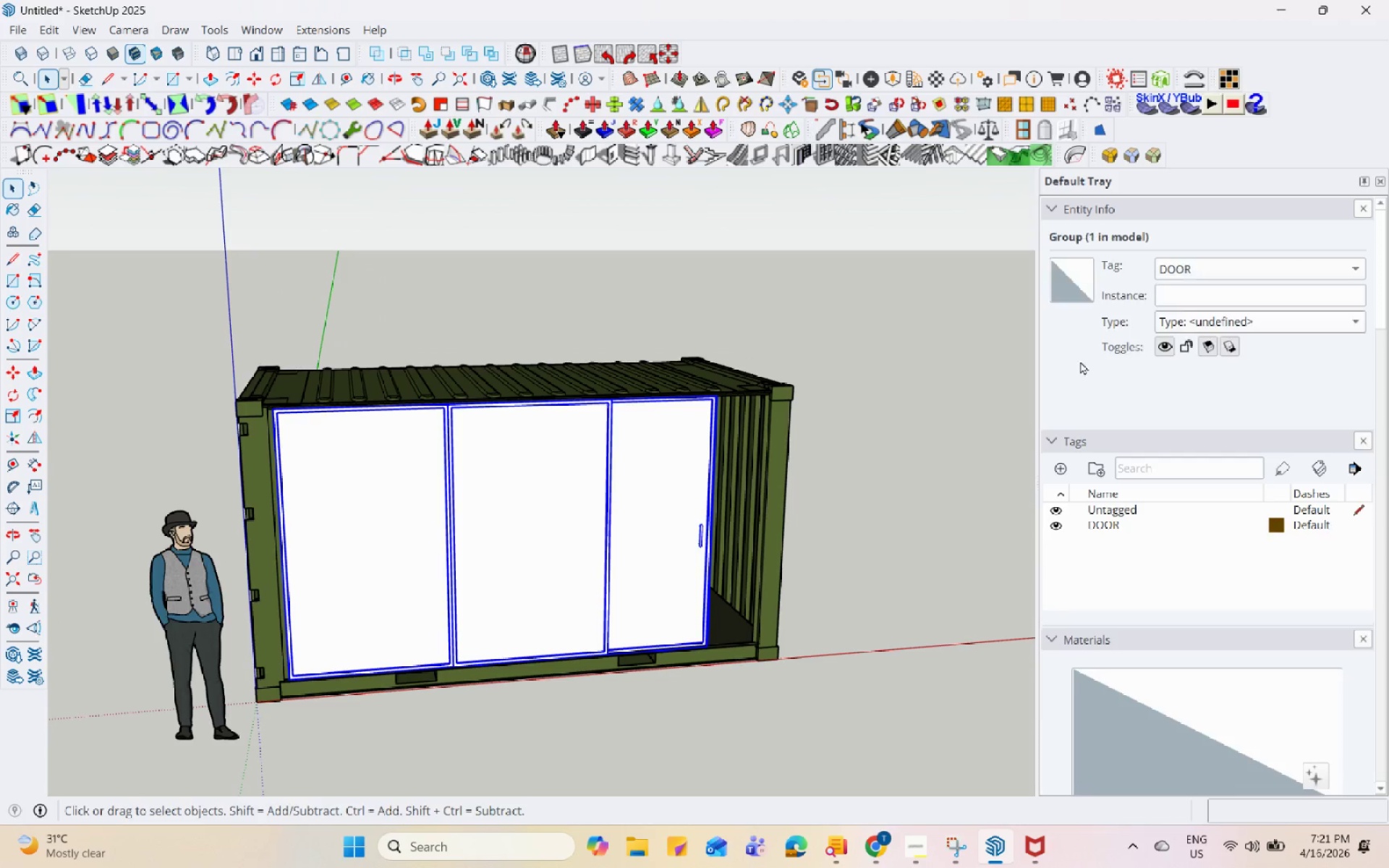 
left_click([1071, 516])
 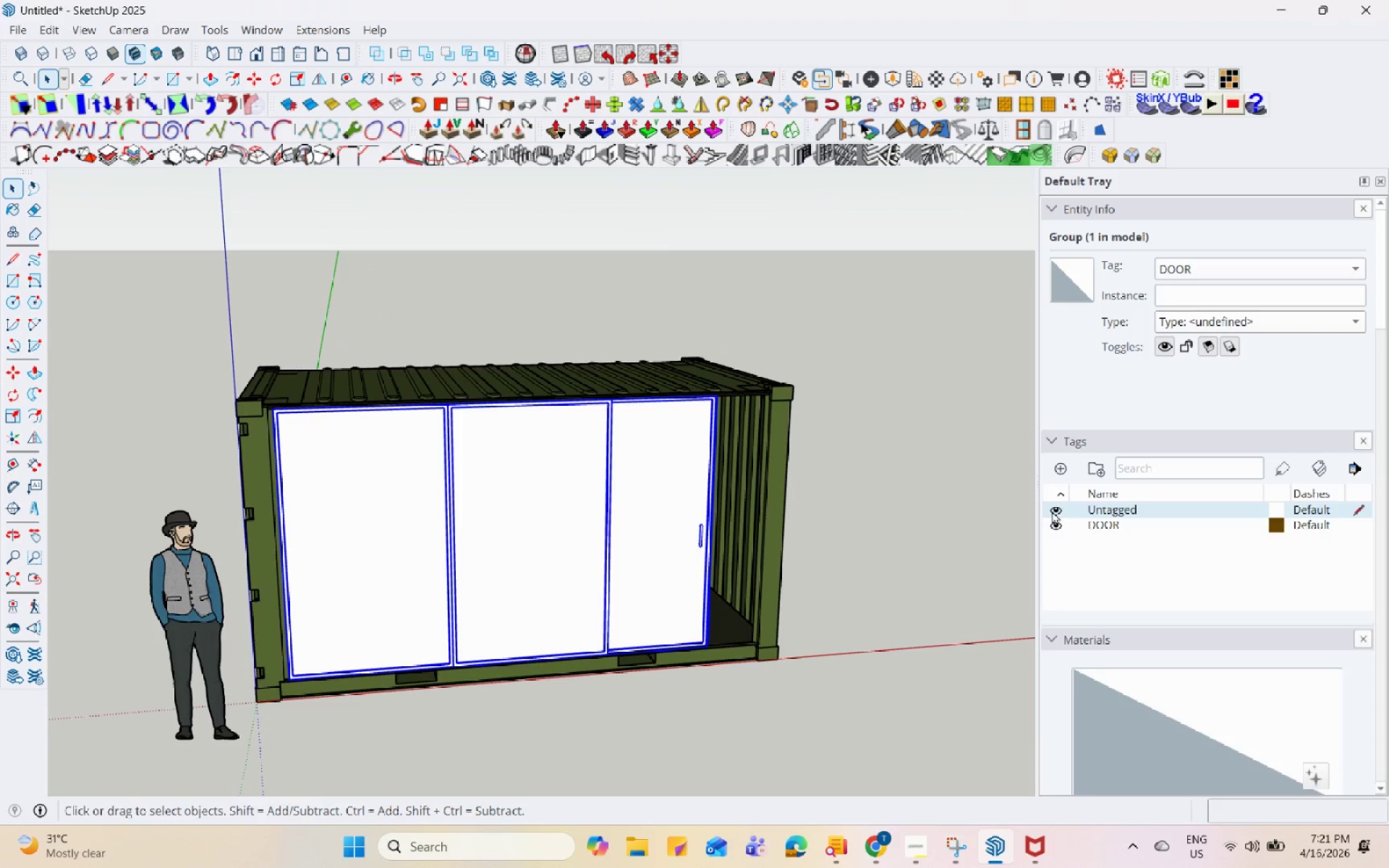 
left_click([1050, 520])
 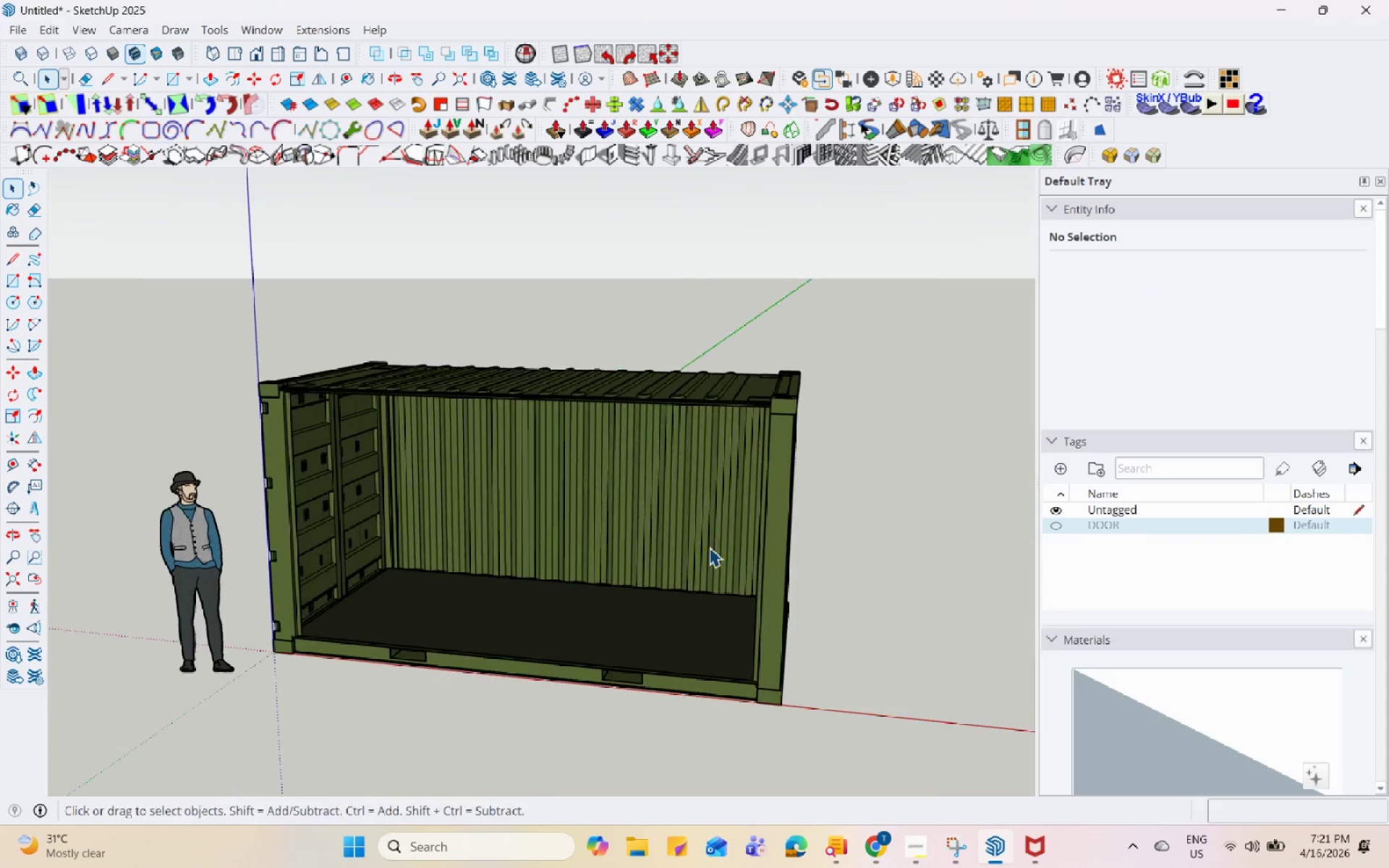 
scroll: coordinate [705, 582], scroll_direction: up, amount: 4.0
 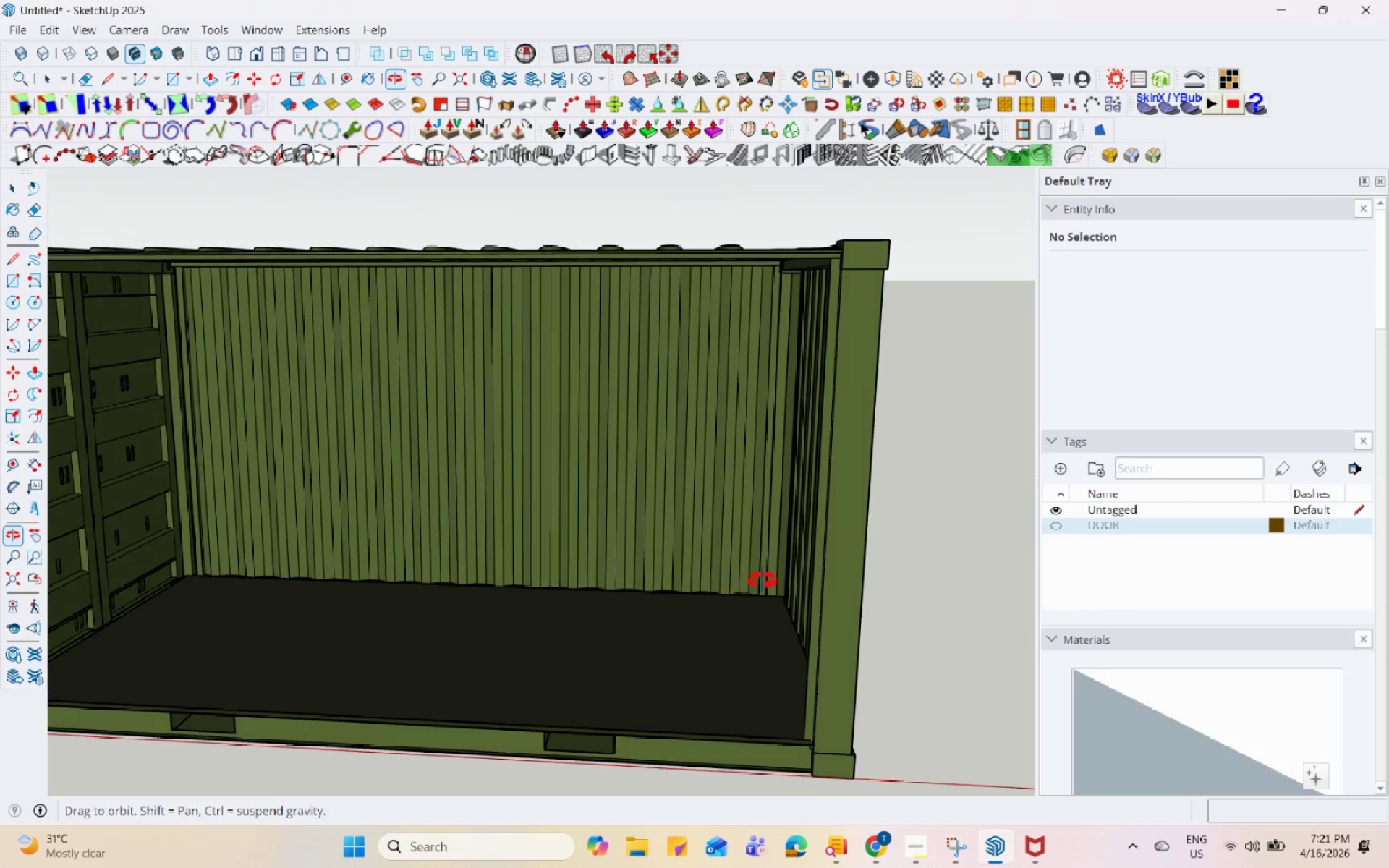 
scroll: coordinate [763, 581], scroll_direction: down, amount: 4.0
 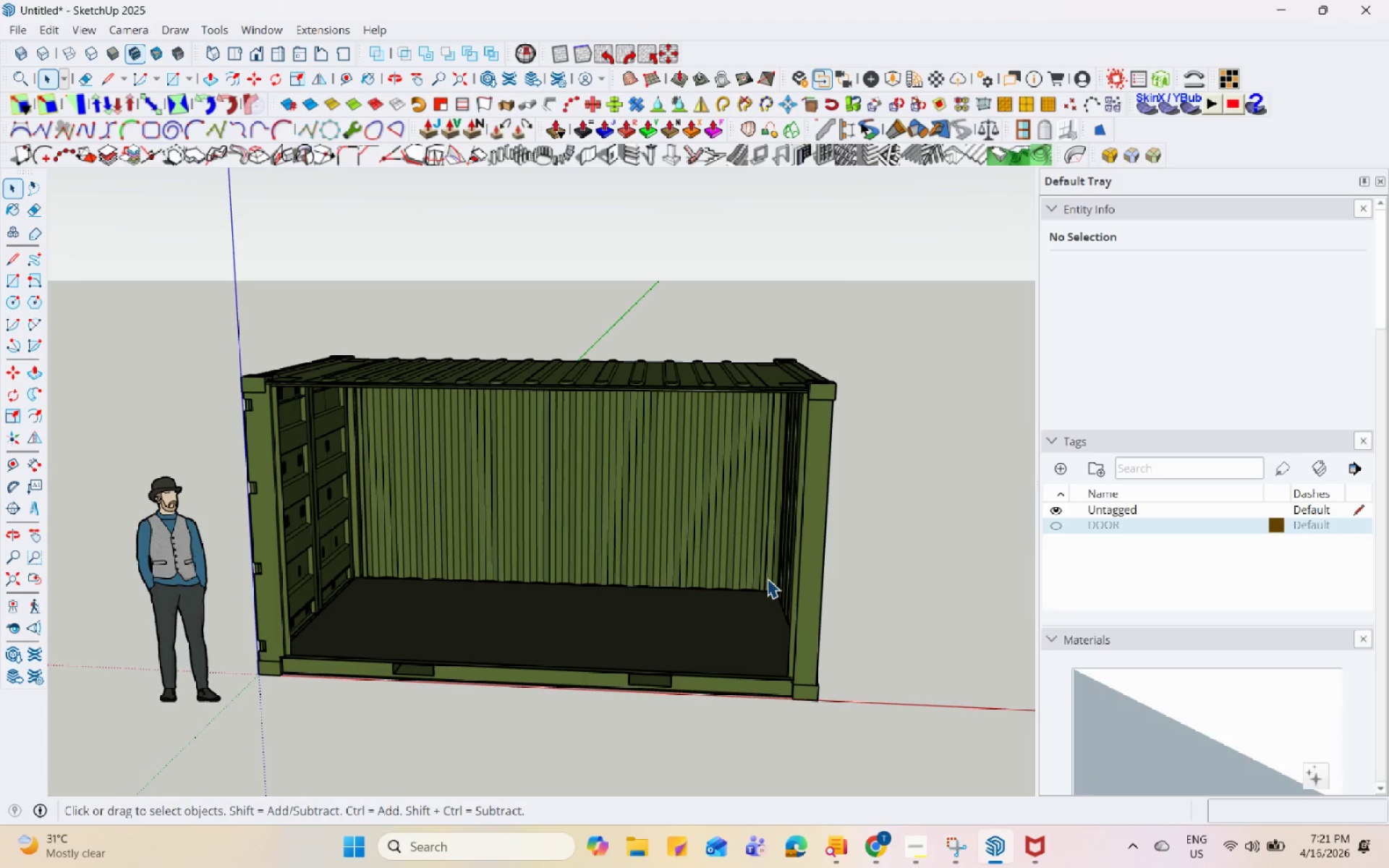 
wait(17.37)
 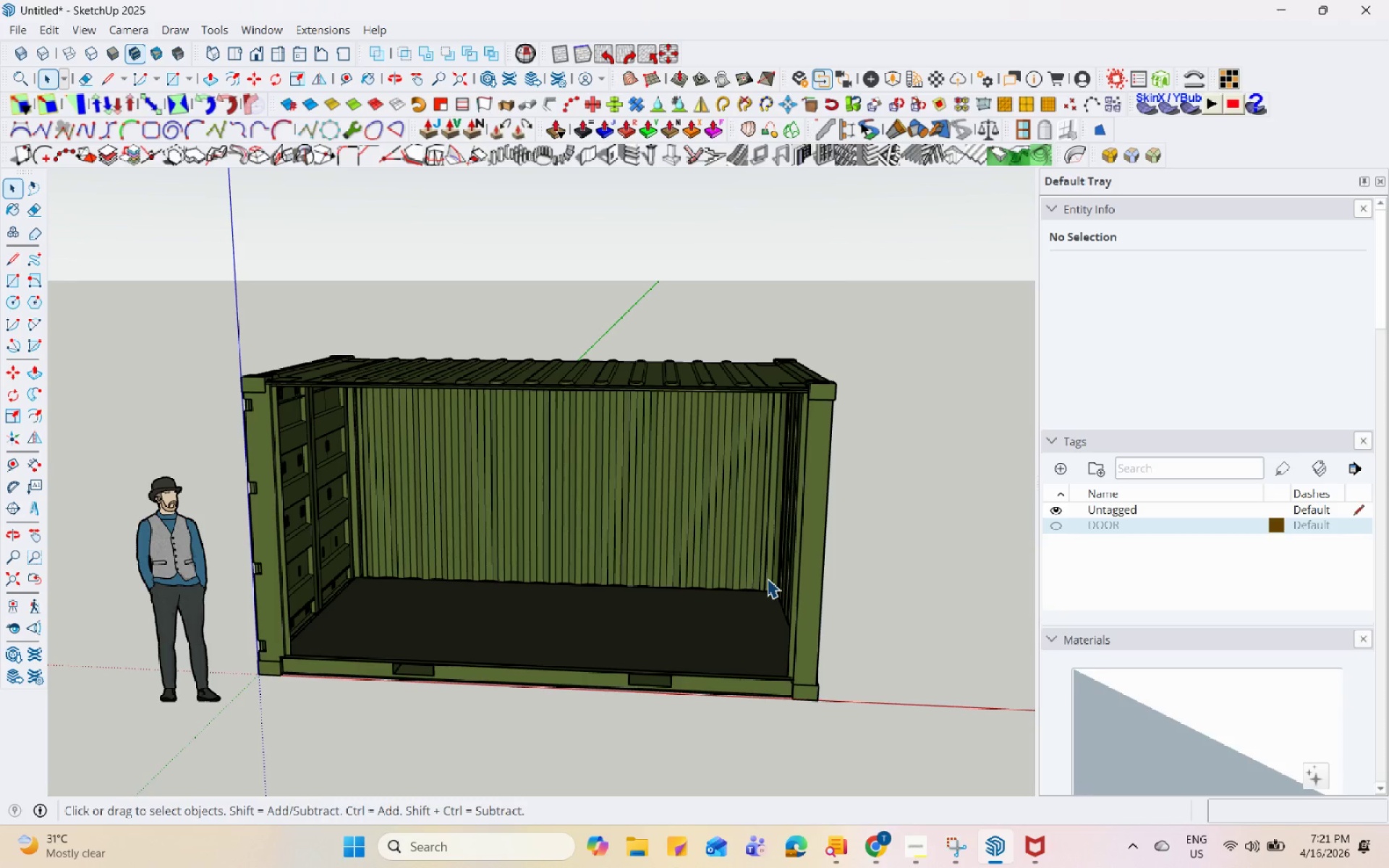 
left_click([953, 839])
 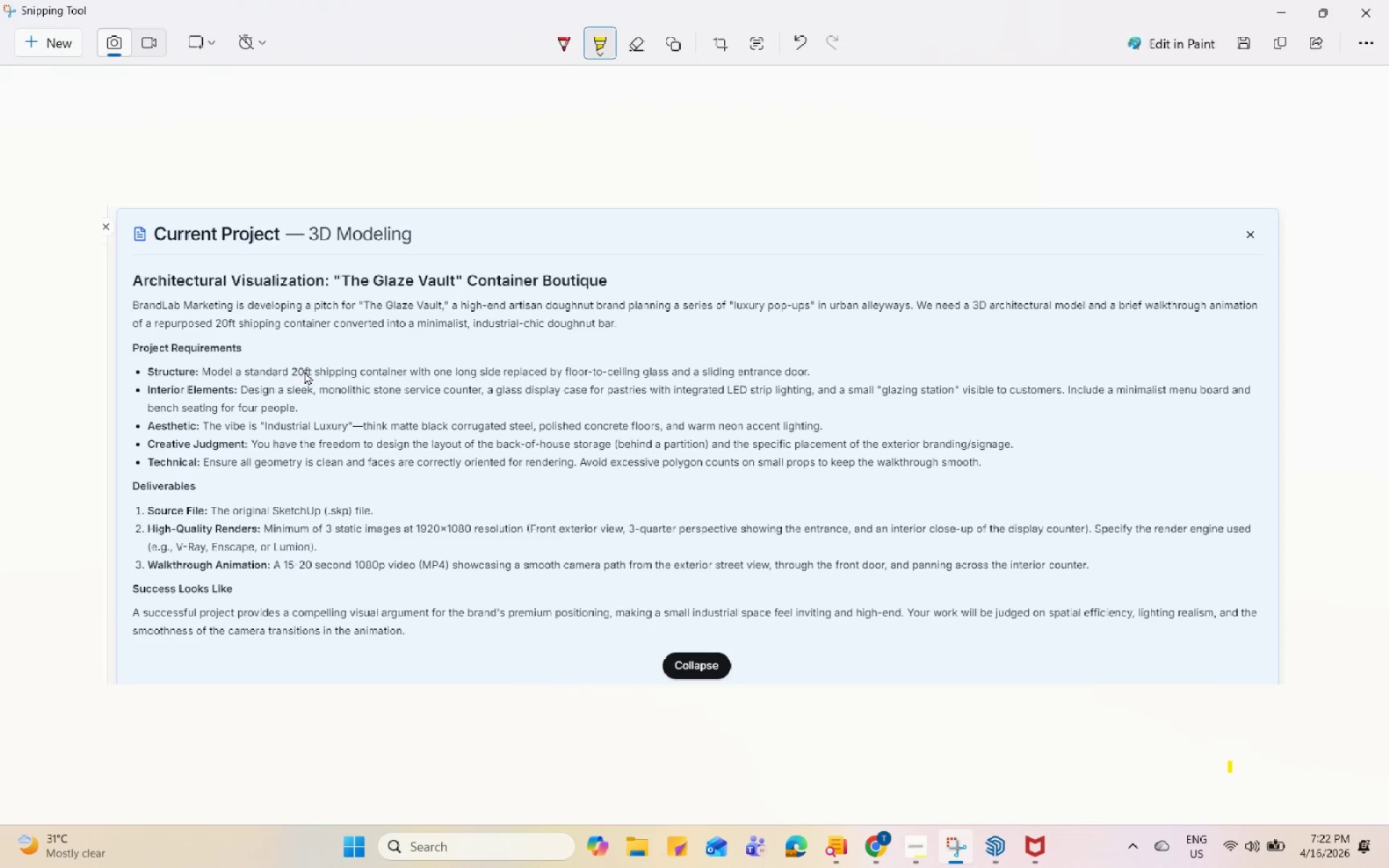 
left_click_drag(start_coordinate=[267, 368], to_coordinate=[381, 363])
 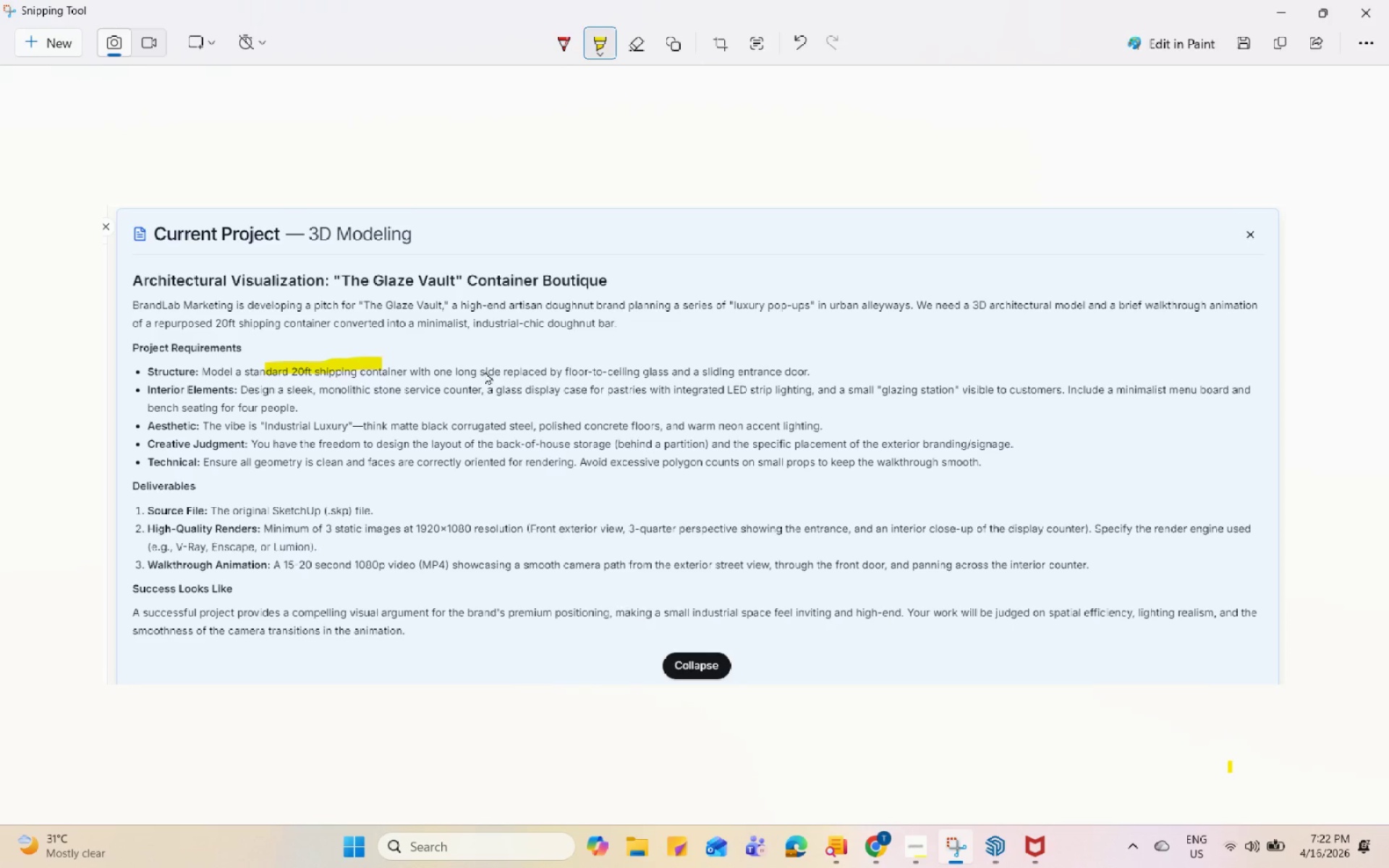 
left_click_drag(start_coordinate=[522, 372], to_coordinate=[807, 372])
 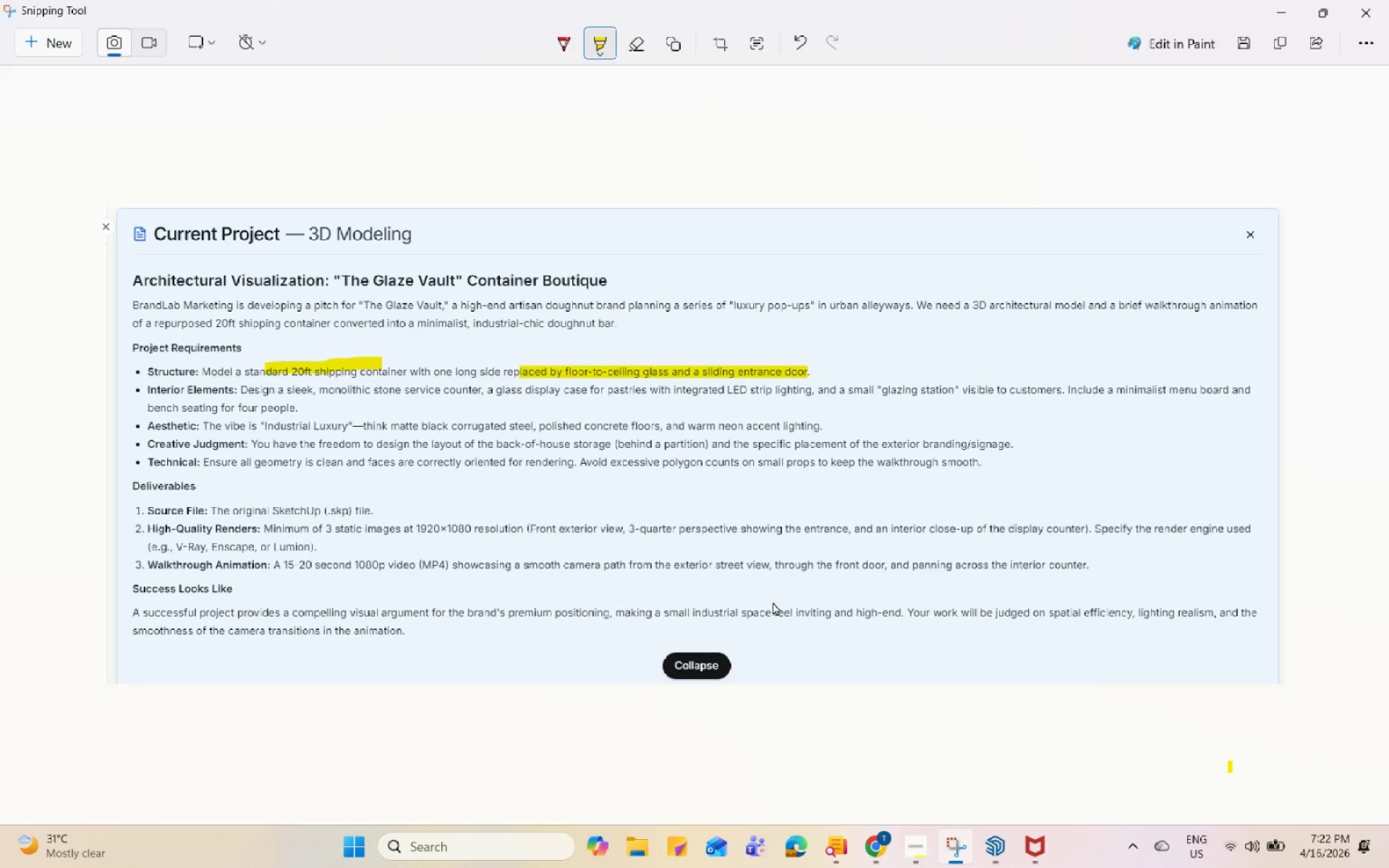 
wait(14.78)
 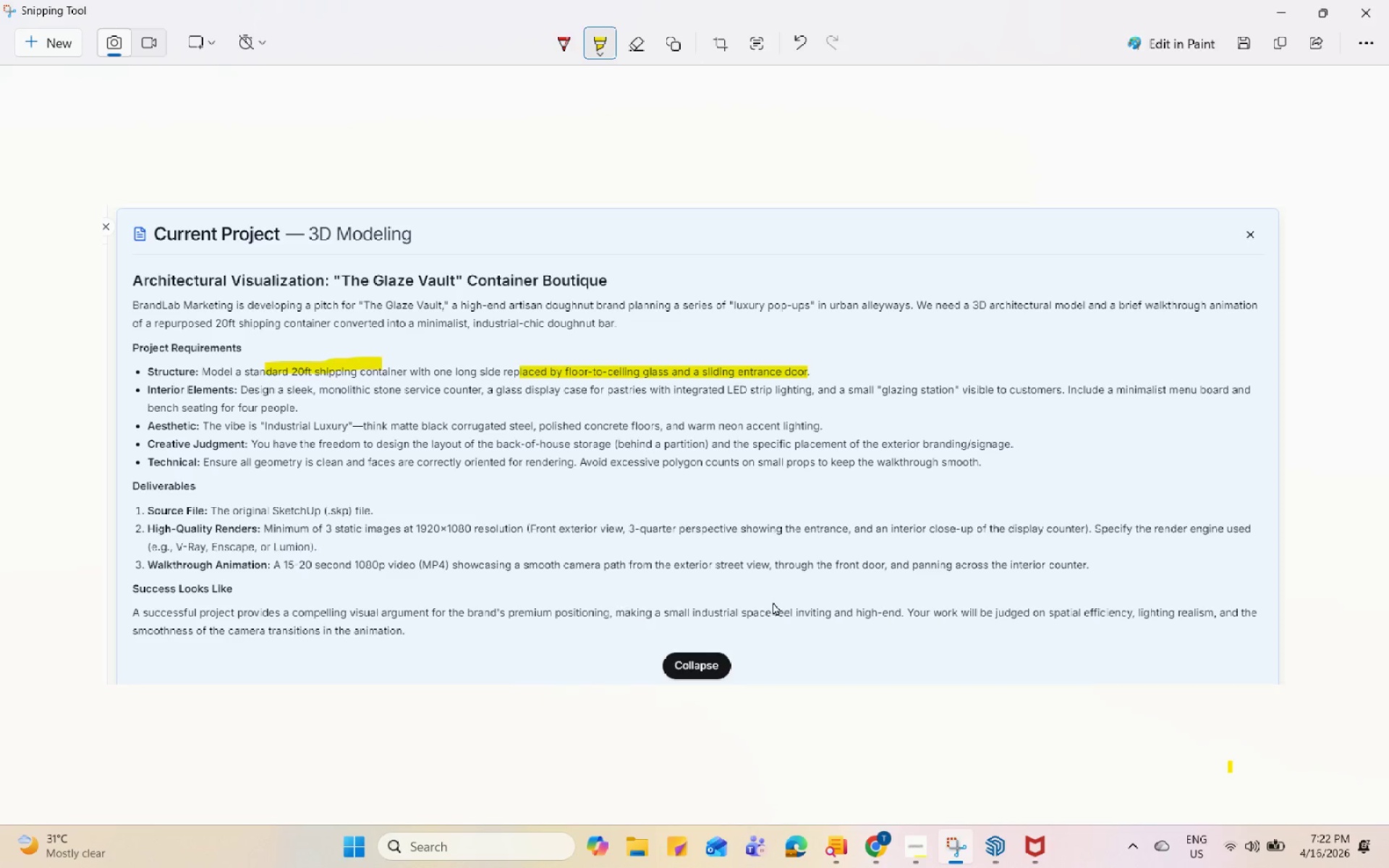 
left_click([1004, 851])
 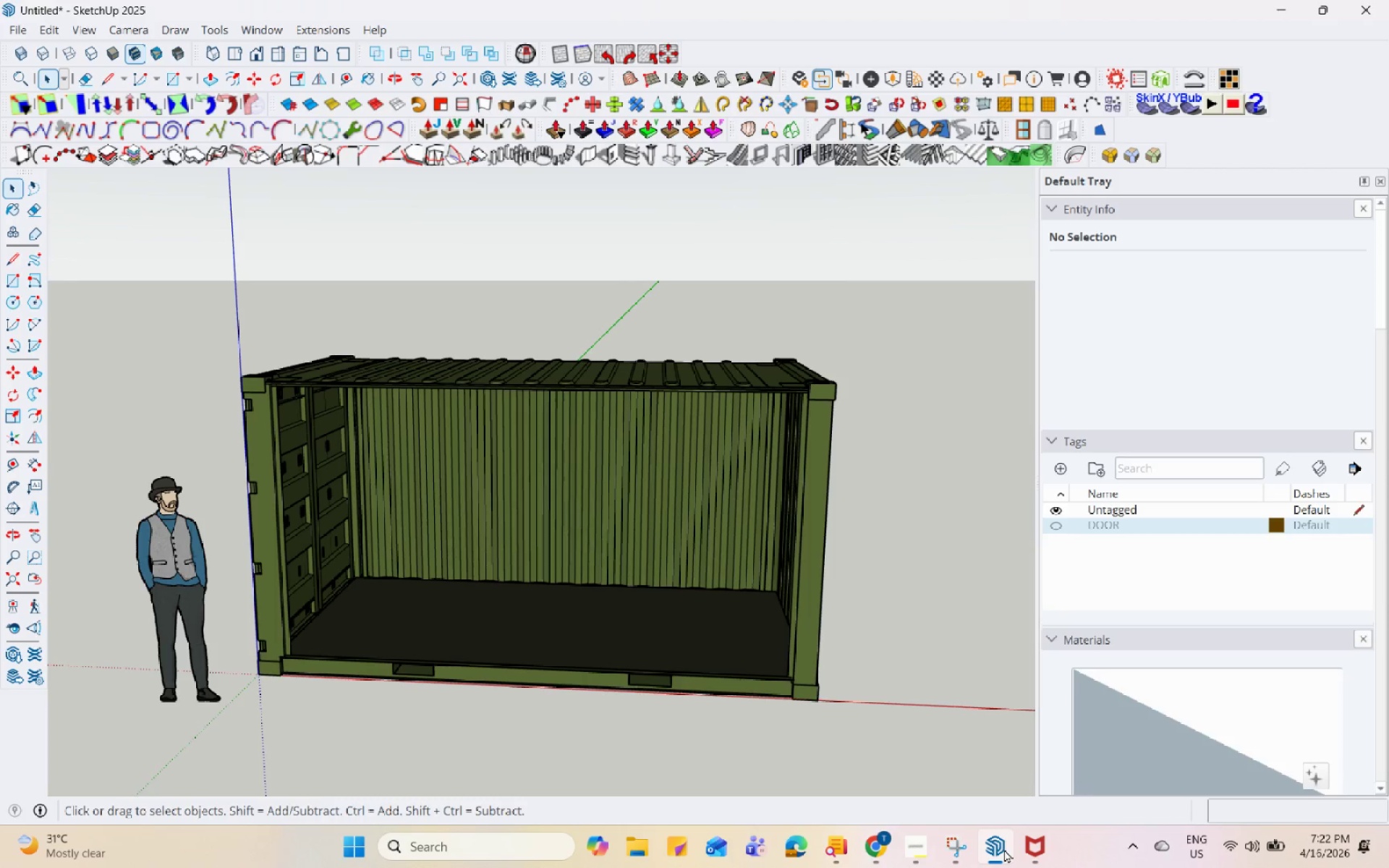 
left_click([1004, 849])
 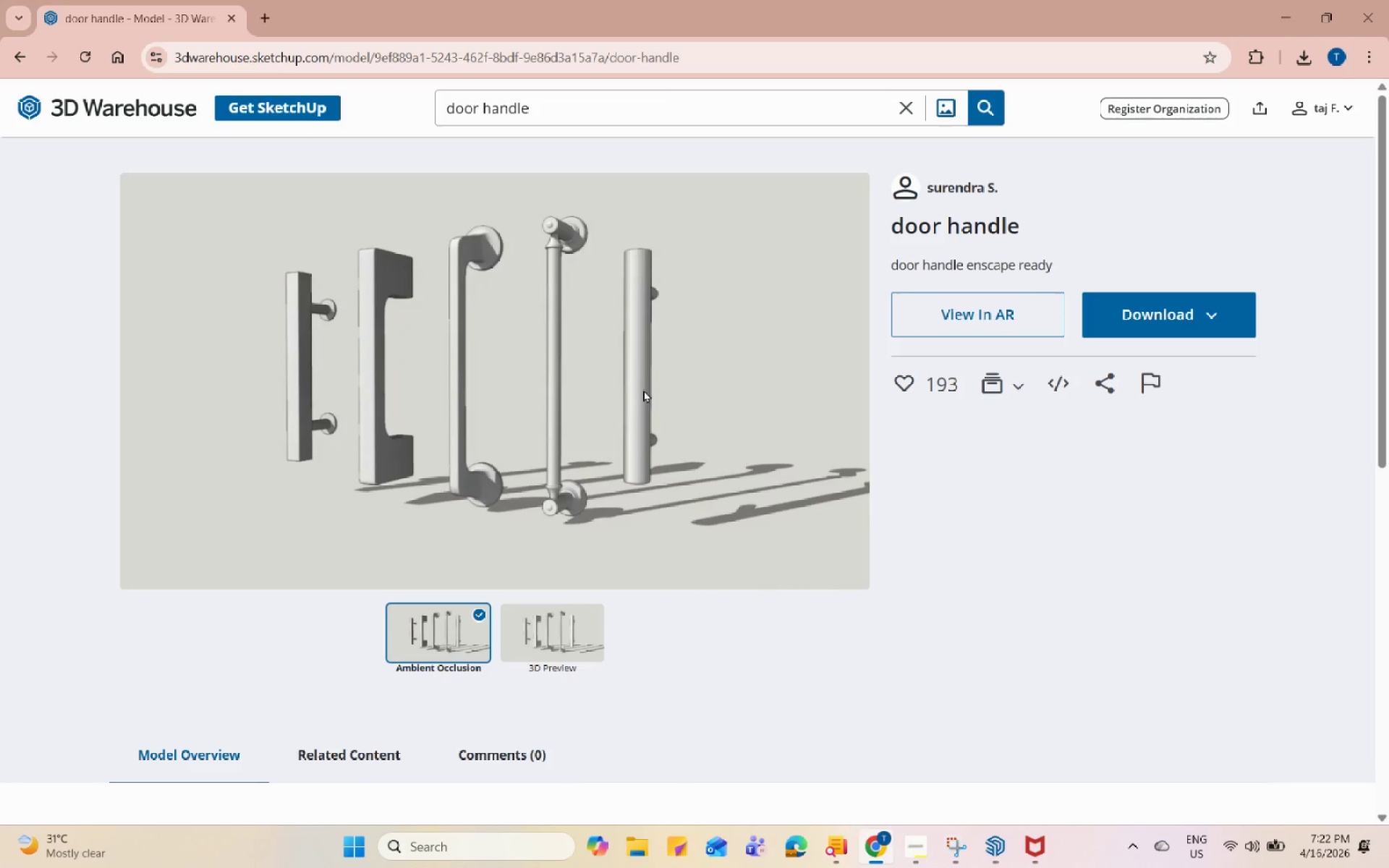 
double_click([623, 122])
 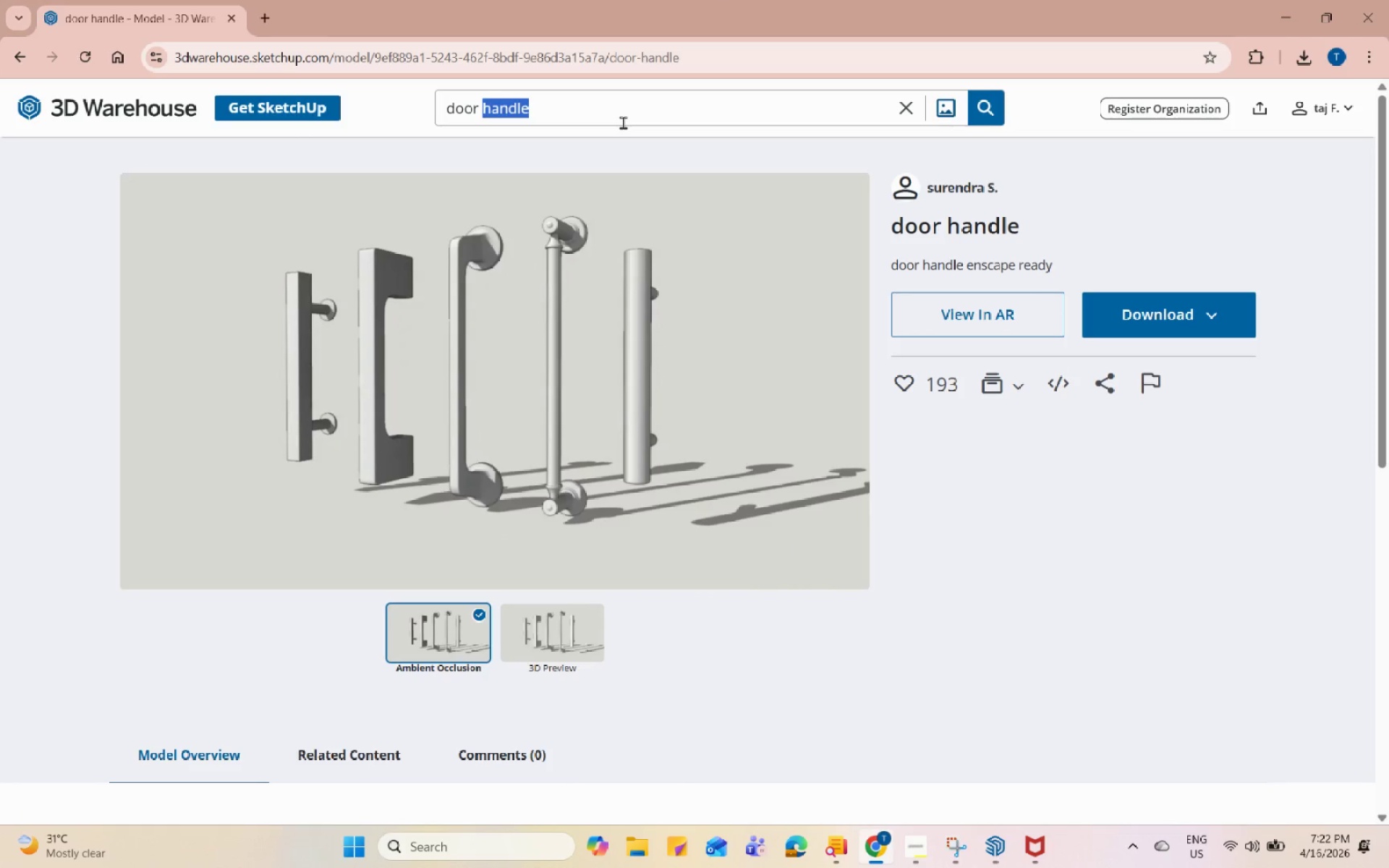 
triple_click([623, 122])
 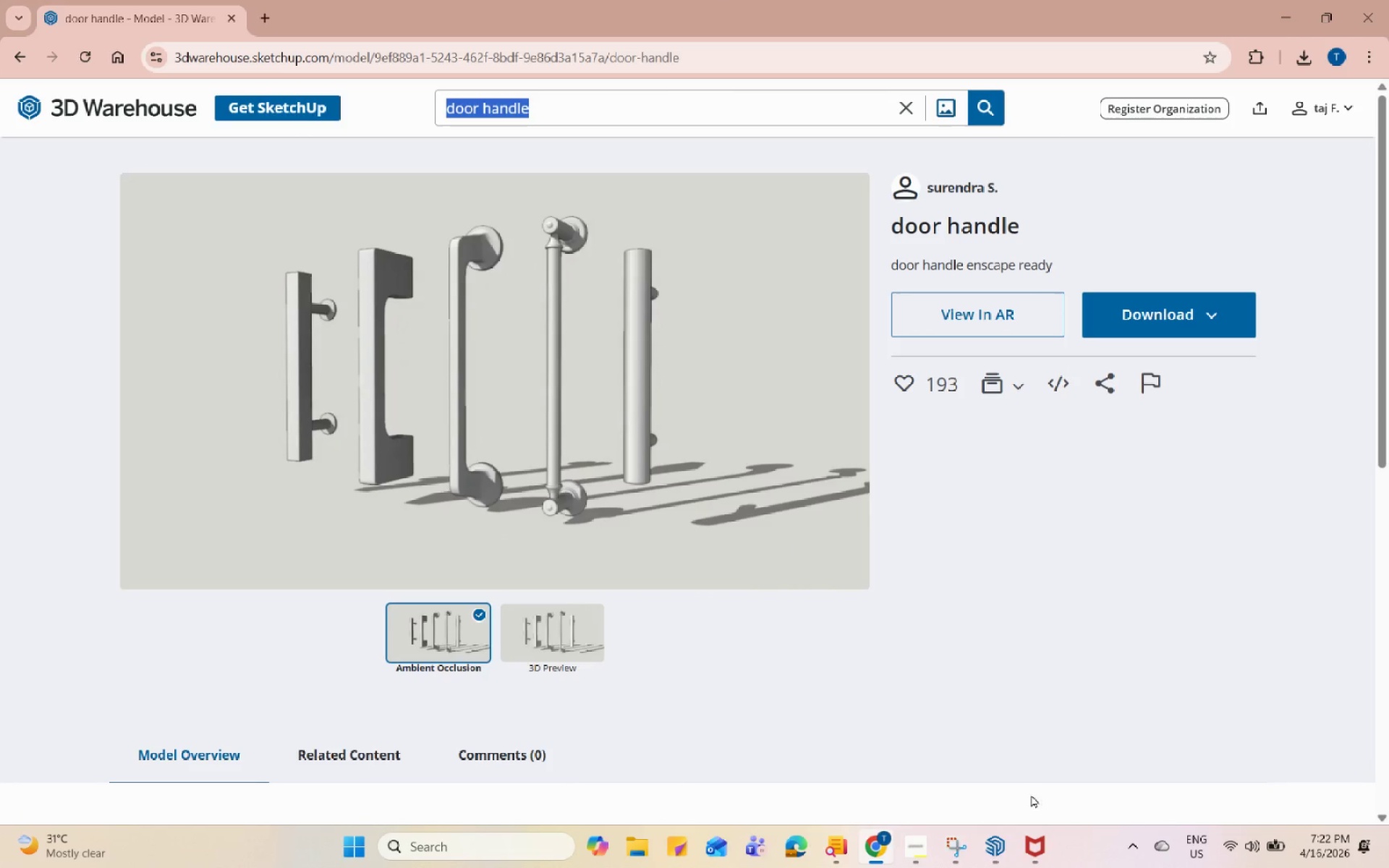 
left_click([1006, 852])
 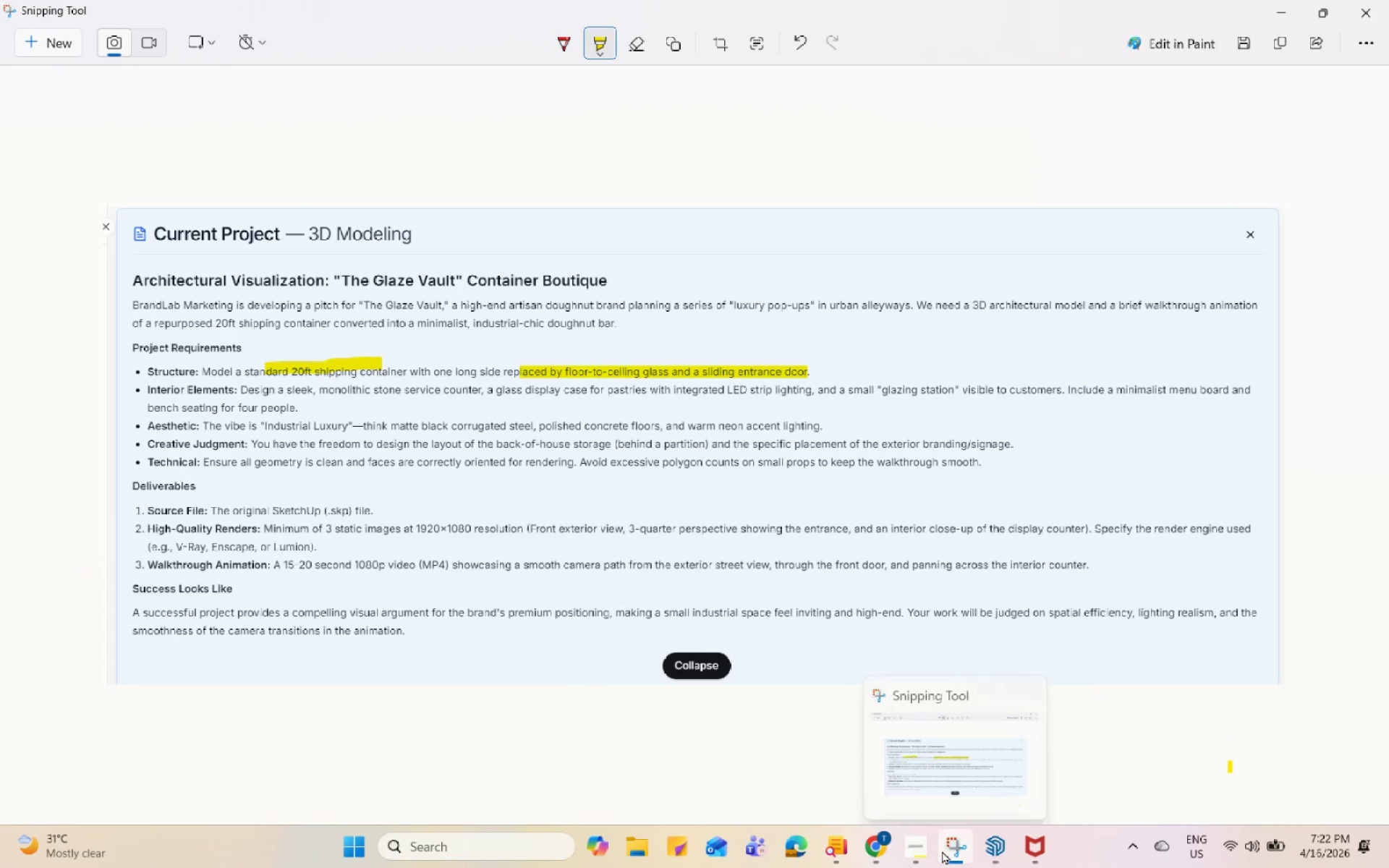 
left_click([942, 851])
 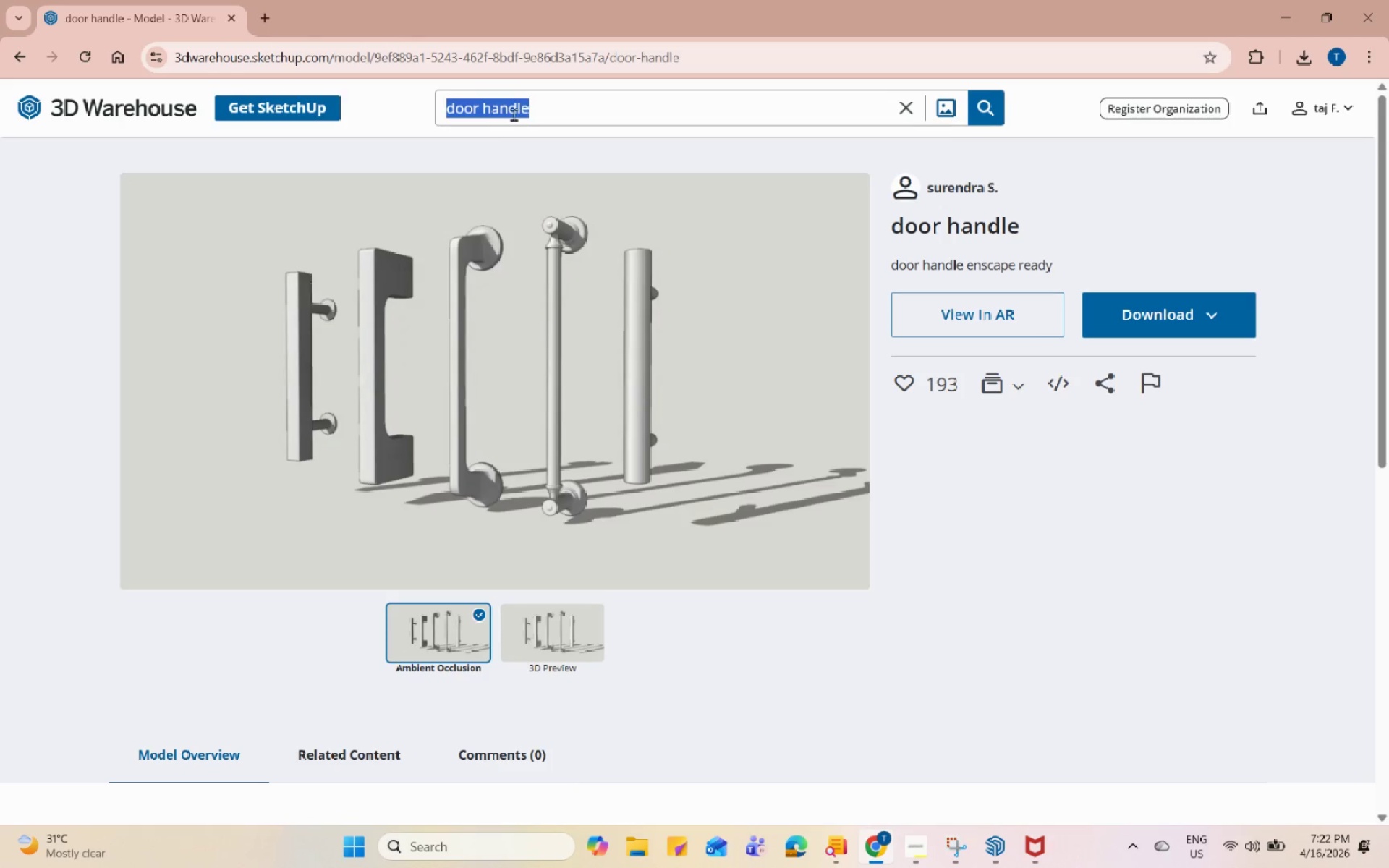 
type(service counter )
 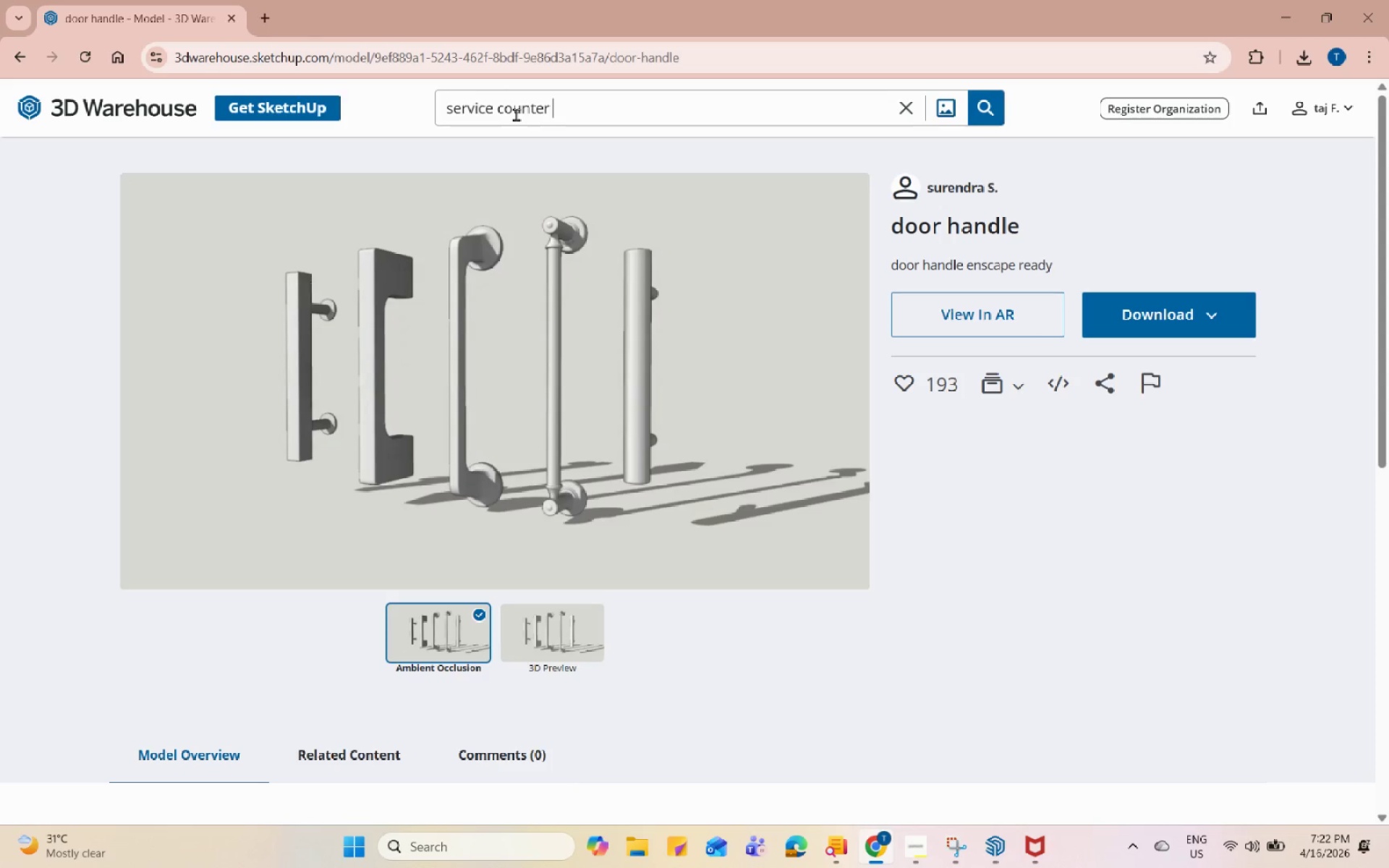 
key(Enter)
 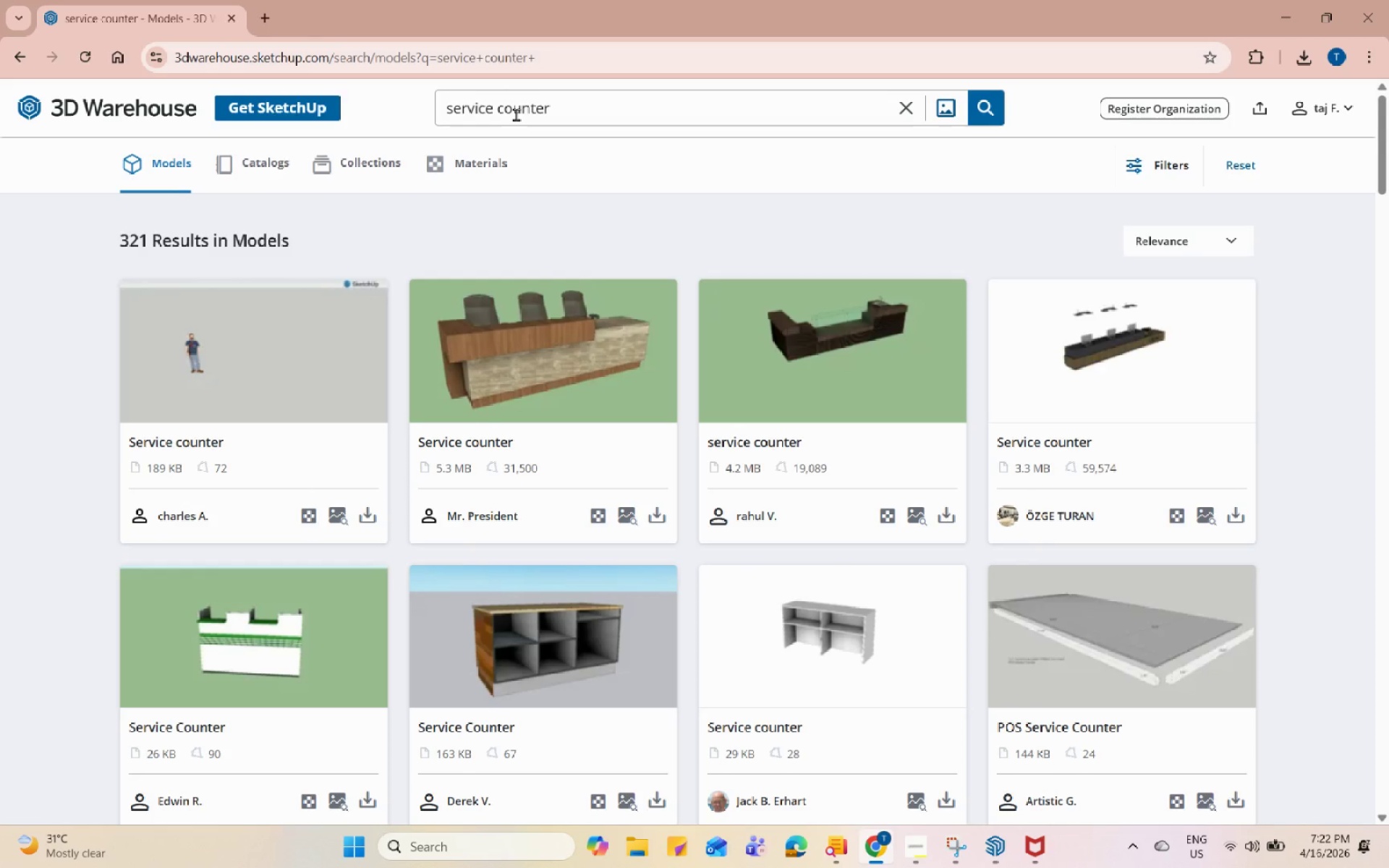 
wait(12.62)
 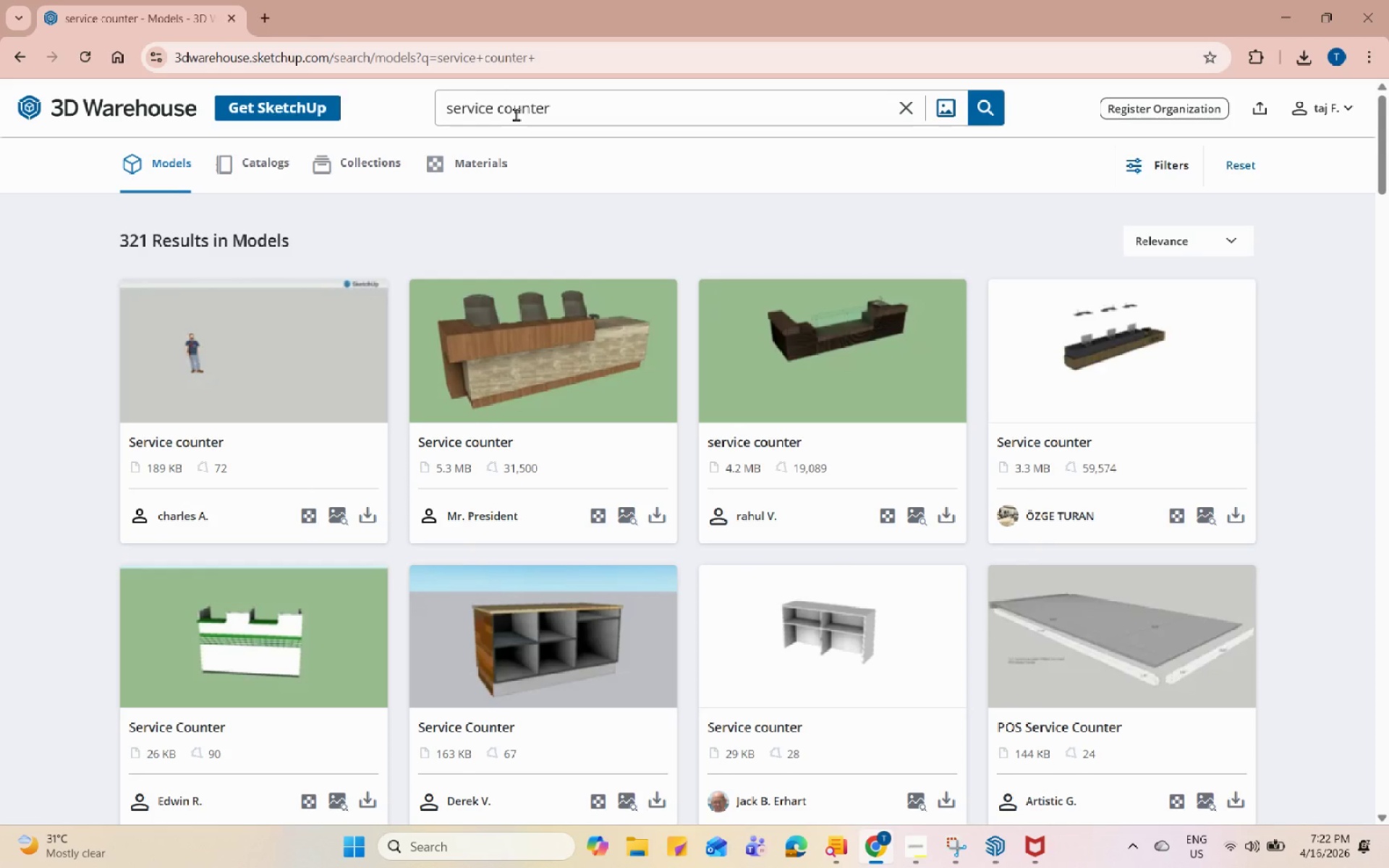 
scroll: coordinate [774, 551], scroll_direction: down, amount: 6.0
 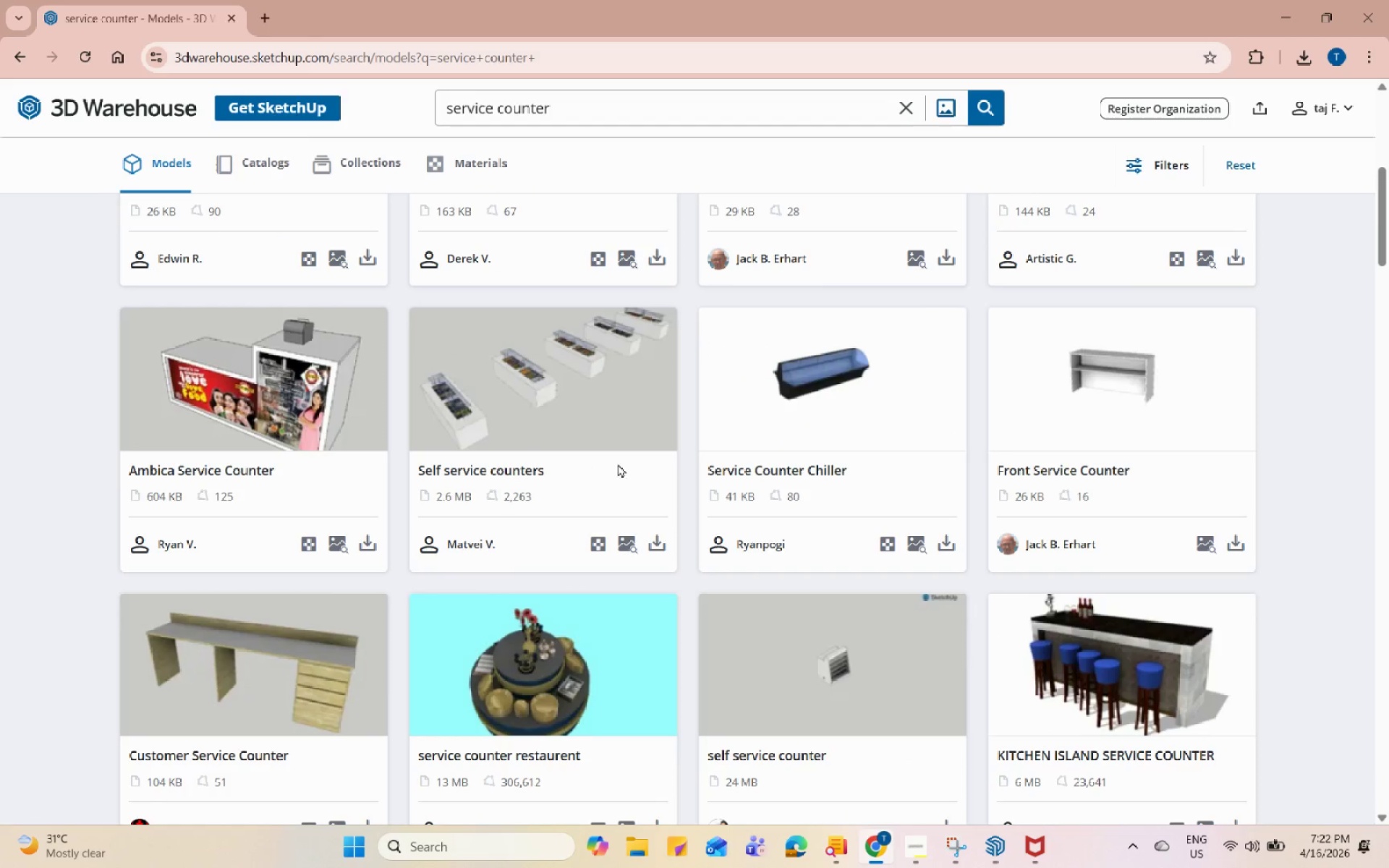 
left_click([525, 405])
 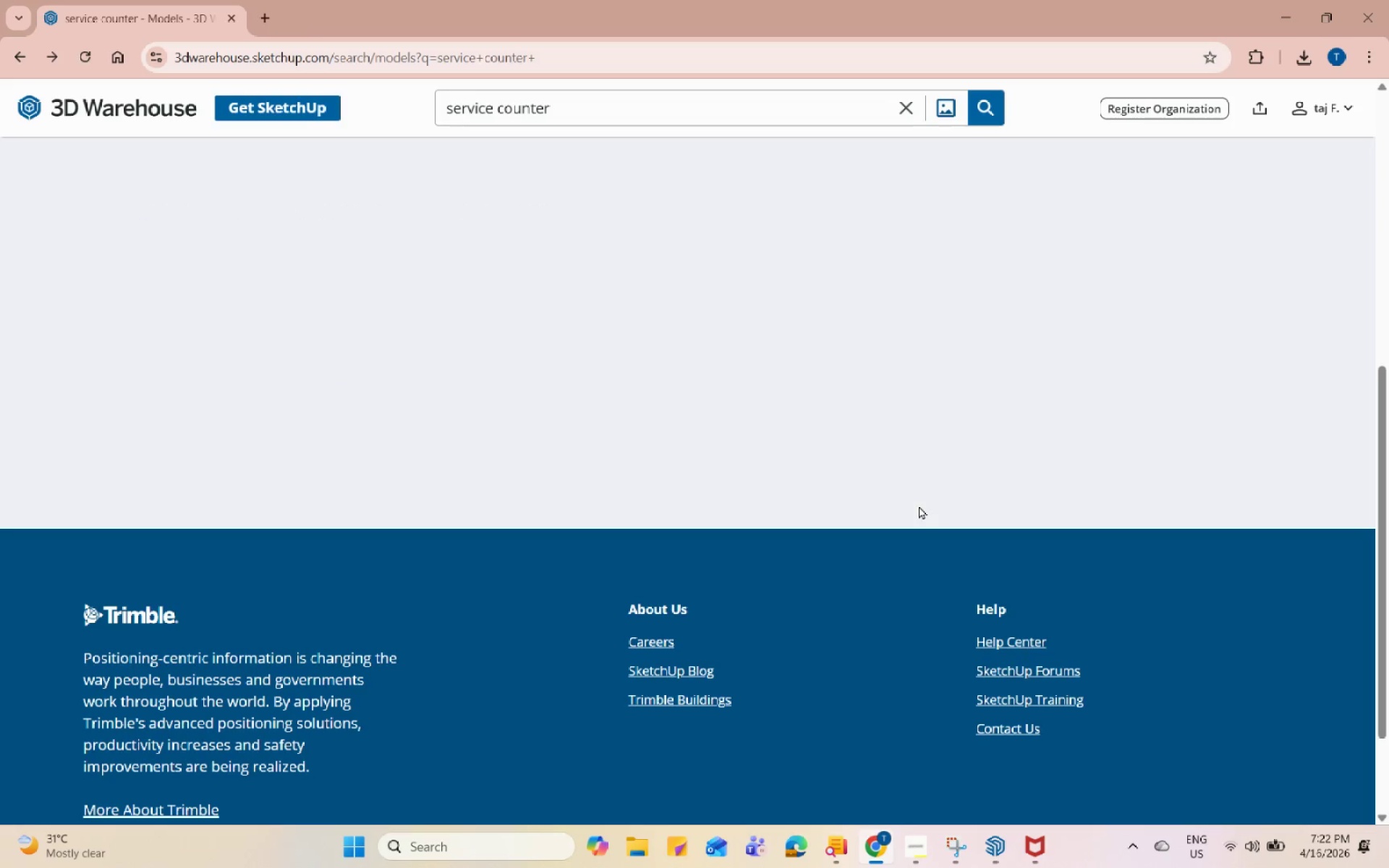 
scroll: coordinate [1196, 509], scroll_direction: down, amount: 11.0
 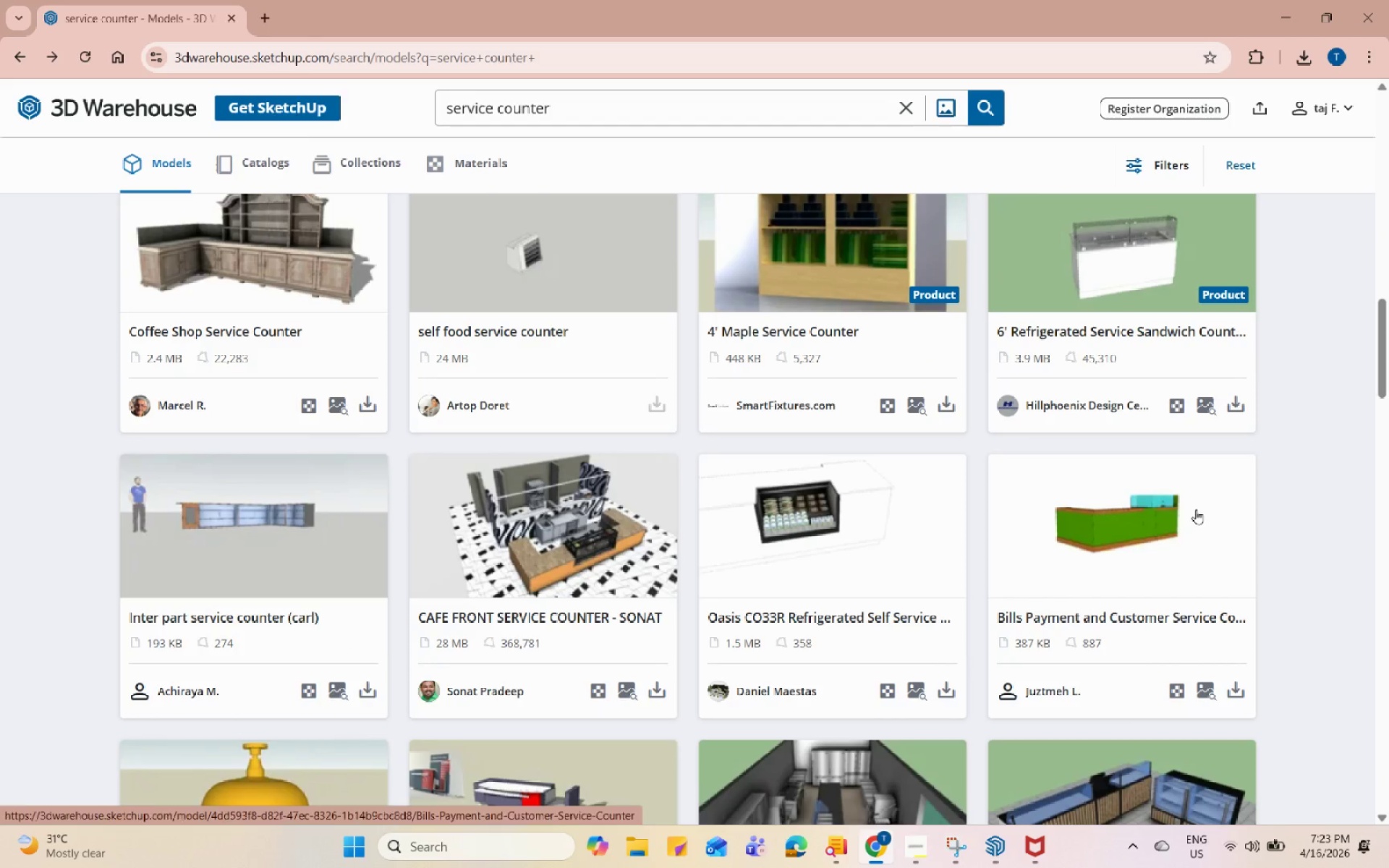 
double_click([929, 576])
 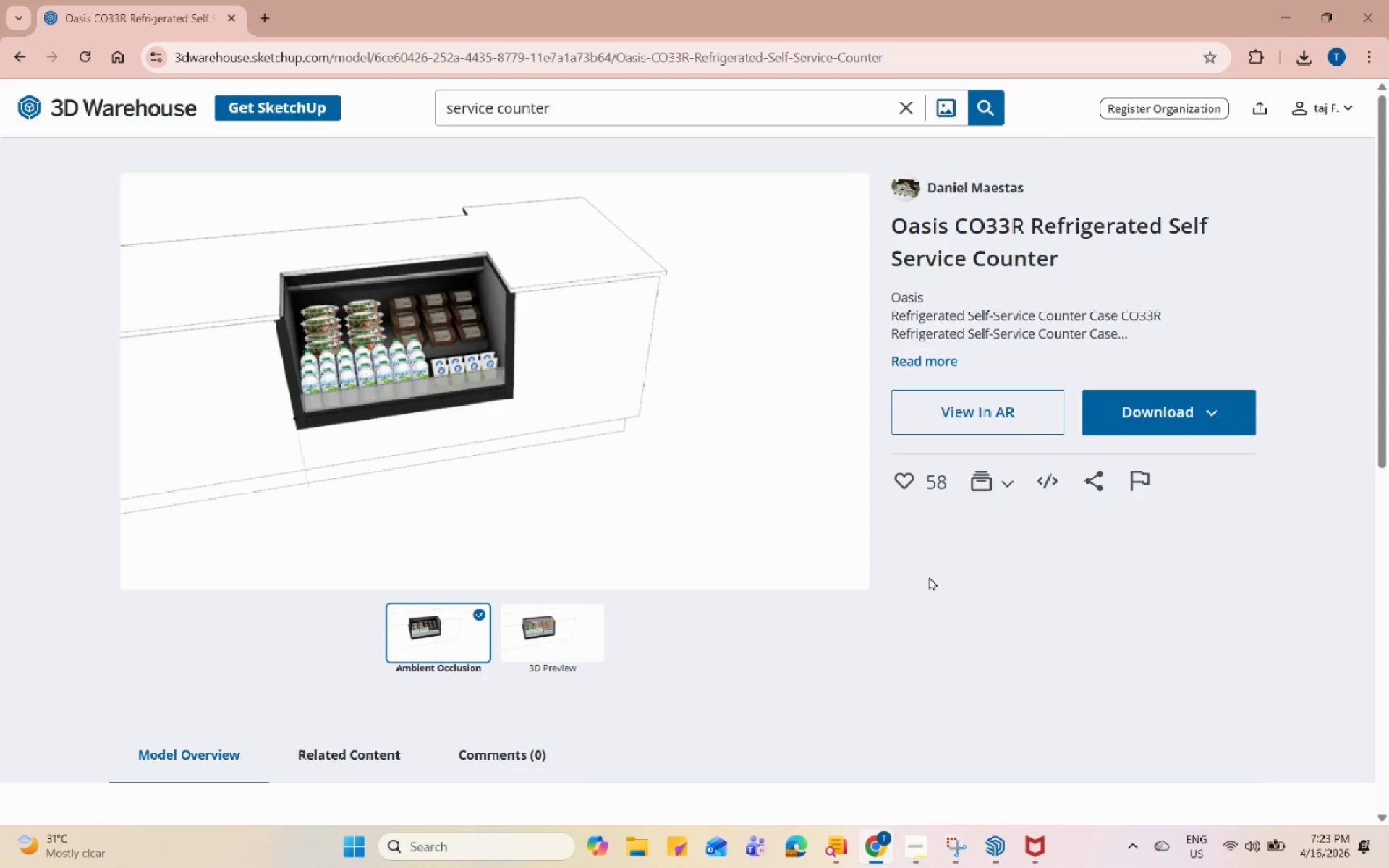 
wait(6.69)
 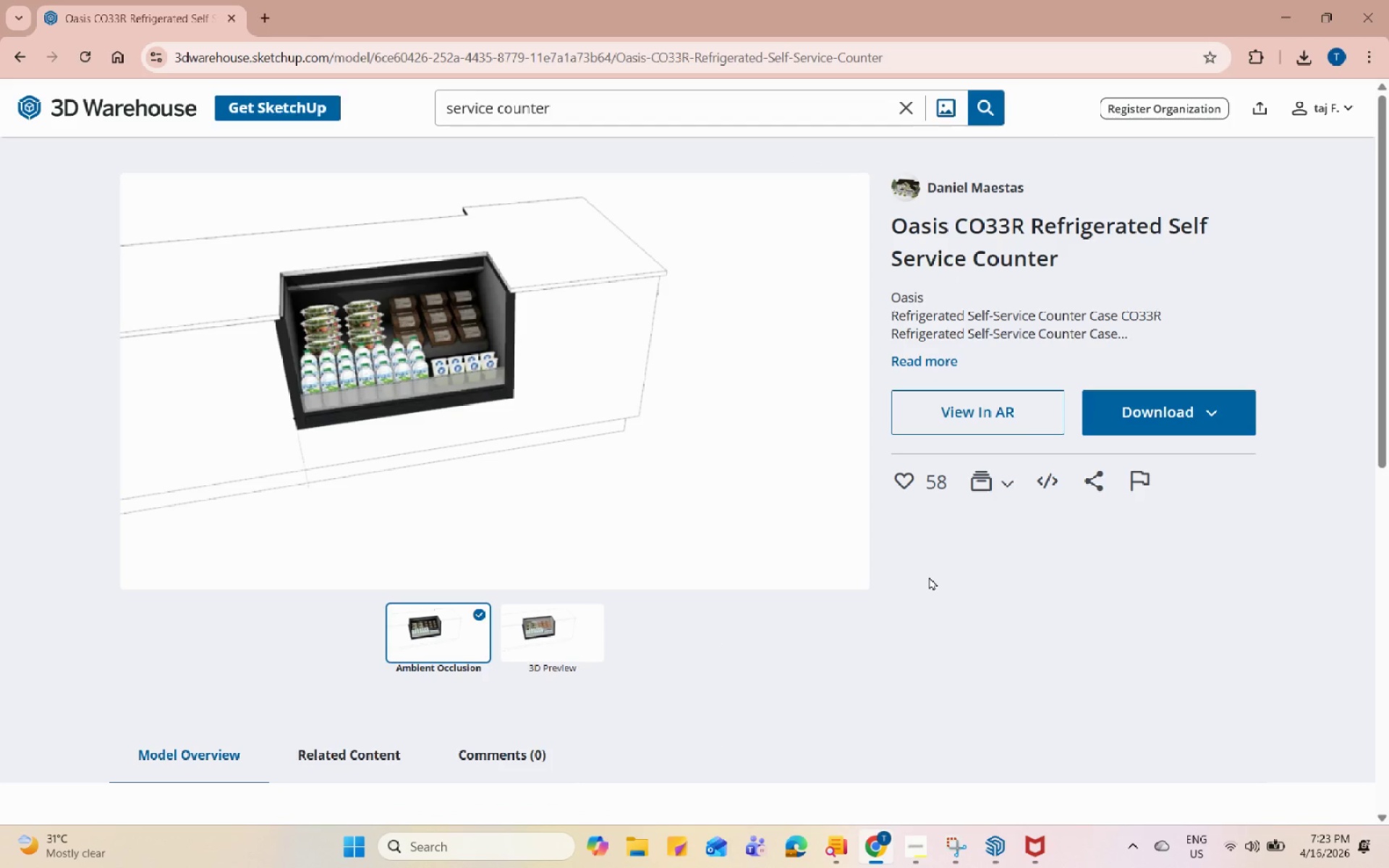 
left_click([1228, 422])
 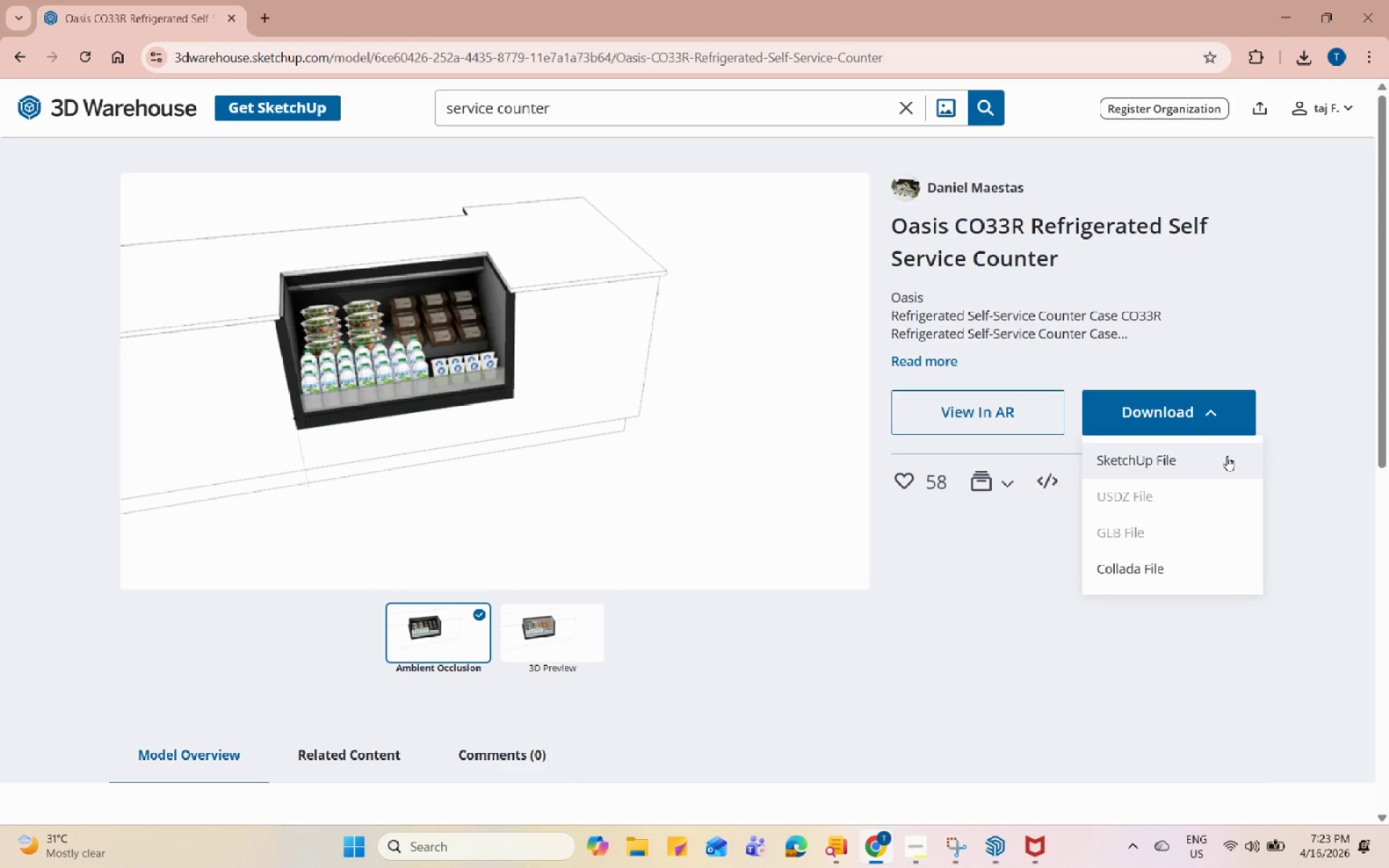 
left_click([1227, 456])
 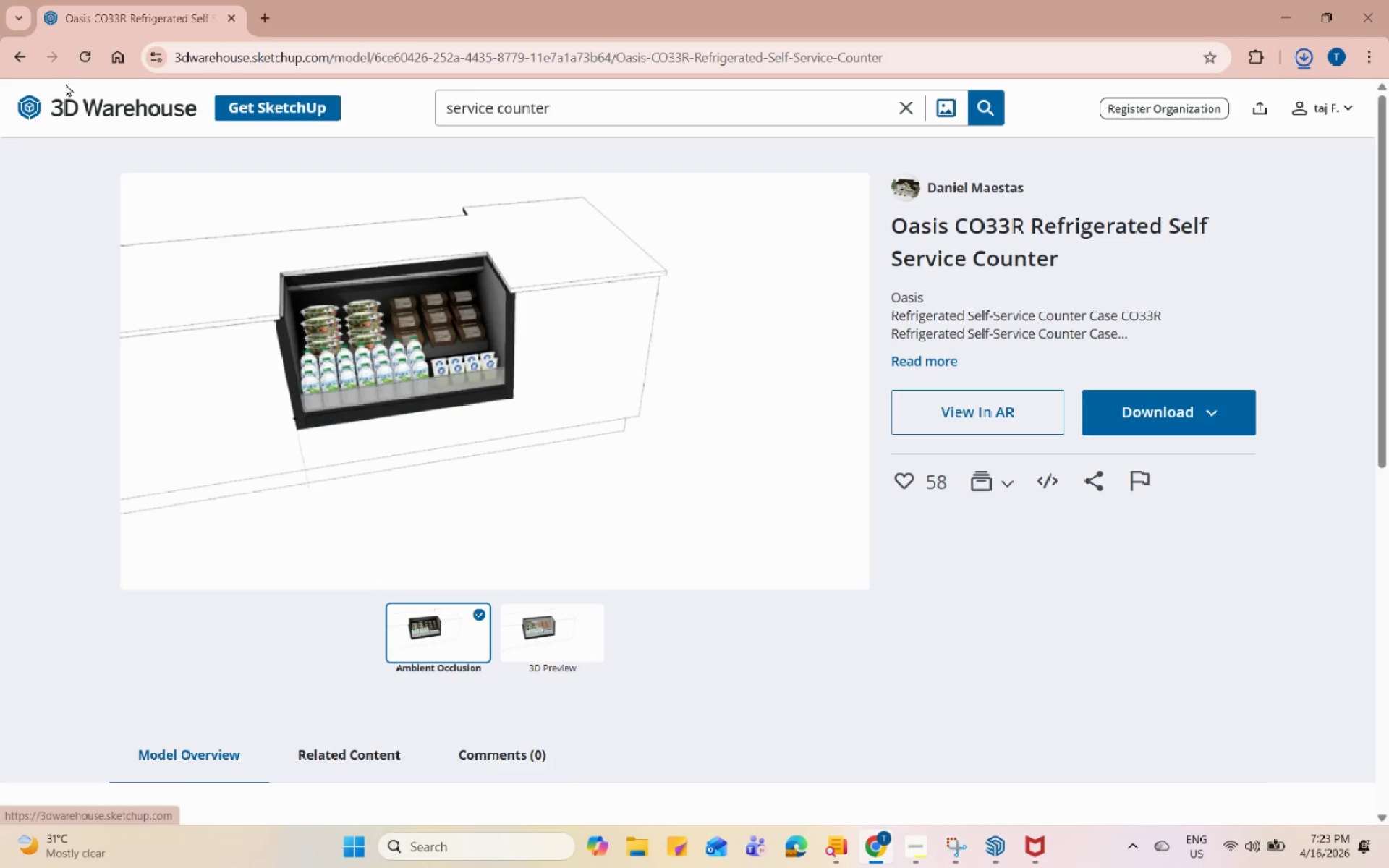 
left_click([20, 48])
 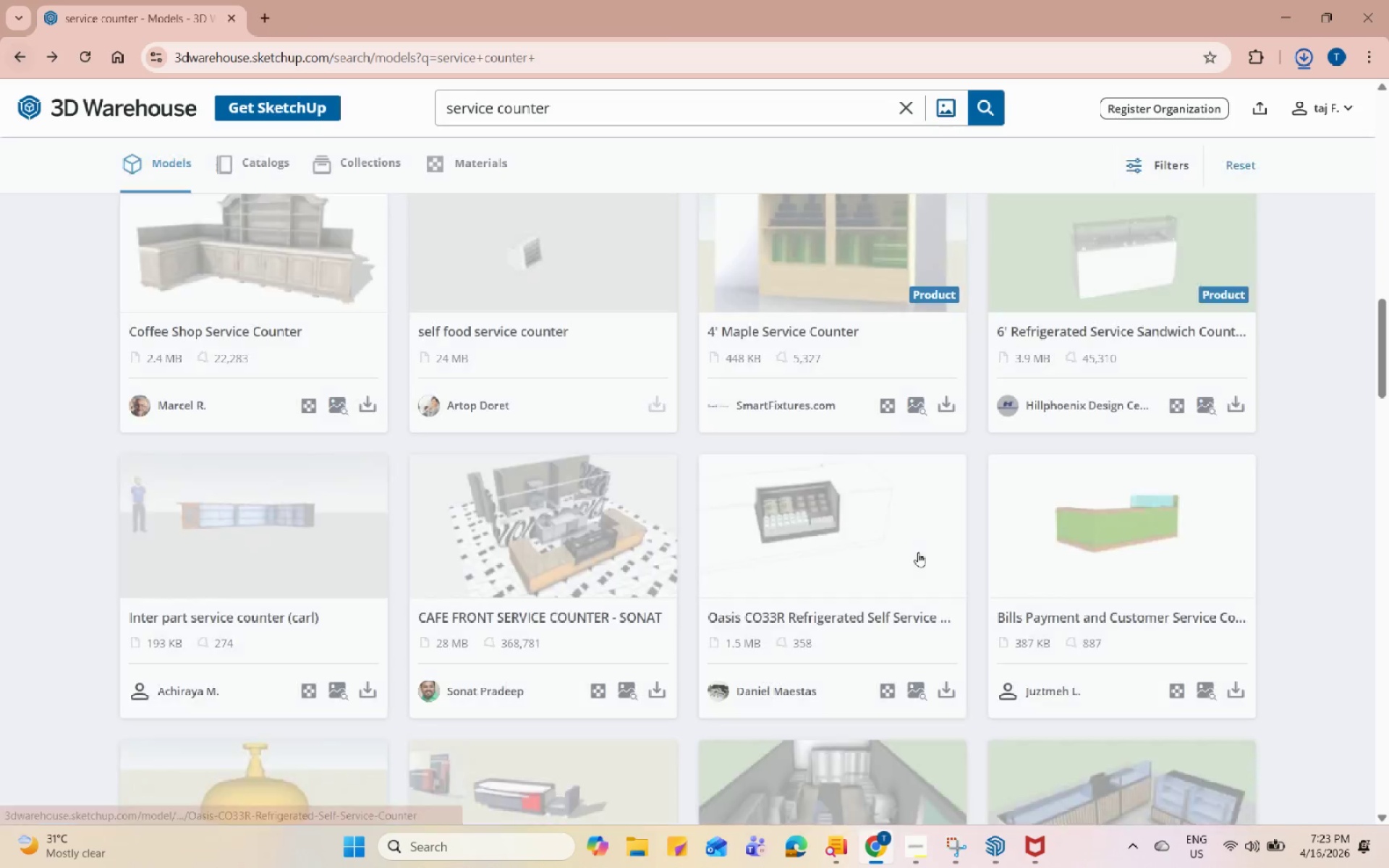 
scroll: coordinate [918, 552], scroll_direction: down, amount: 3.0
 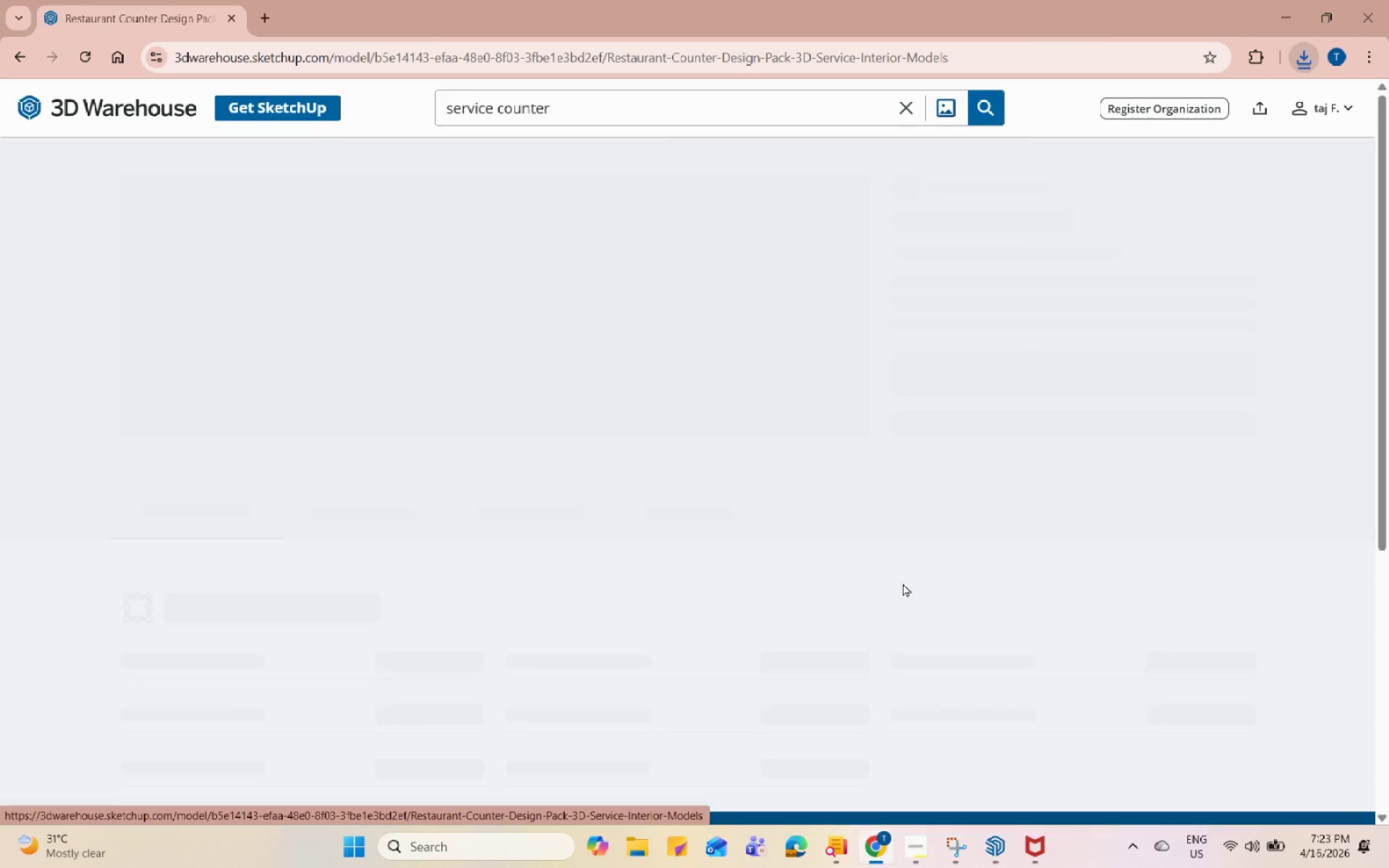 
wait(5.12)
 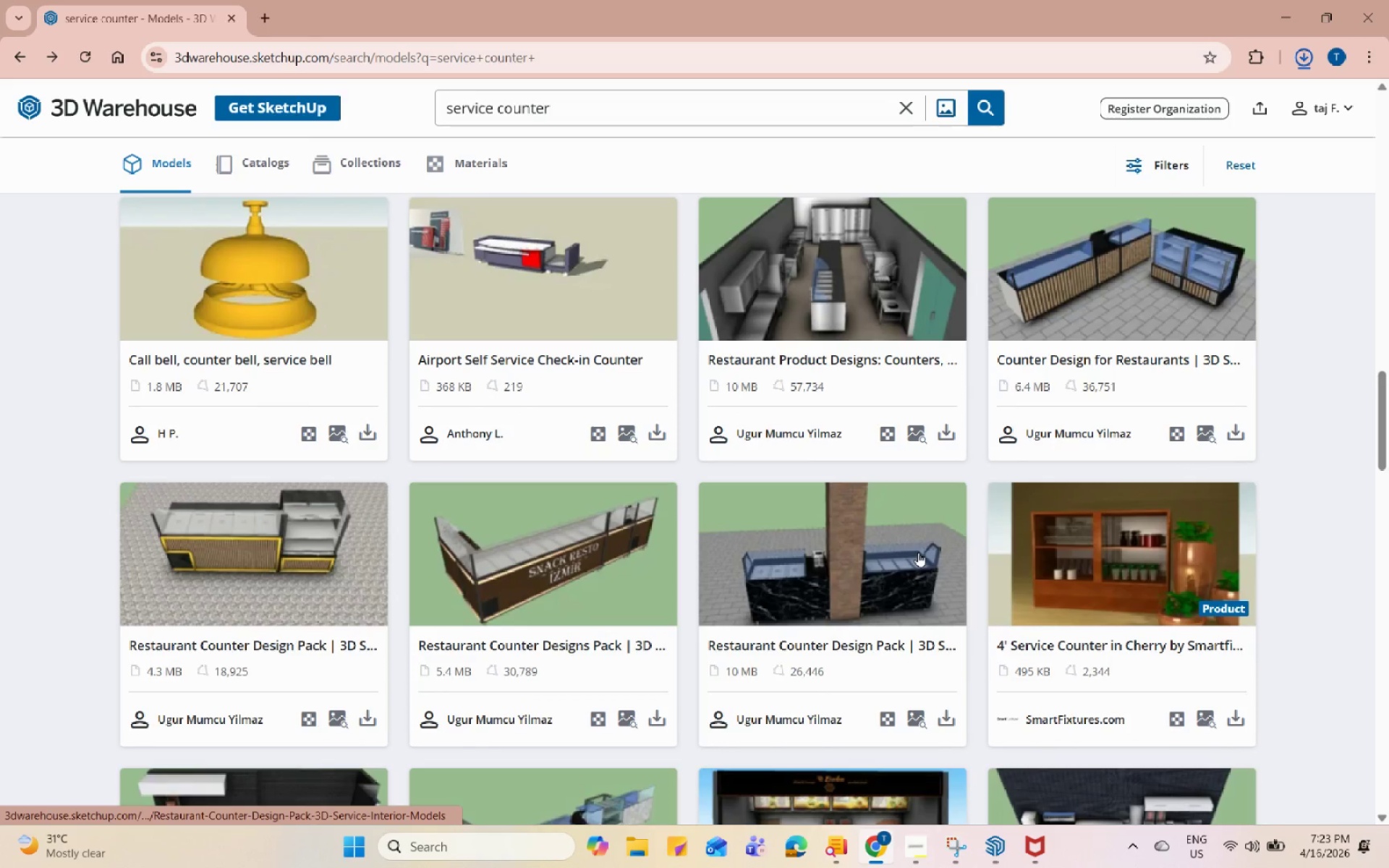 
 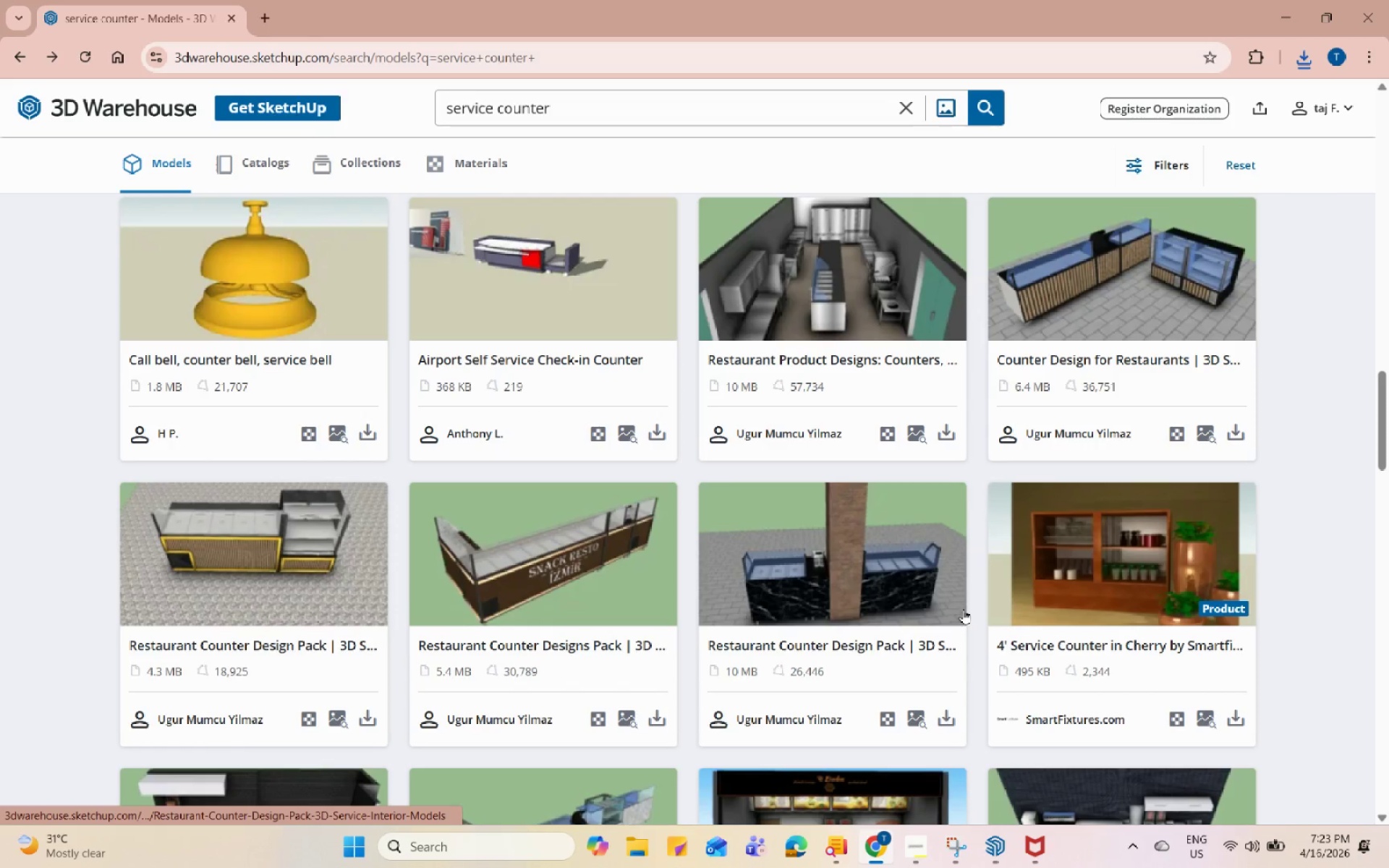 
scroll: coordinate [974, 608], scroll_direction: down, amount: 4.0
 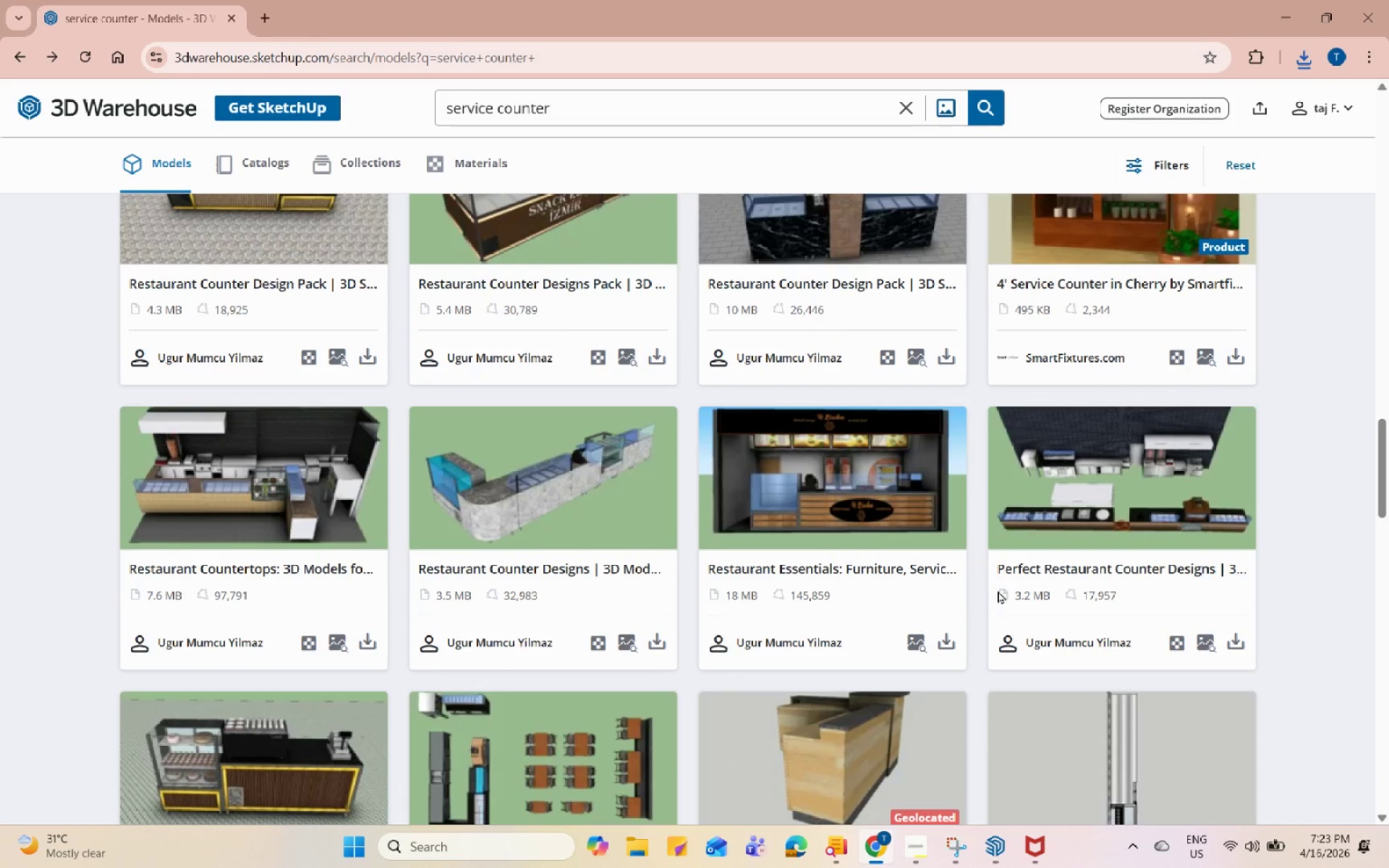 
left_click([1140, 496])
 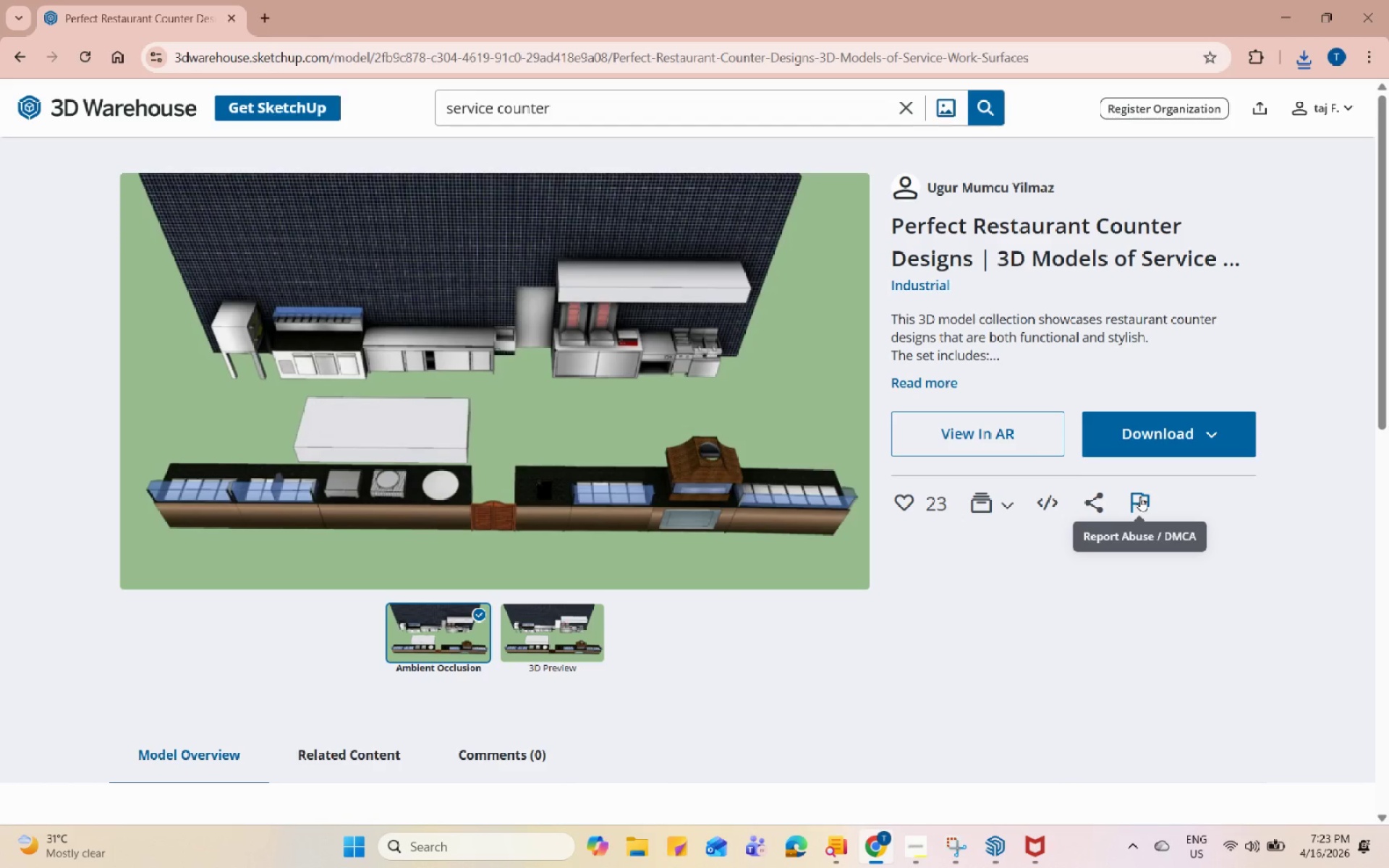 
 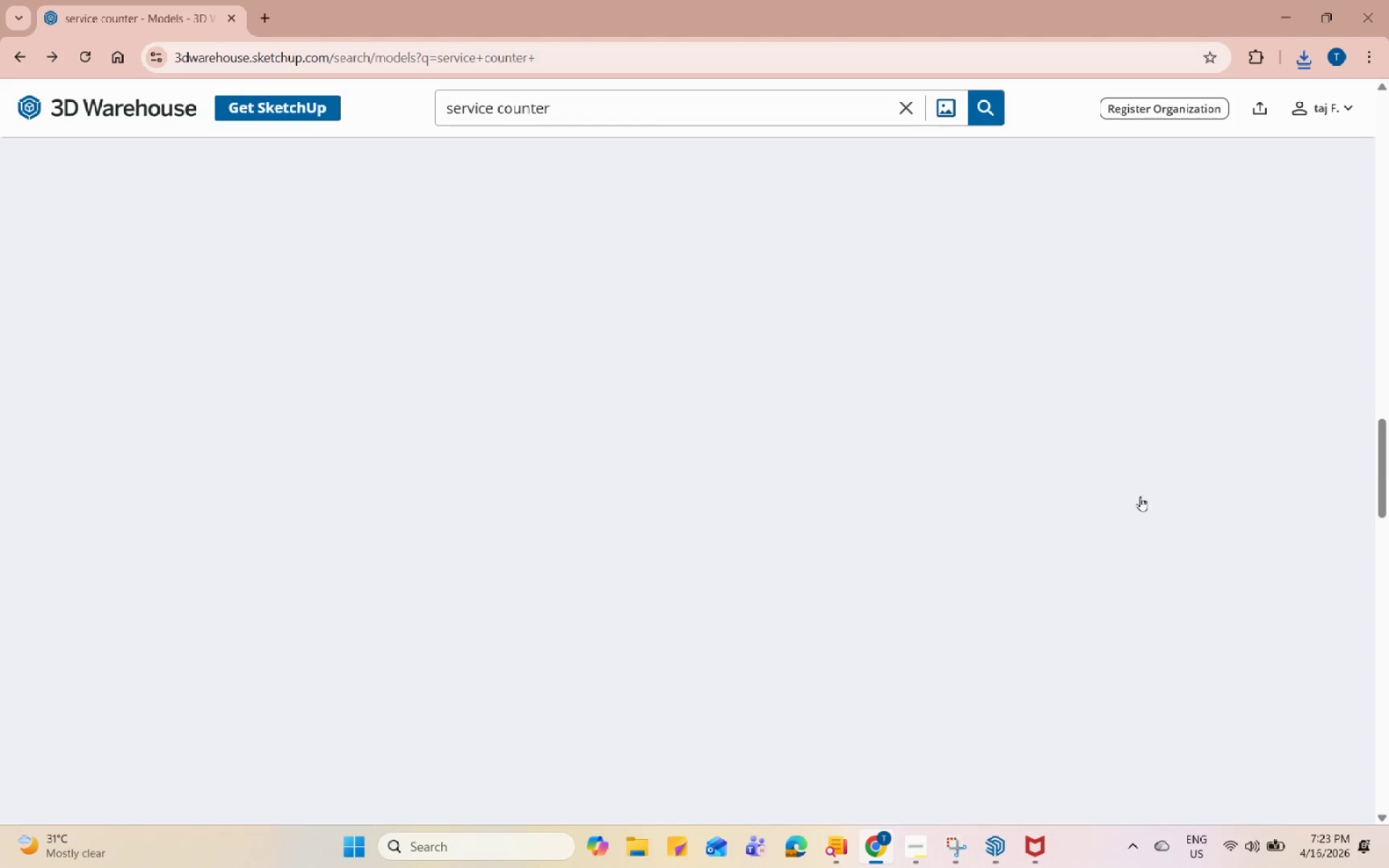 
scroll: coordinate [1140, 496], scroll_direction: down, amount: 1.0
 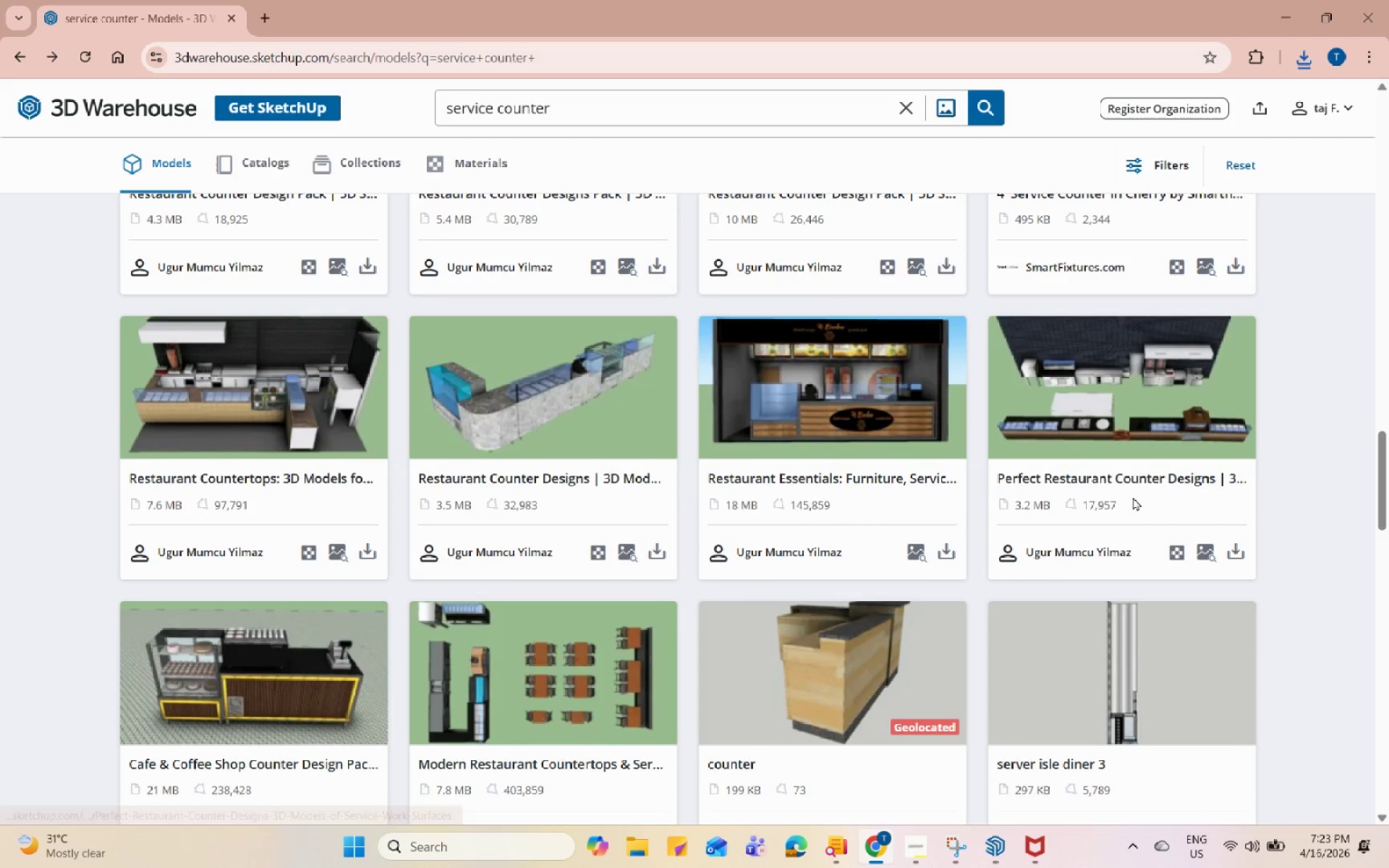 
left_click([334, 676])
 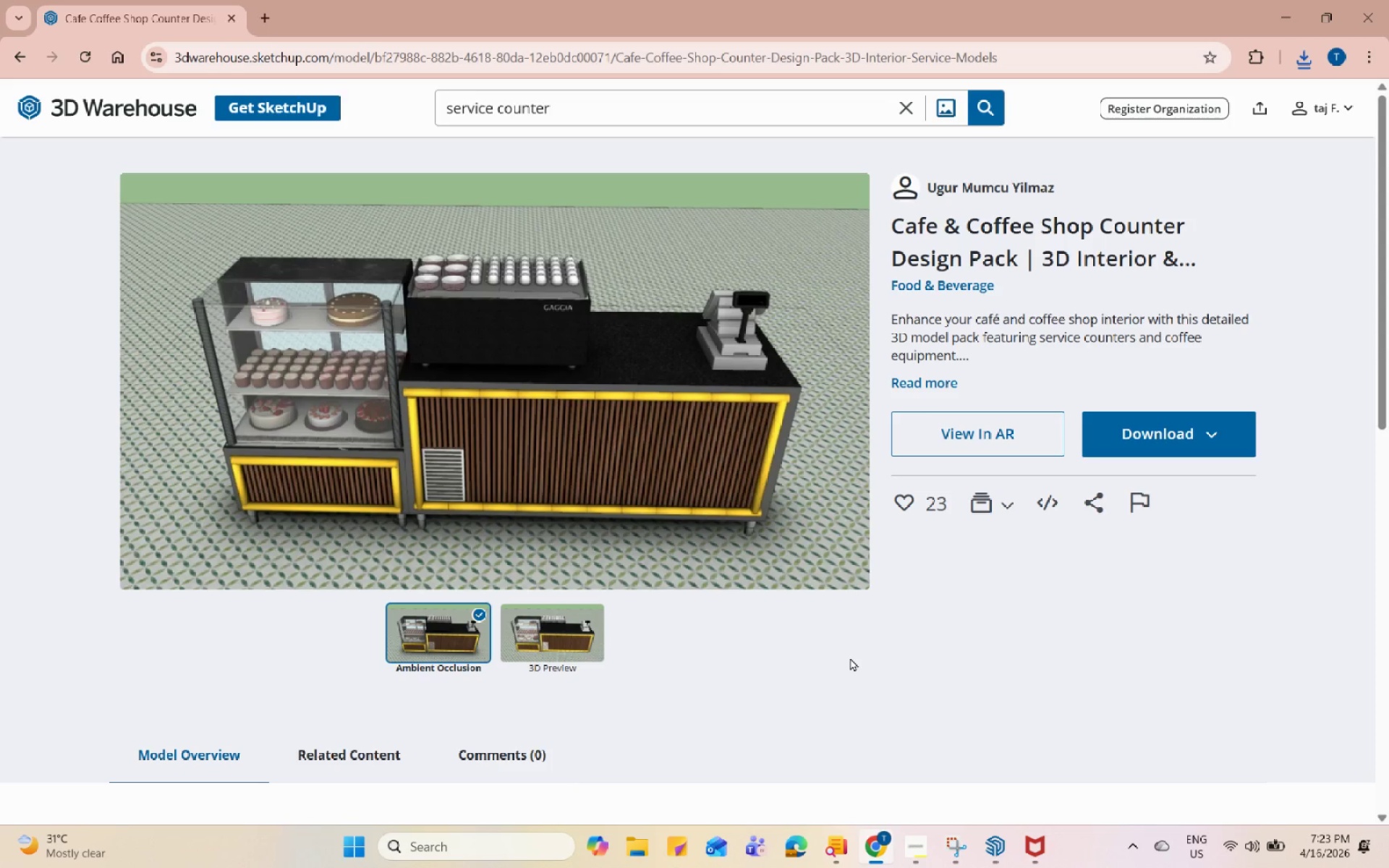 
wait(18.02)
 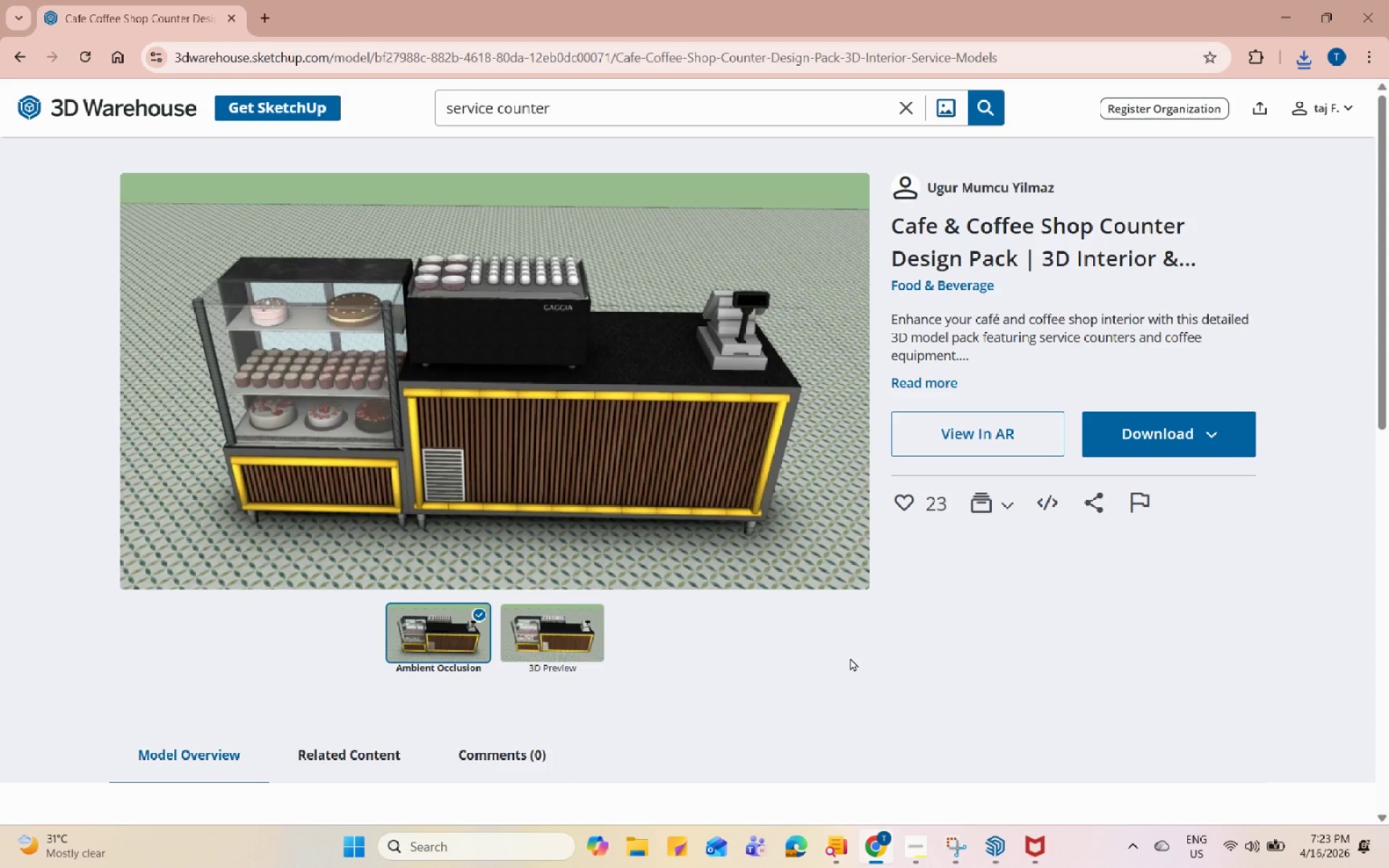 
left_click([33, 51])
 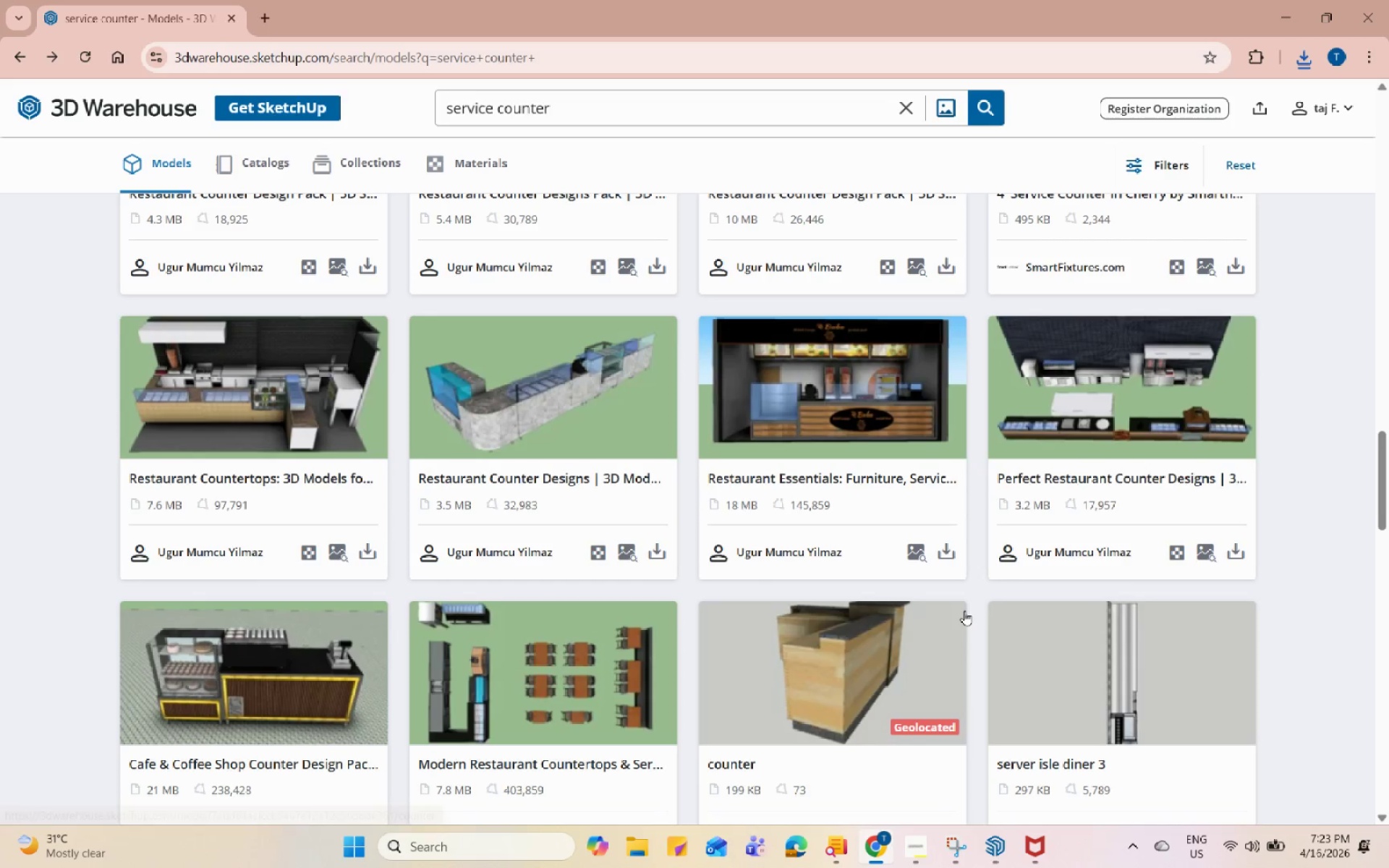 
scroll: coordinate [964, 610], scroll_direction: down, amount: 8.0
 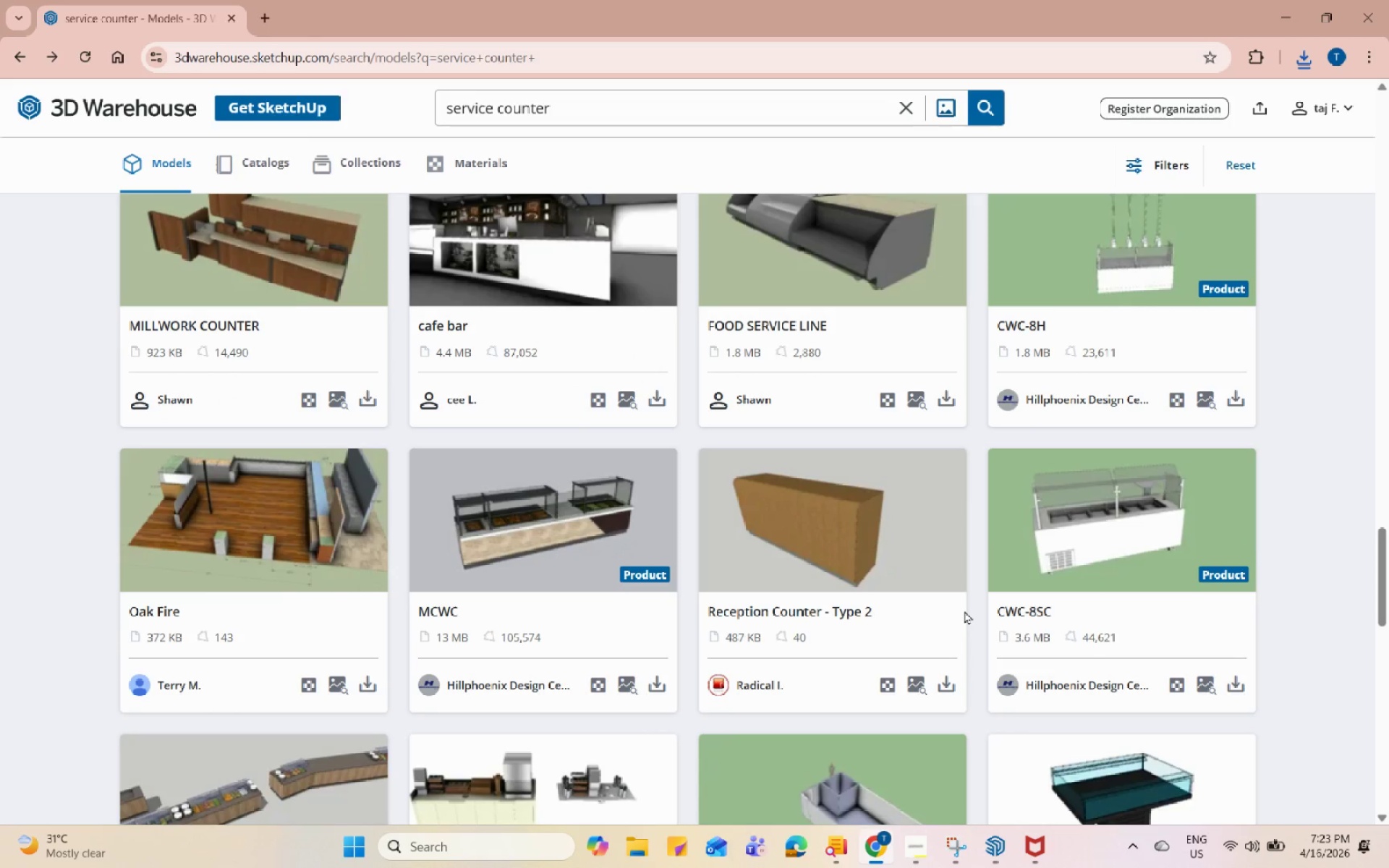 
left_click([490, 519])
 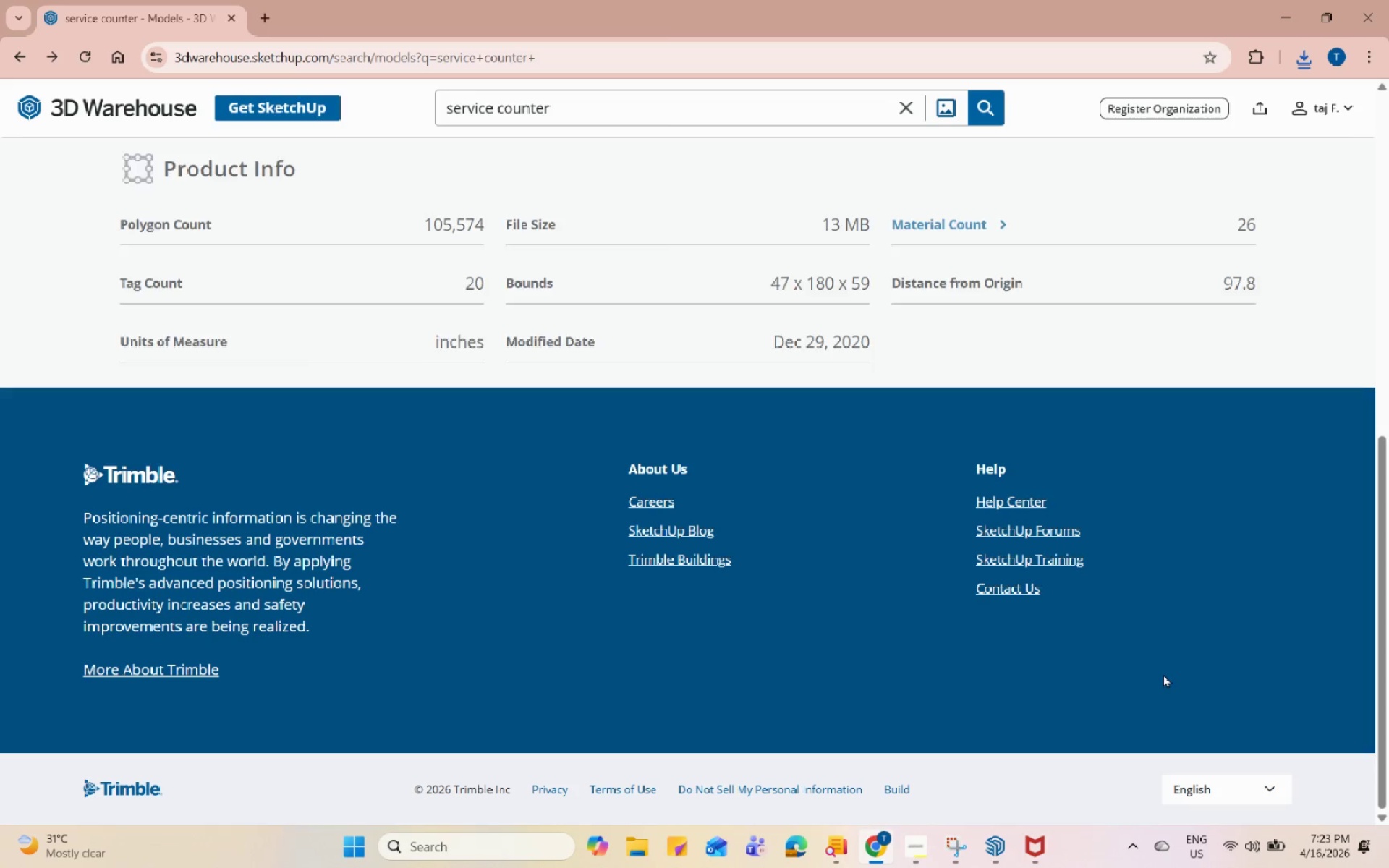 
scroll: coordinate [1163, 674], scroll_direction: down, amount: 2.0
 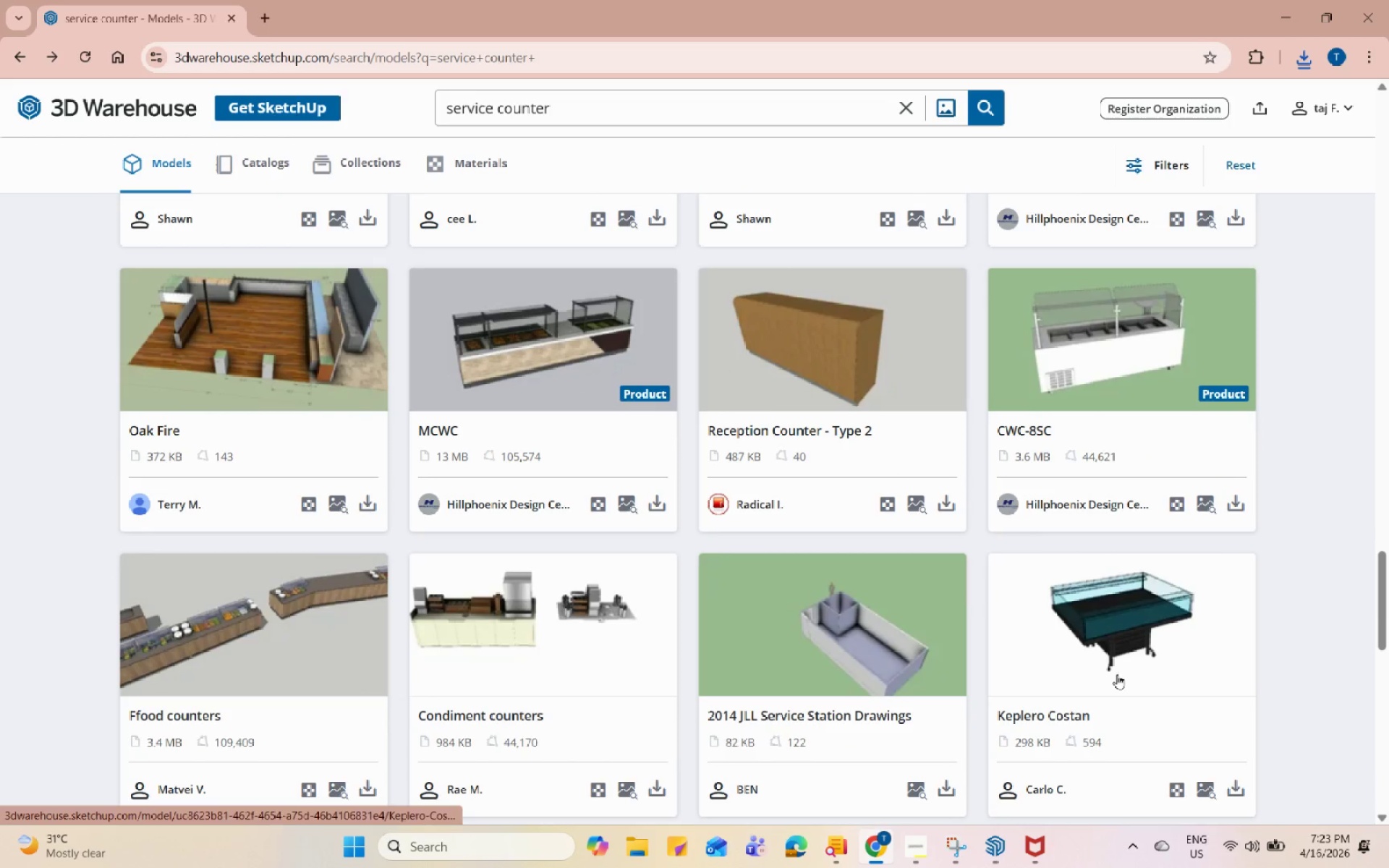 
left_click([518, 582])
 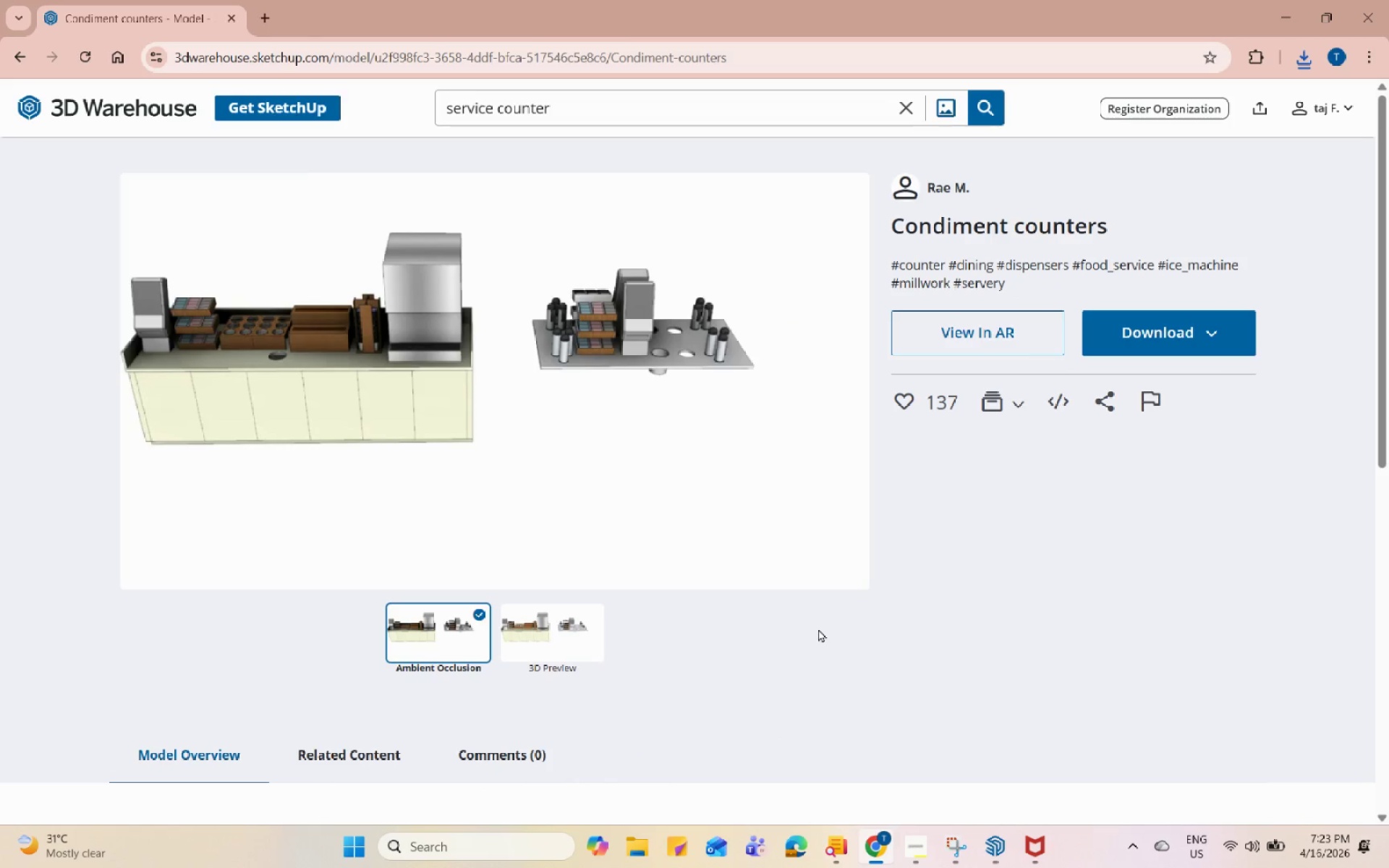 
 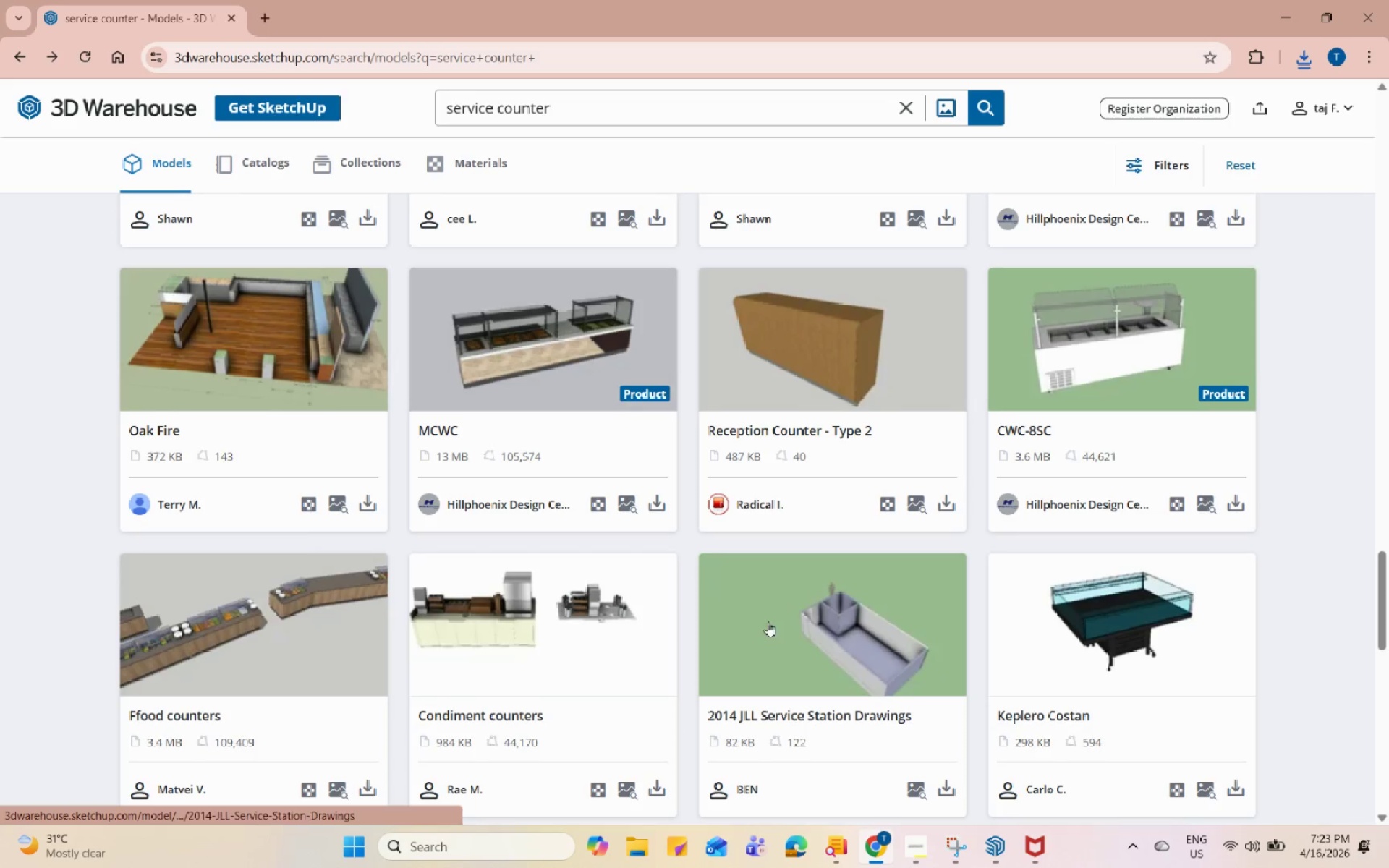 
left_click([226, 611])
 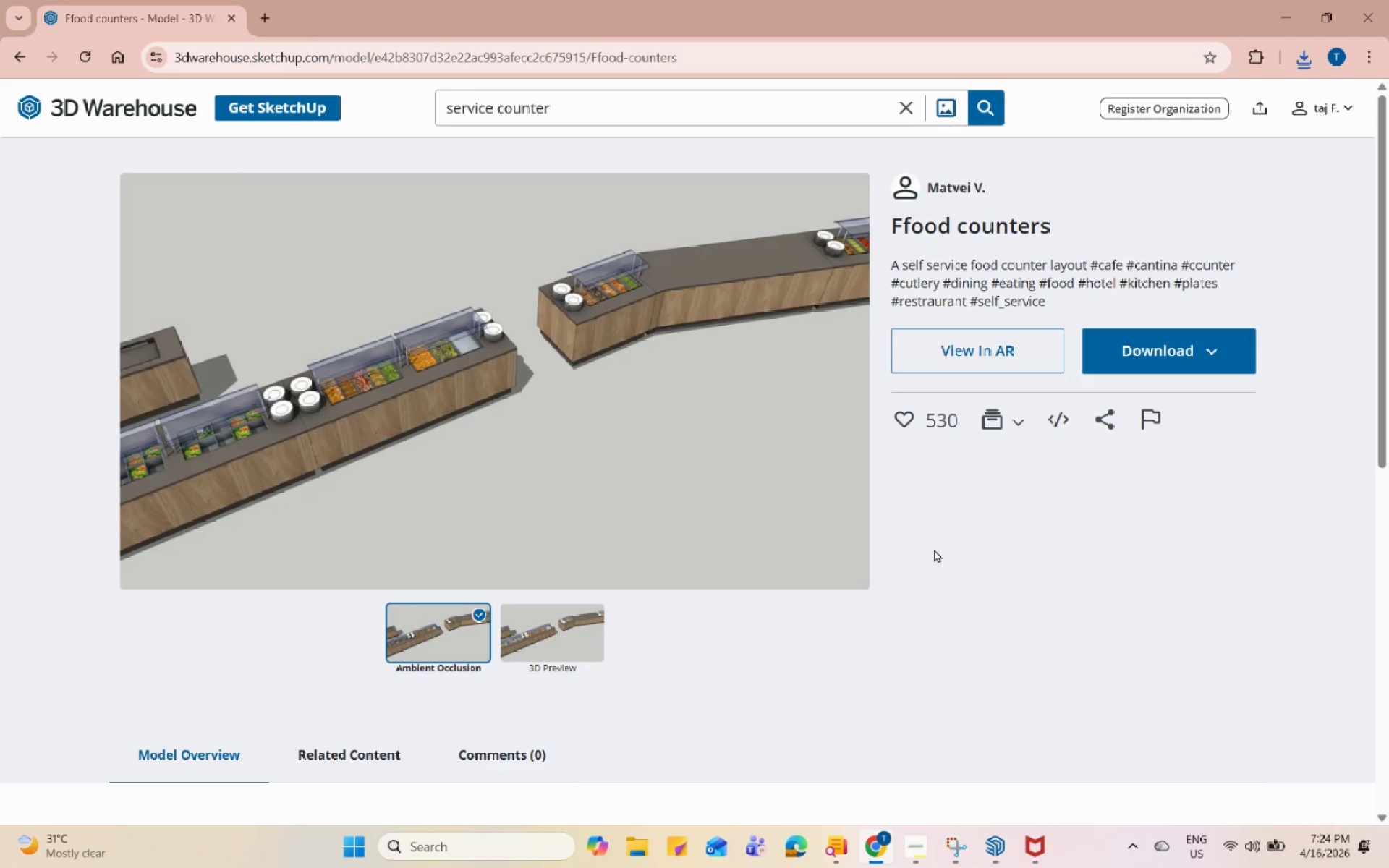 
 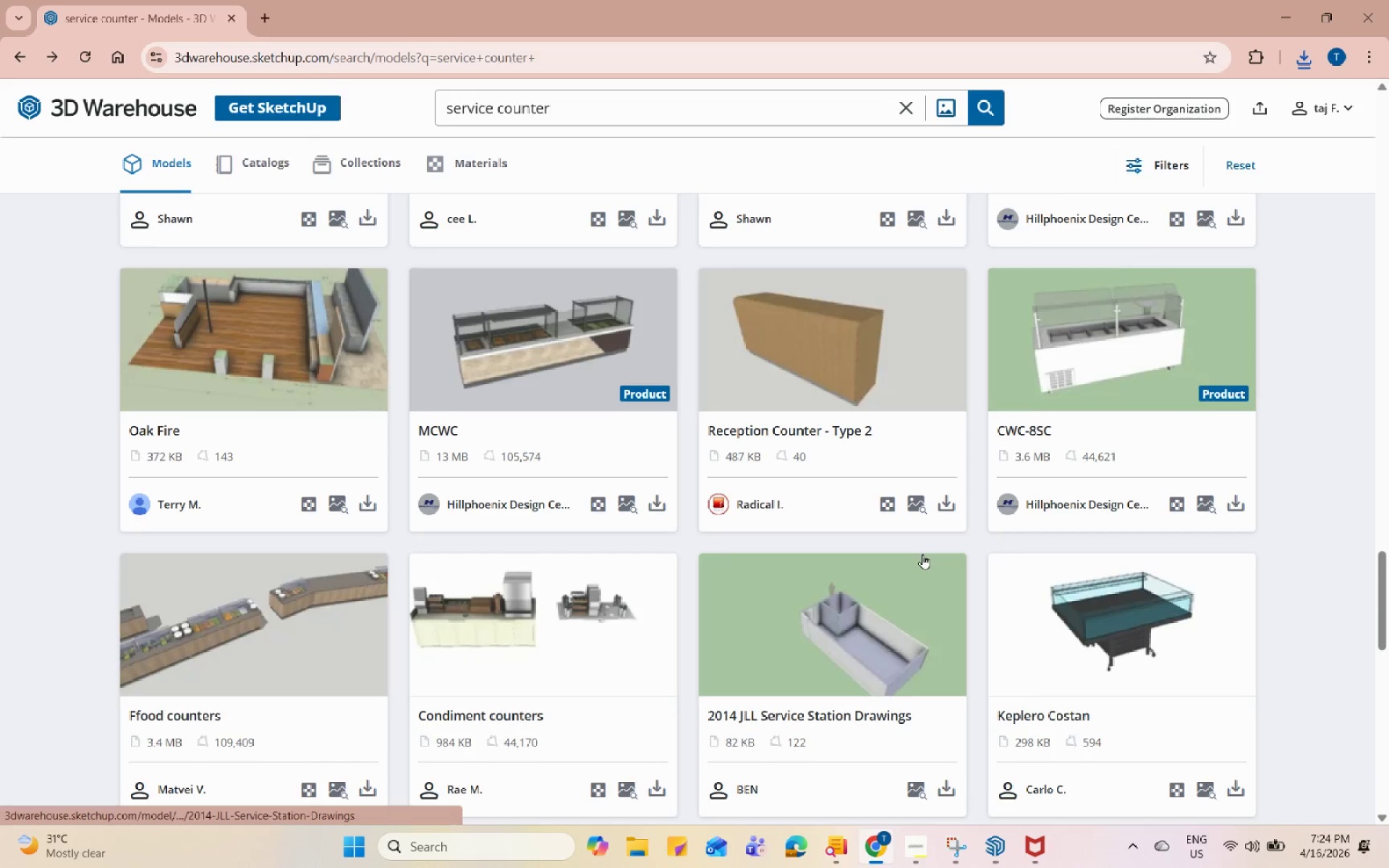 
scroll: coordinate [919, 558], scroll_direction: down, amount: 2.0
 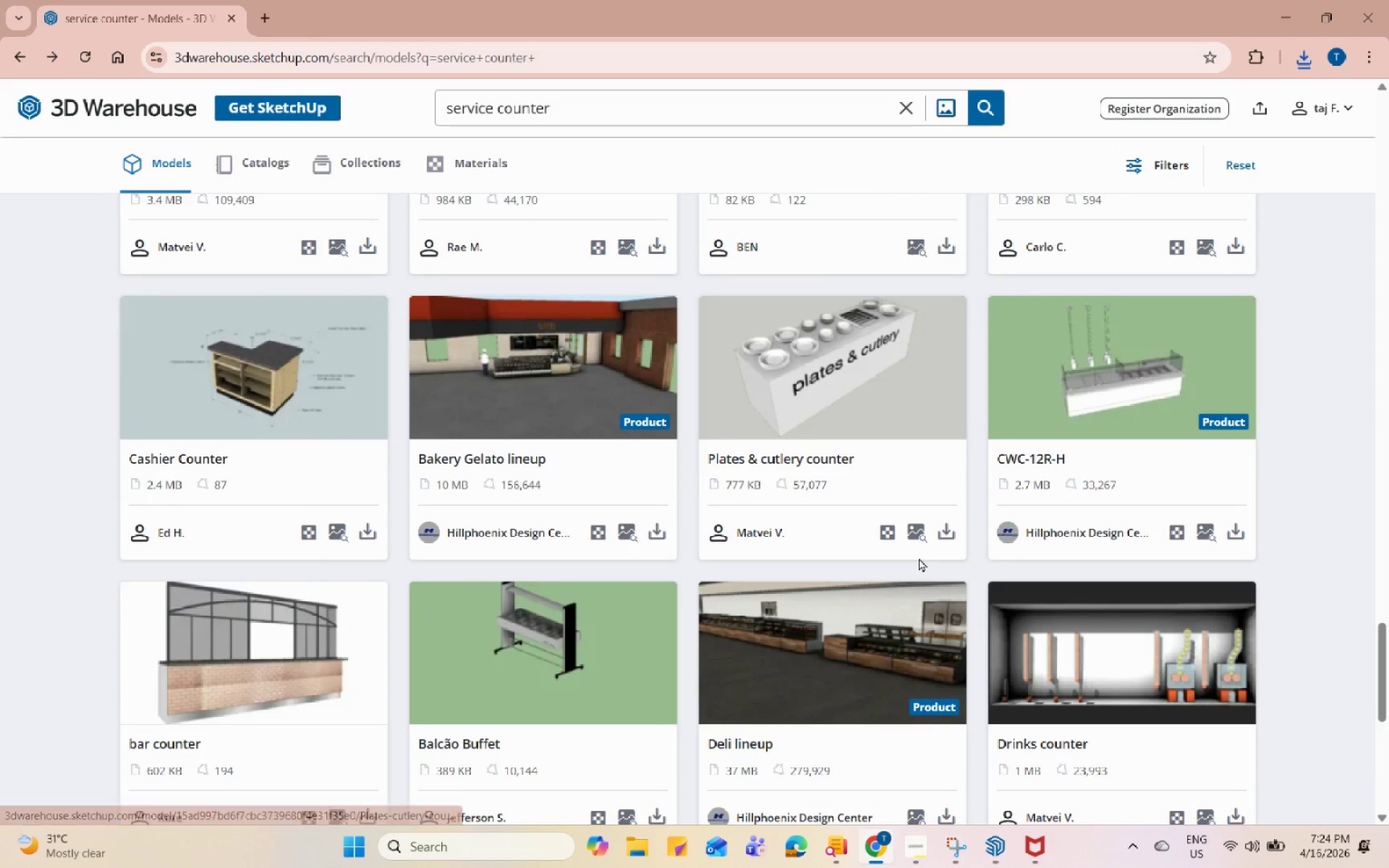 
left_click([873, 667])
 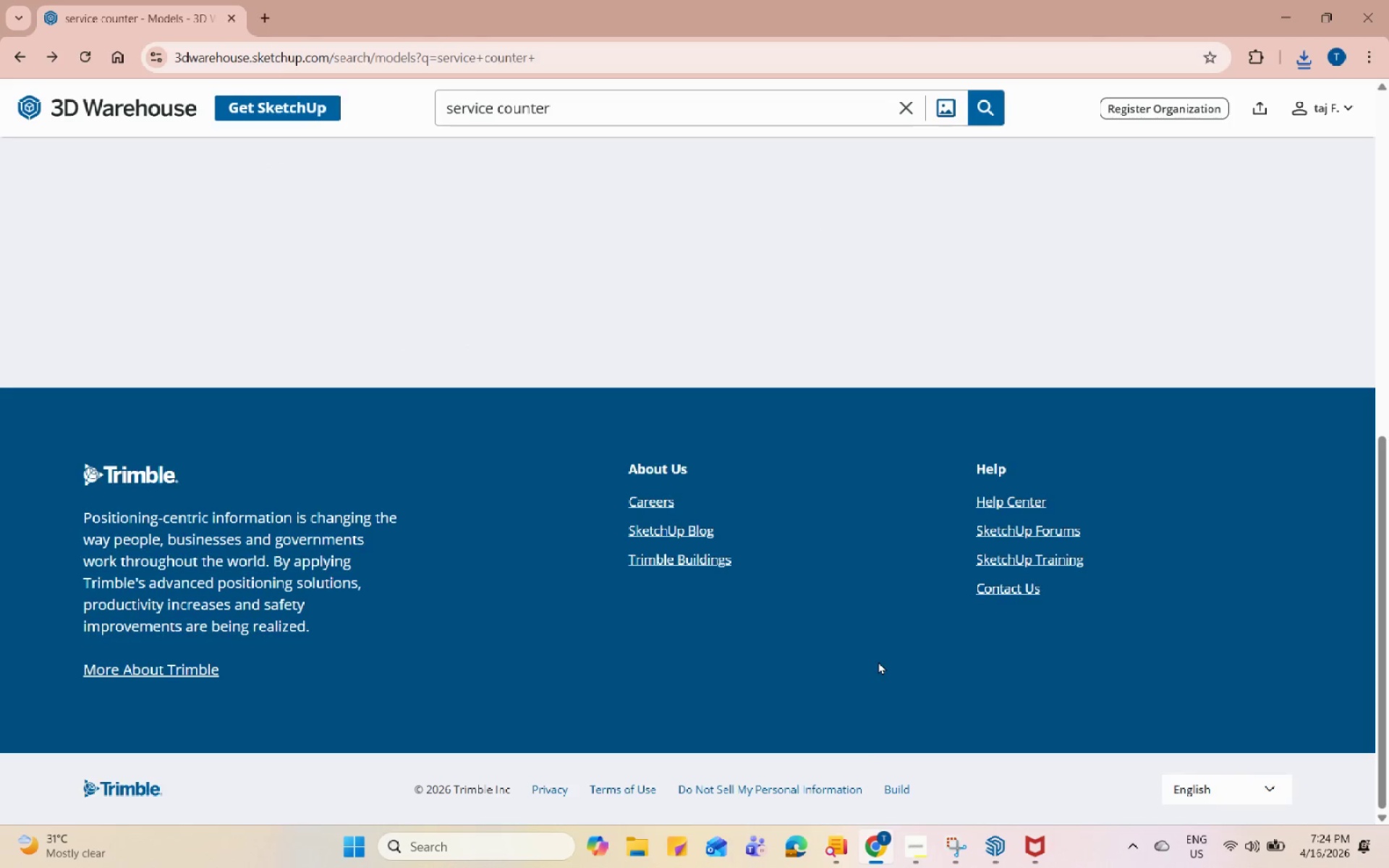 
scroll: coordinate [878, 661], scroll_direction: down, amount: 3.0
 